 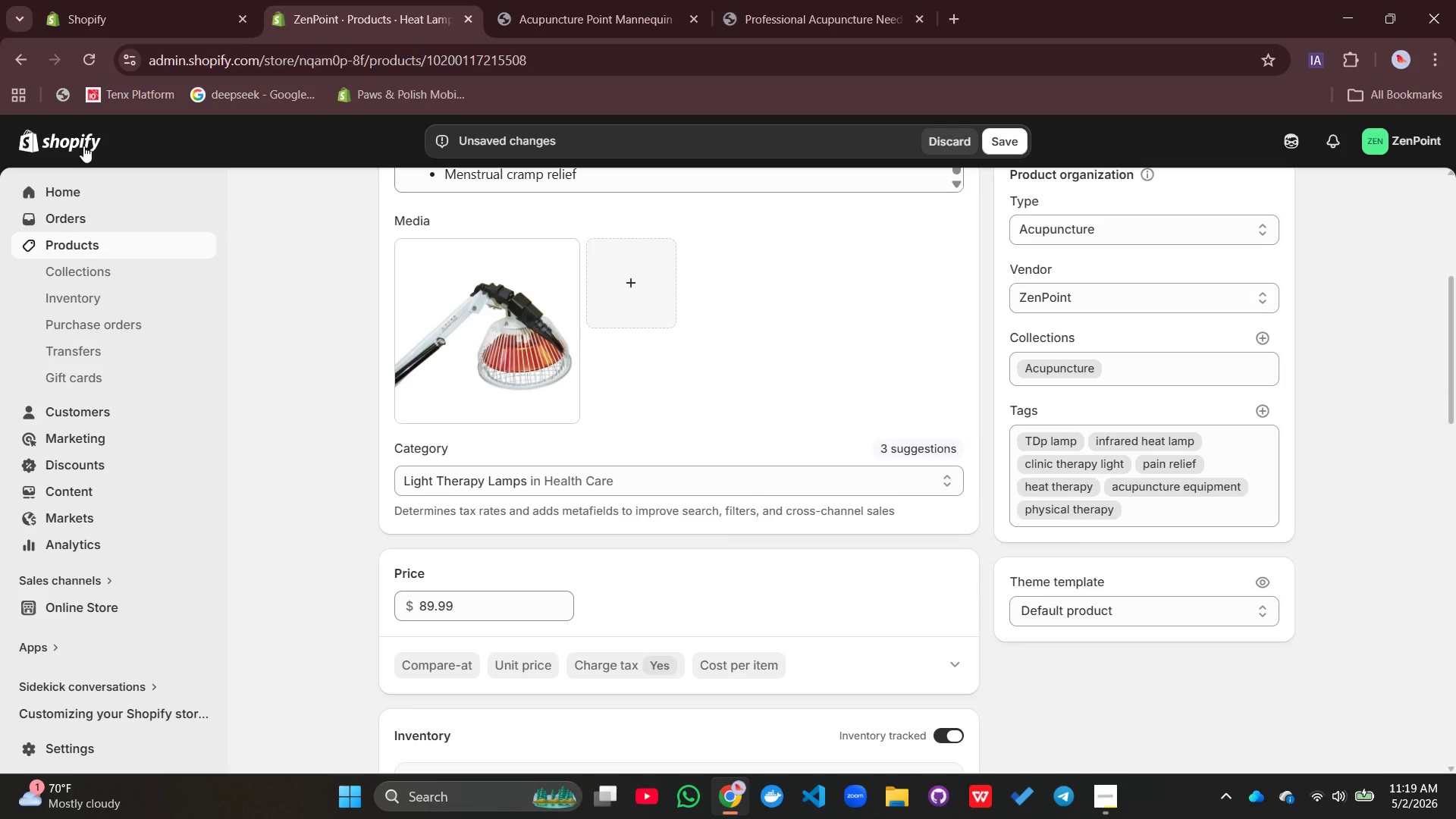 
left_click([383, 201])
 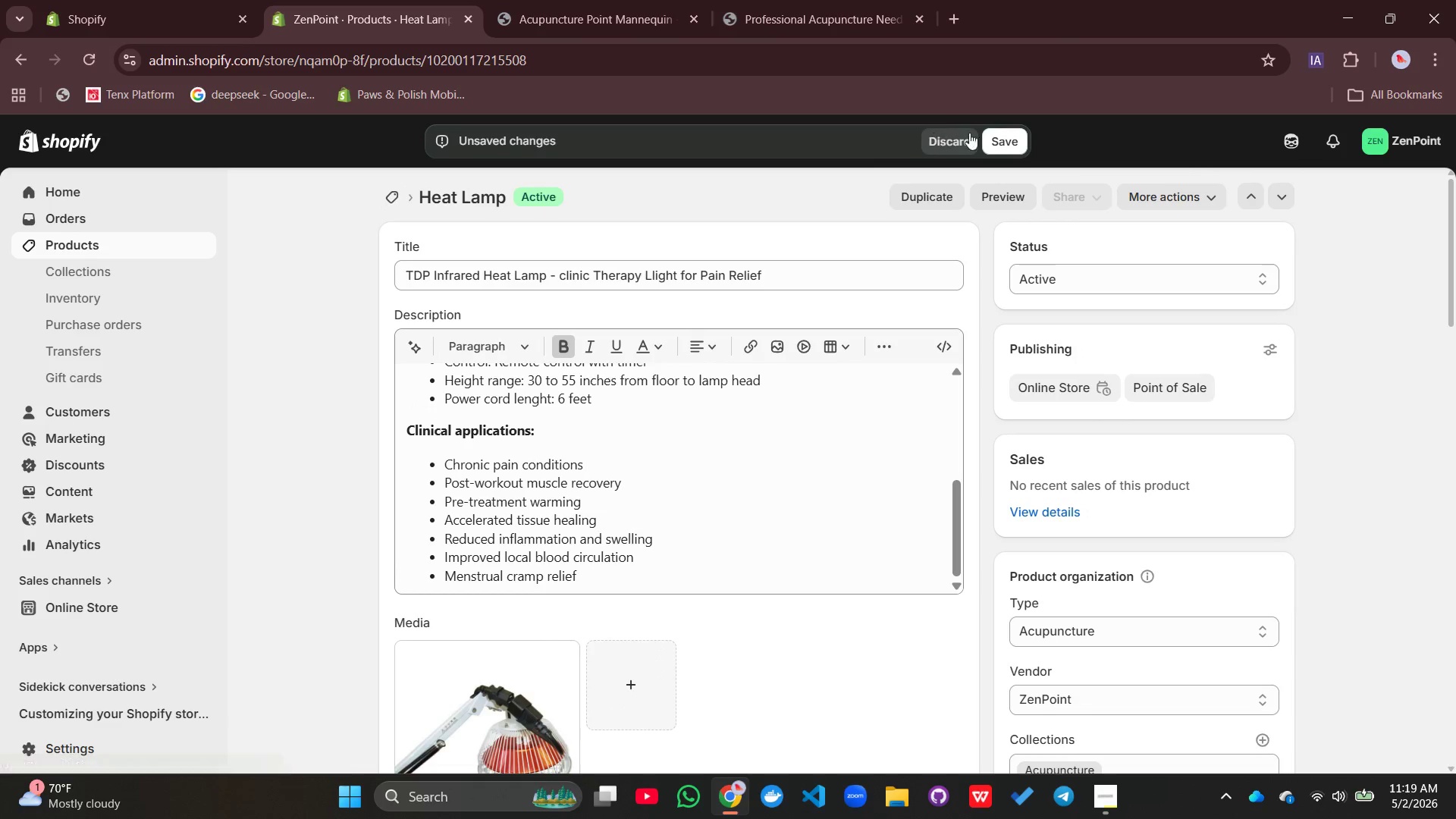 
left_click([996, 130])
 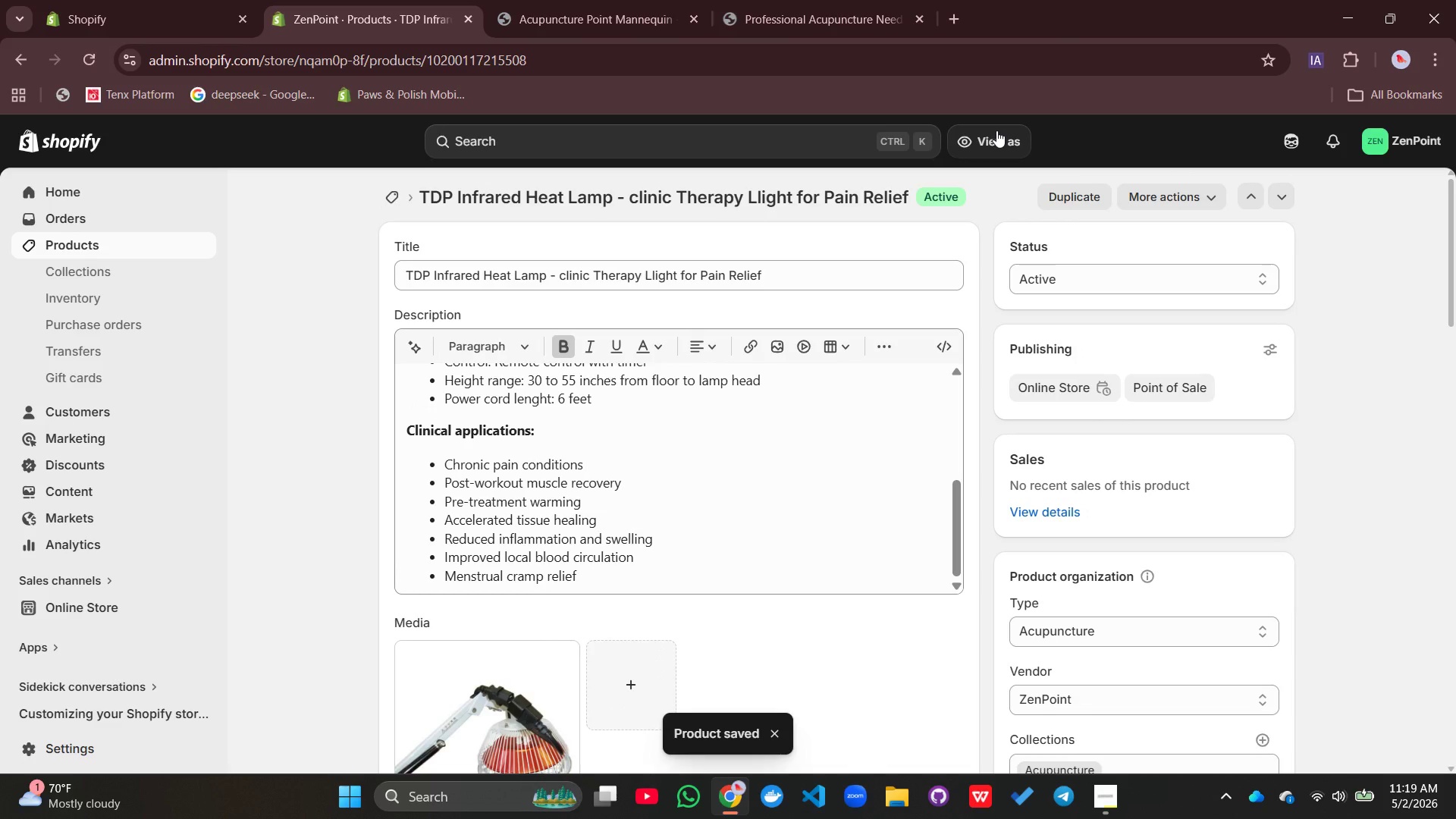 
wait(7.22)
 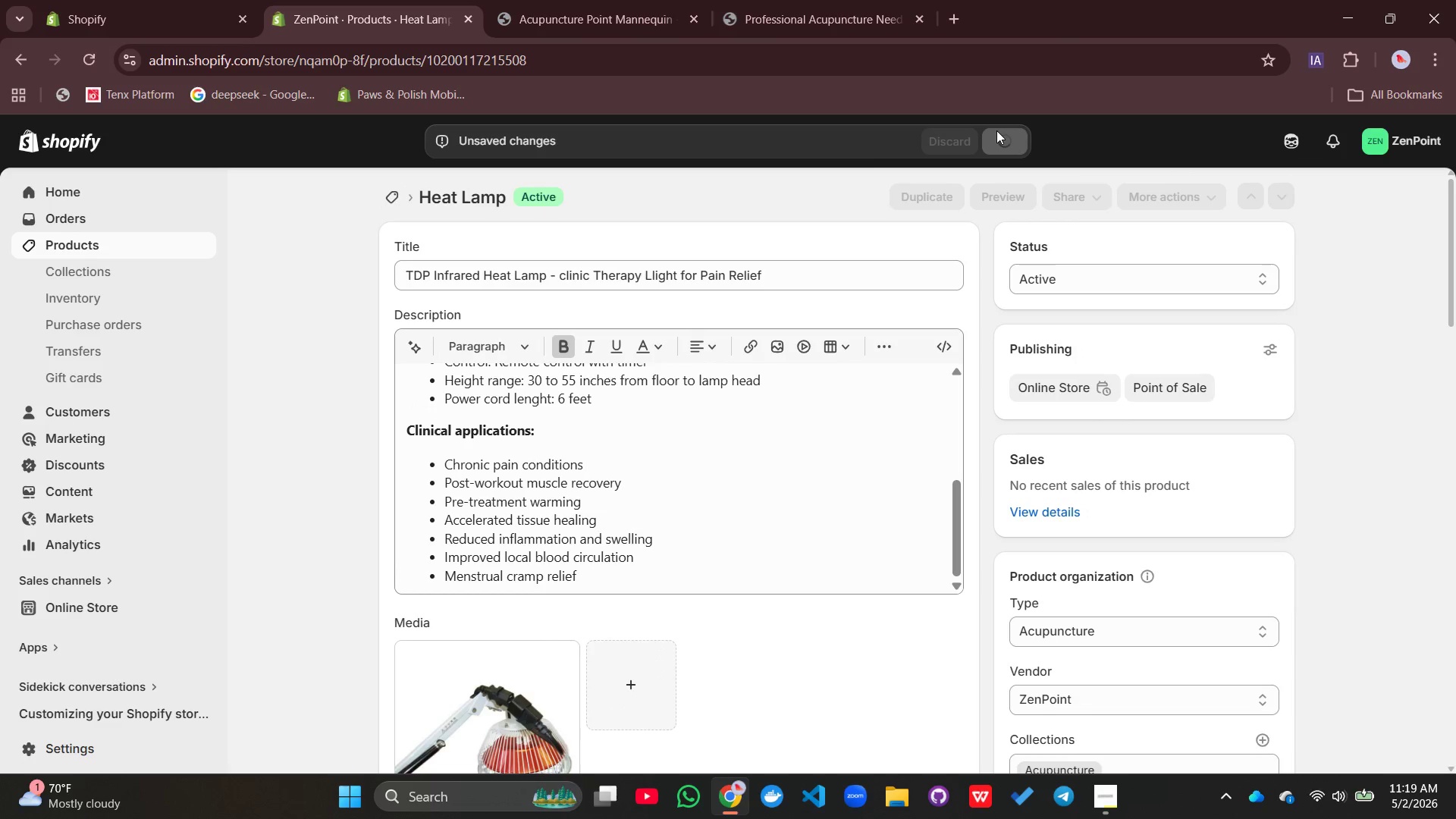 
left_click([393, 195])
 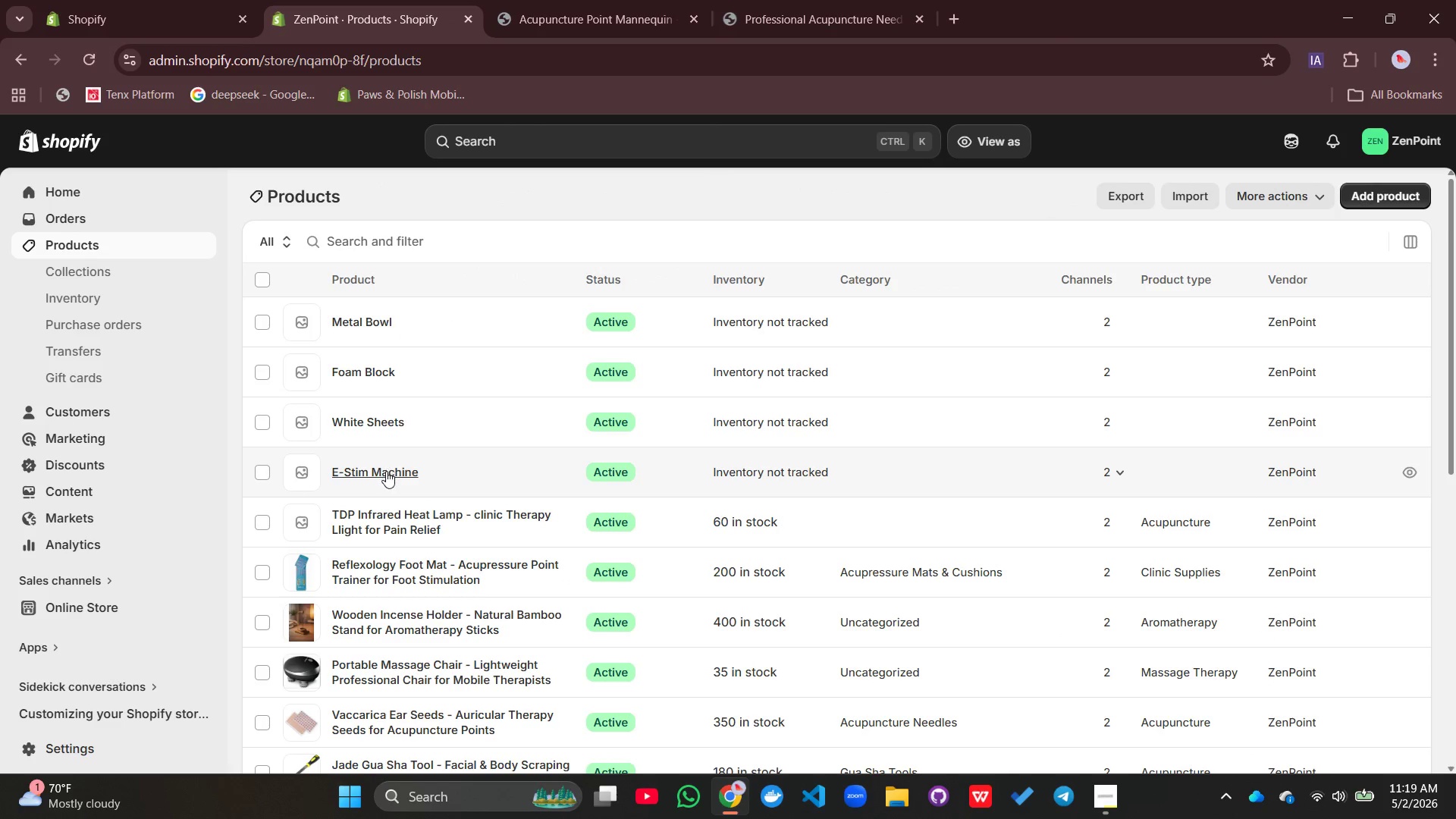 
left_click([387, 473])
 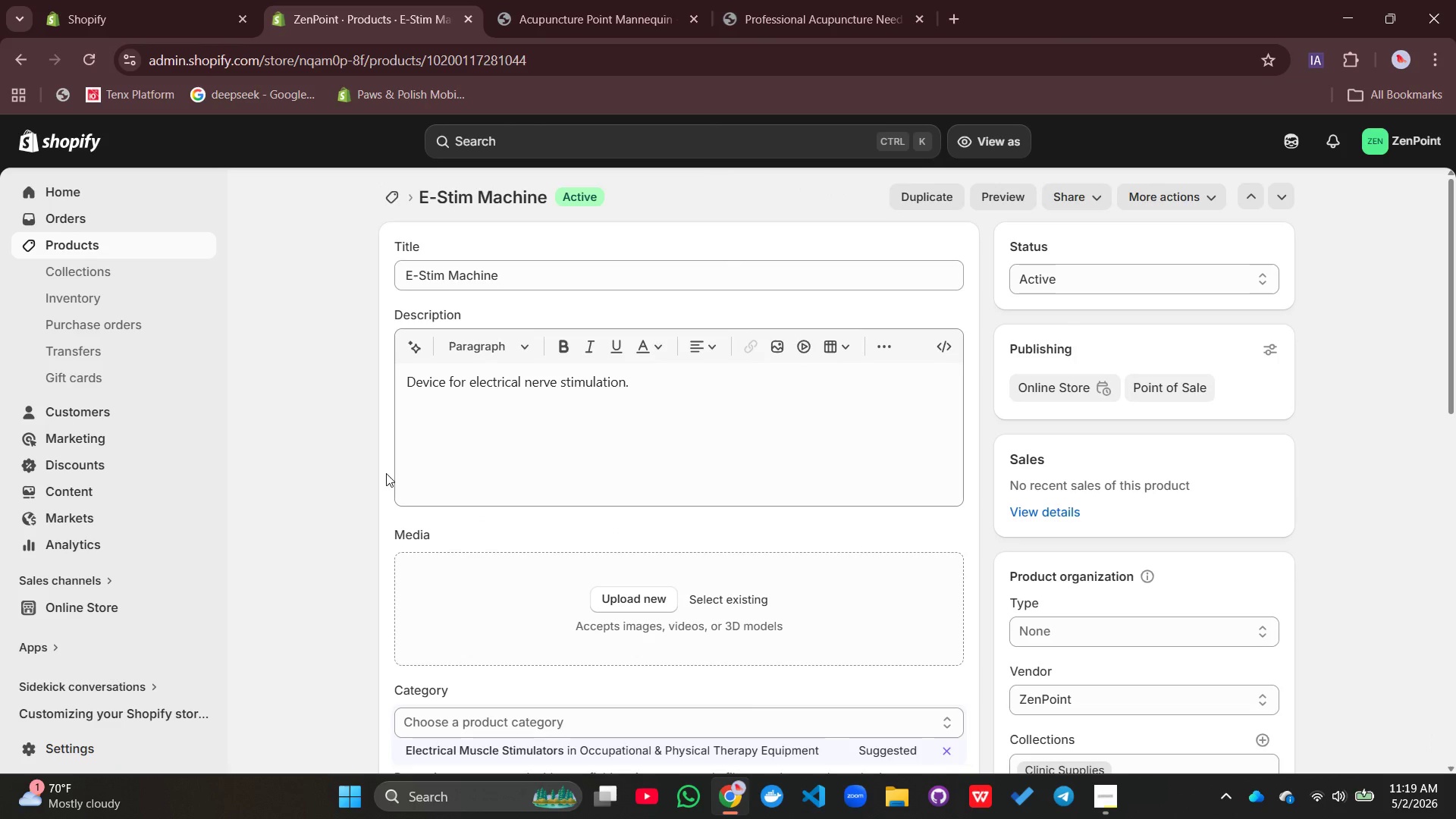 
wait(5.7)
 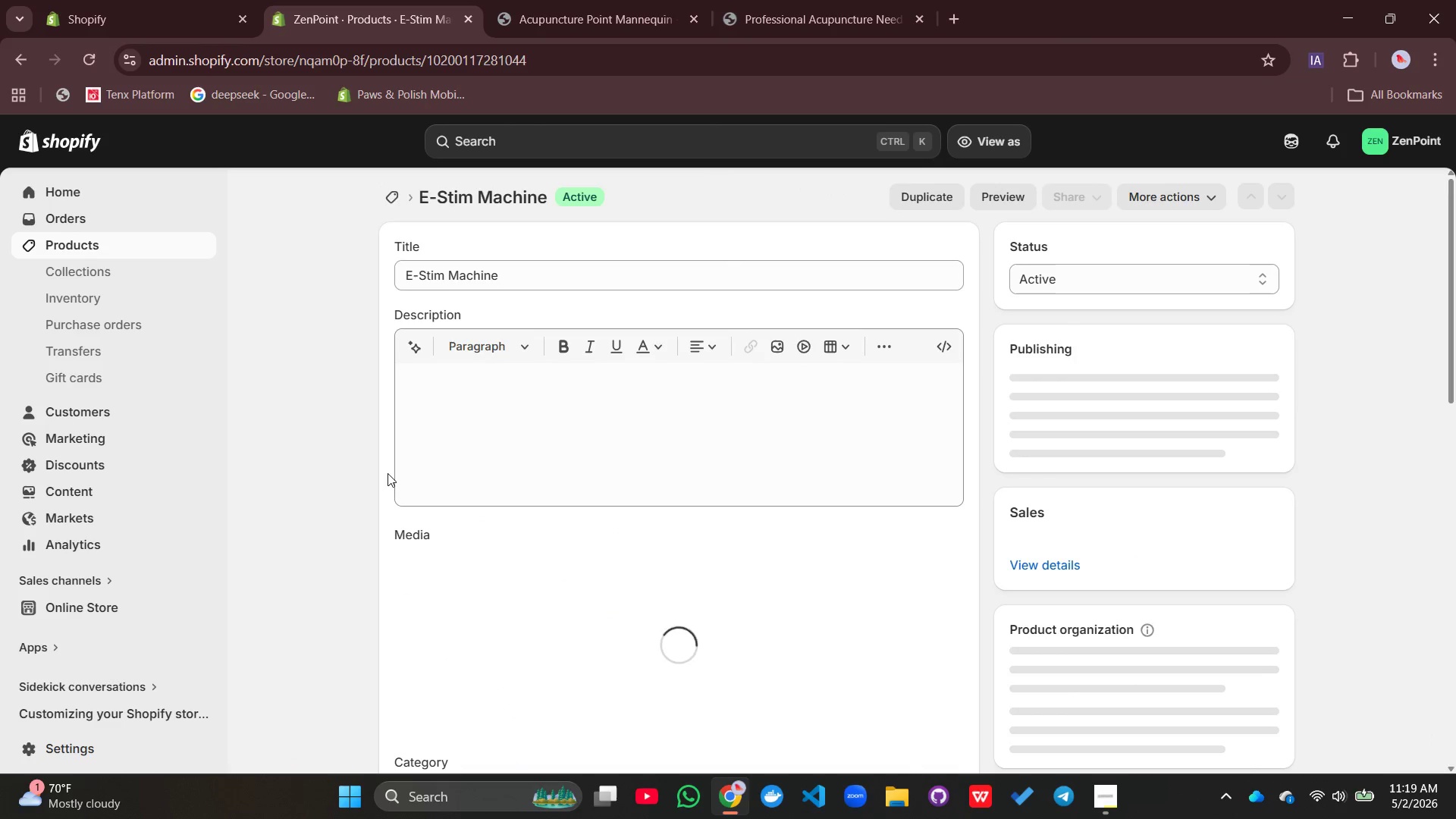 
left_click([388, 196])
 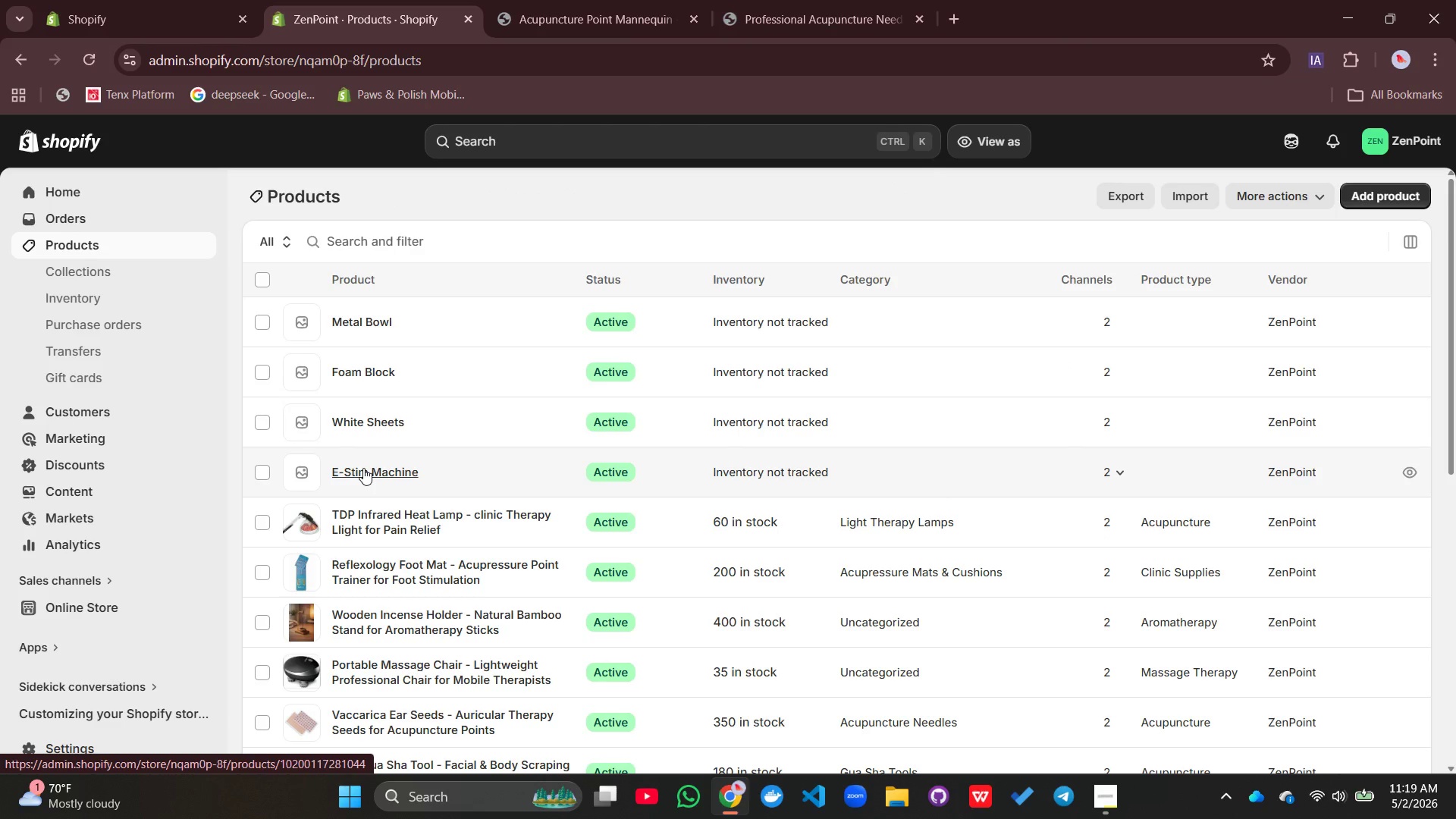 
wait(11.84)
 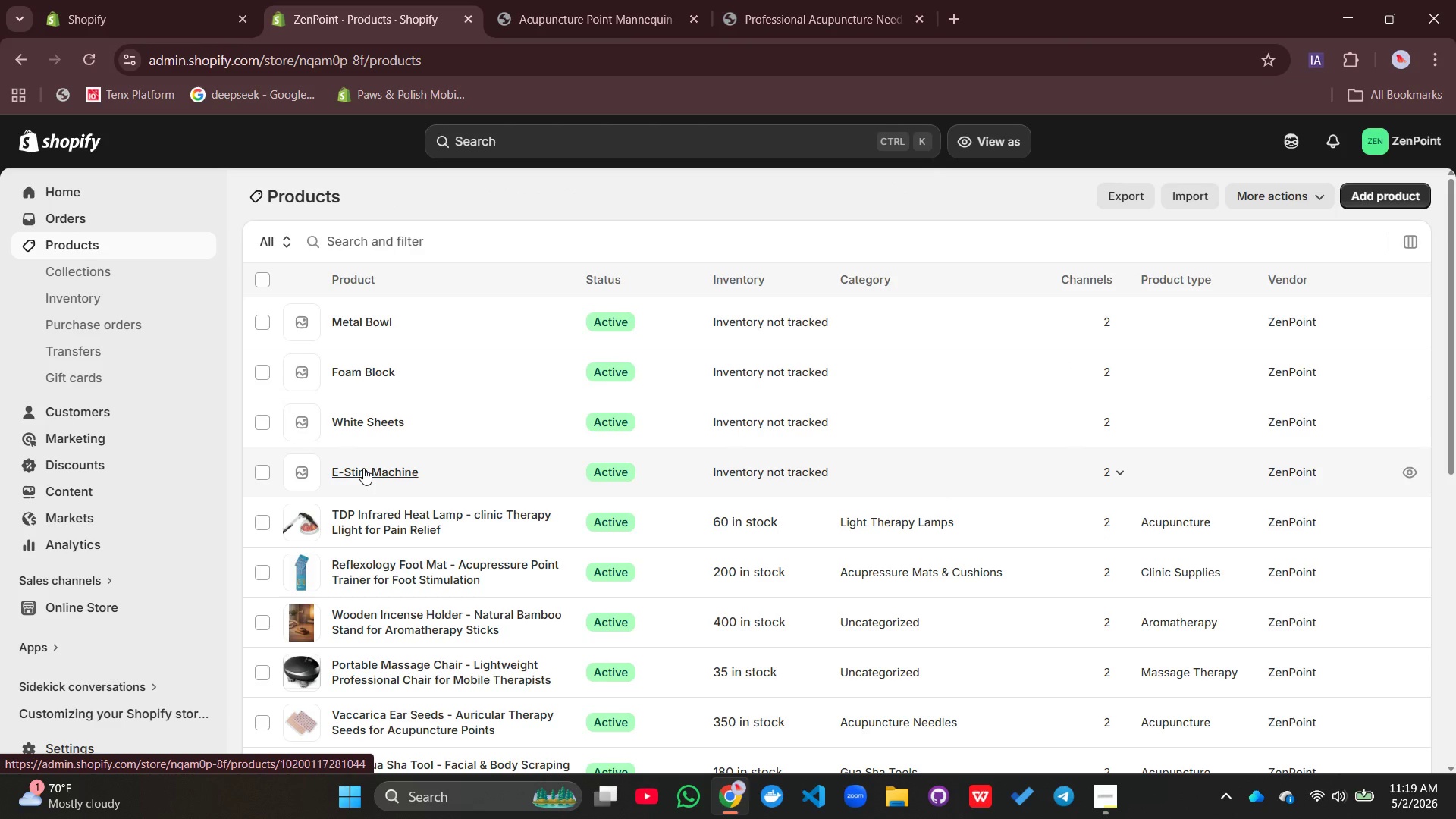 
left_click([347, 479])
 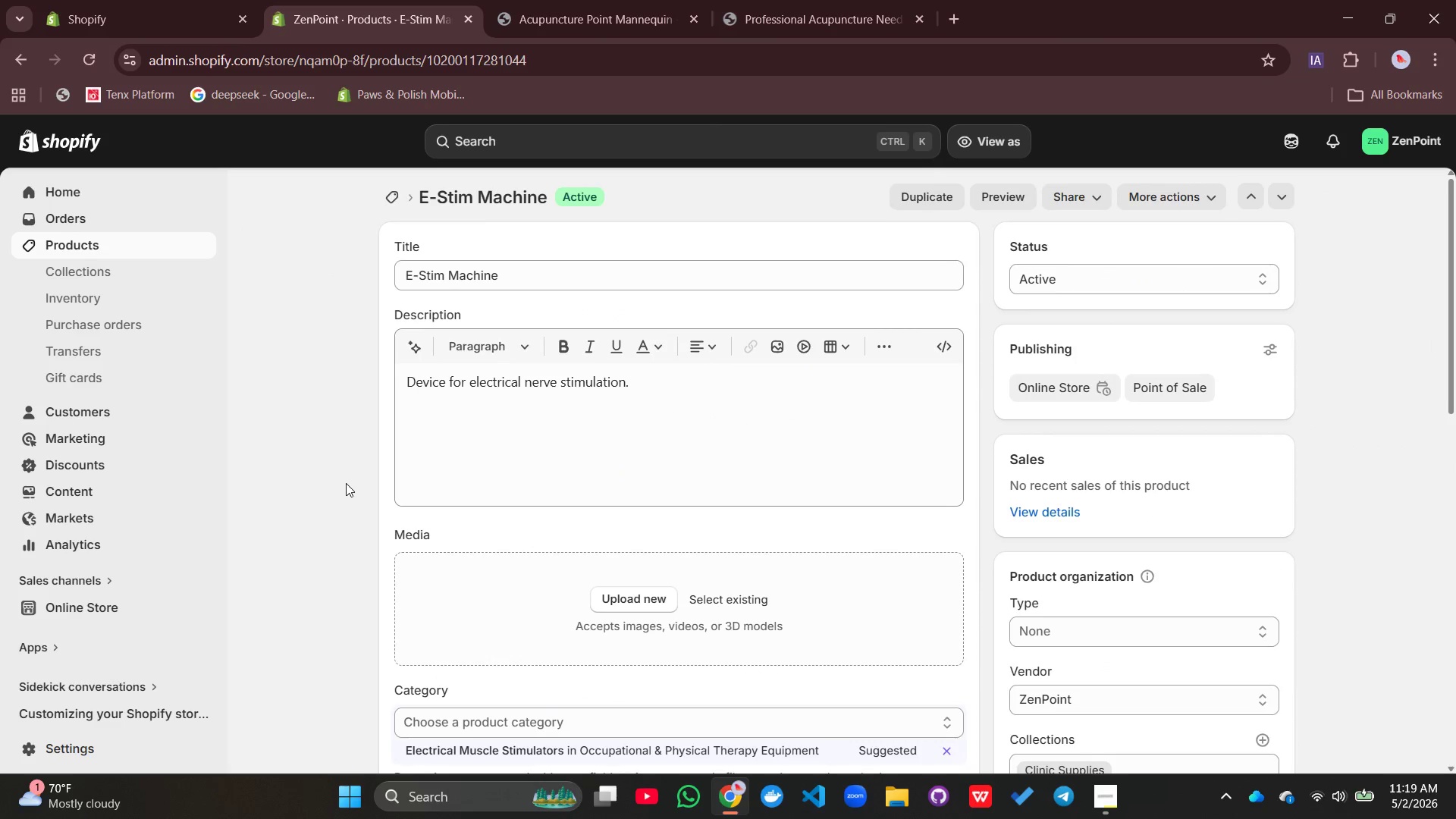 
wait(6.94)
 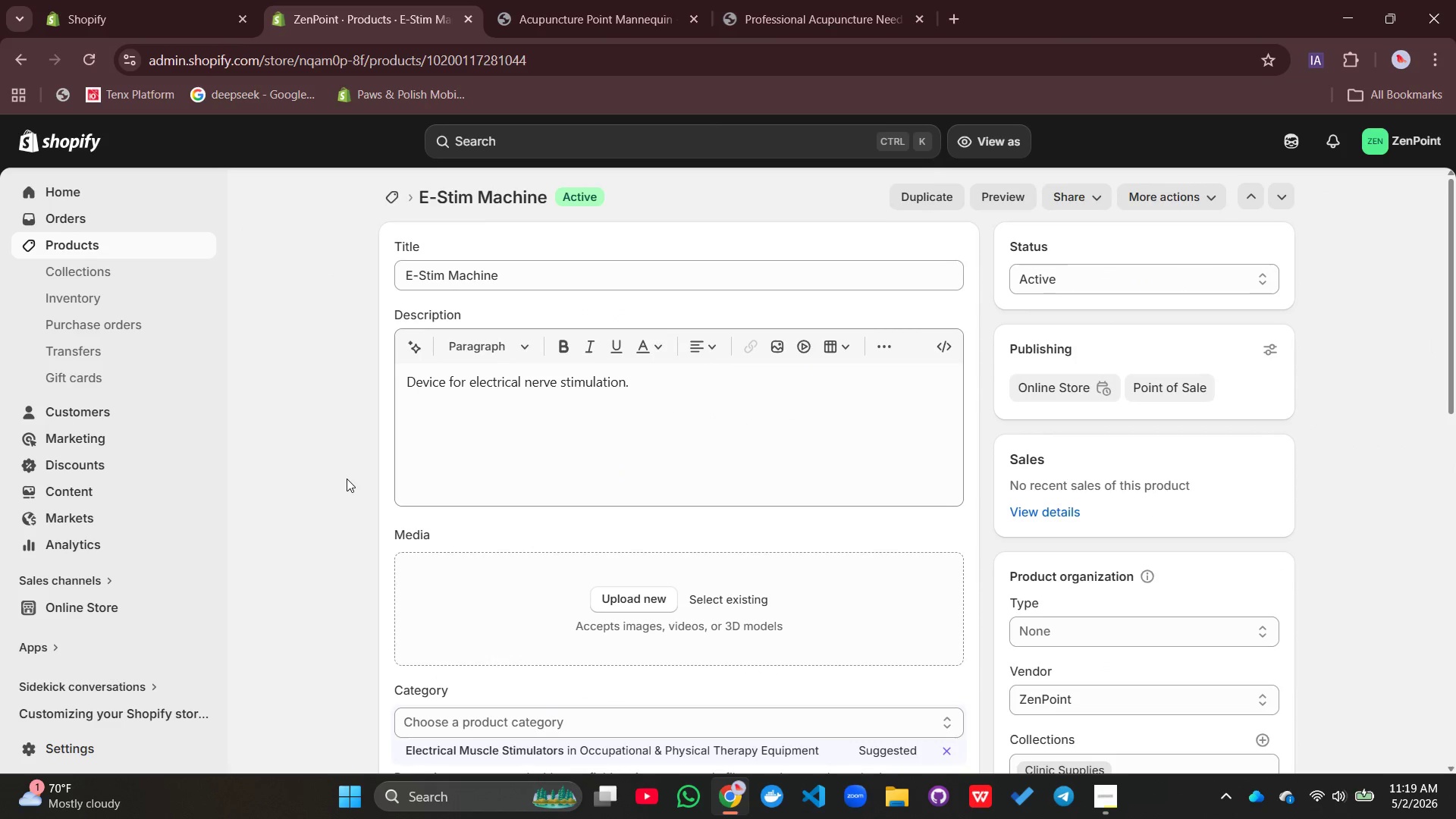 
double_click([450, 269])
 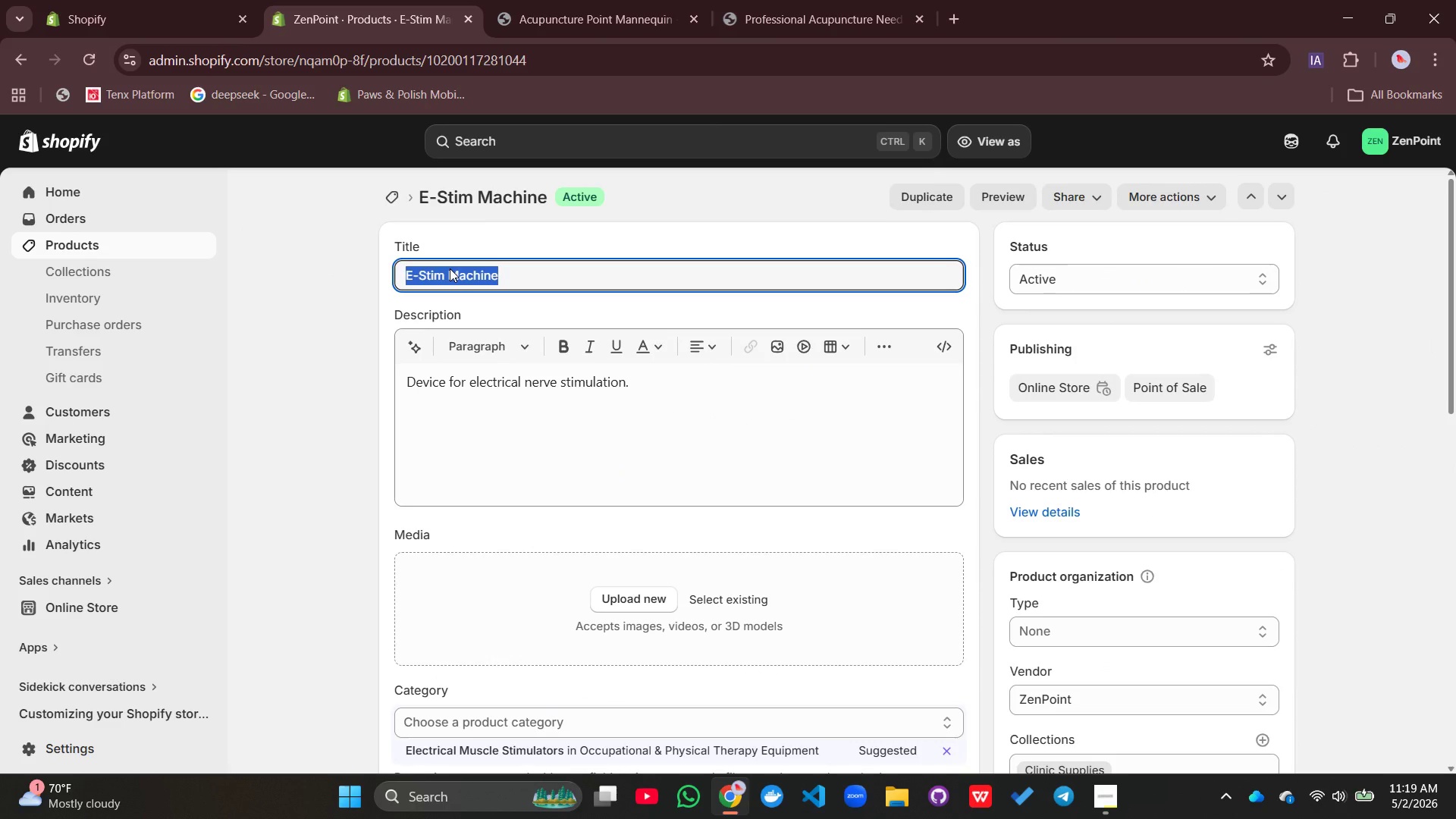 
type(TEns)
key(Backspace)
key(Backspace)
type(NS Unot)
key(Backspace)
key(Backspace)
key(Backspace)
 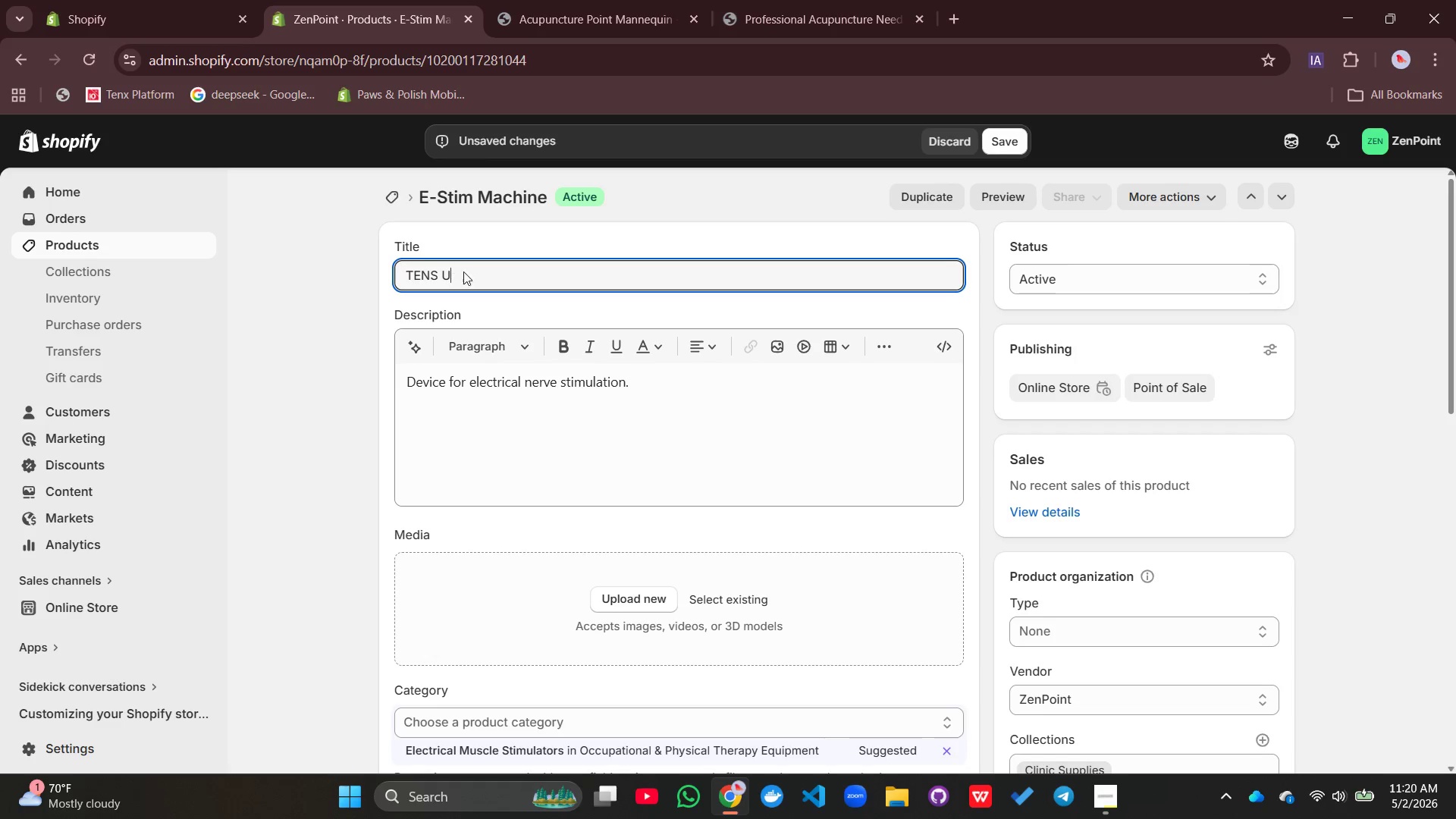 
type(nit- Electric Stimulation MA)
 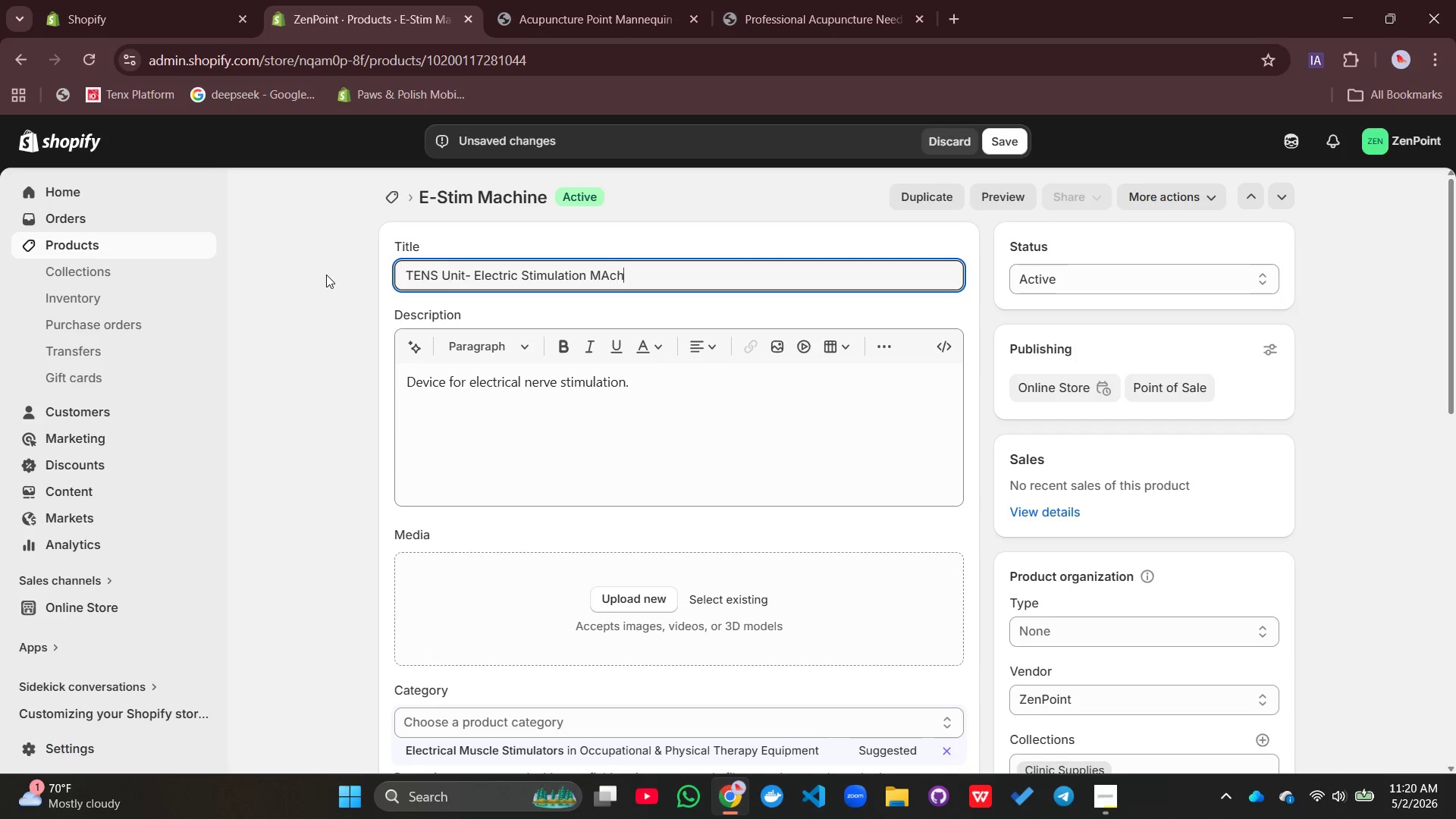 
 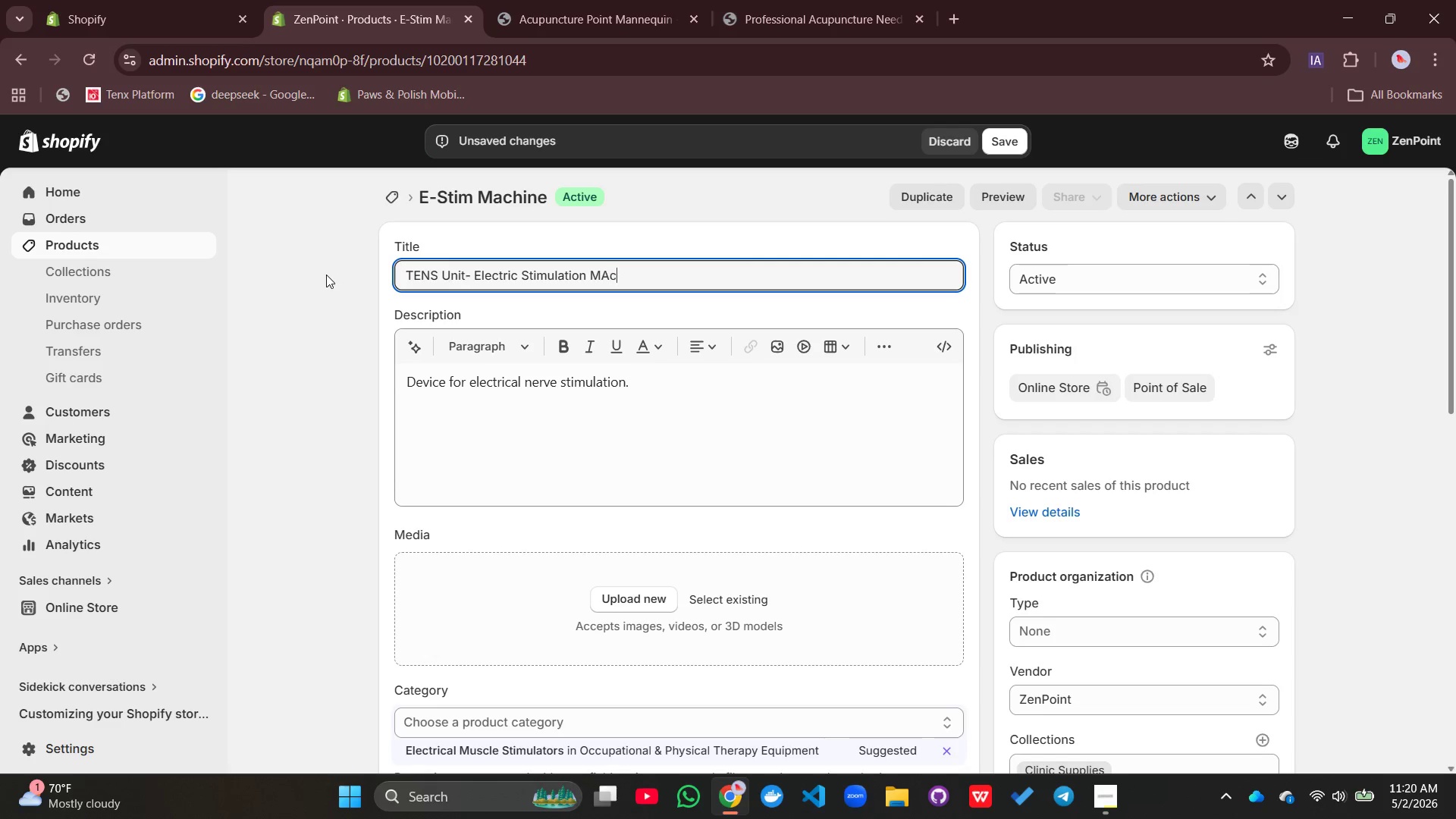 
type(chine)
key(Backspace)
key(Backspace)
key(Backspace)
key(Backspace)
key(Backspace)
key(Backspace)
type(achine for Pain Managment)
 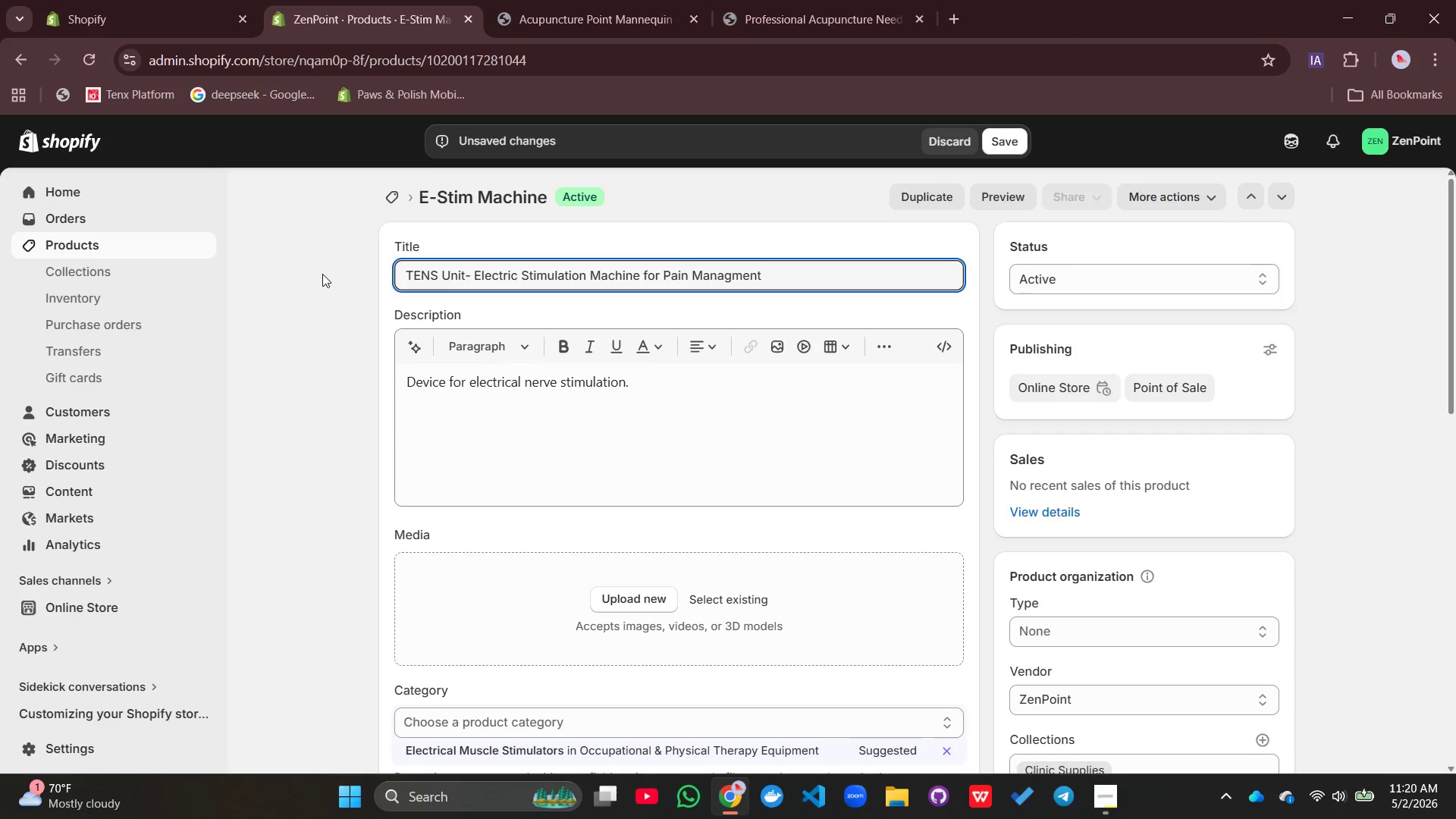 
double_click([471, 380])
 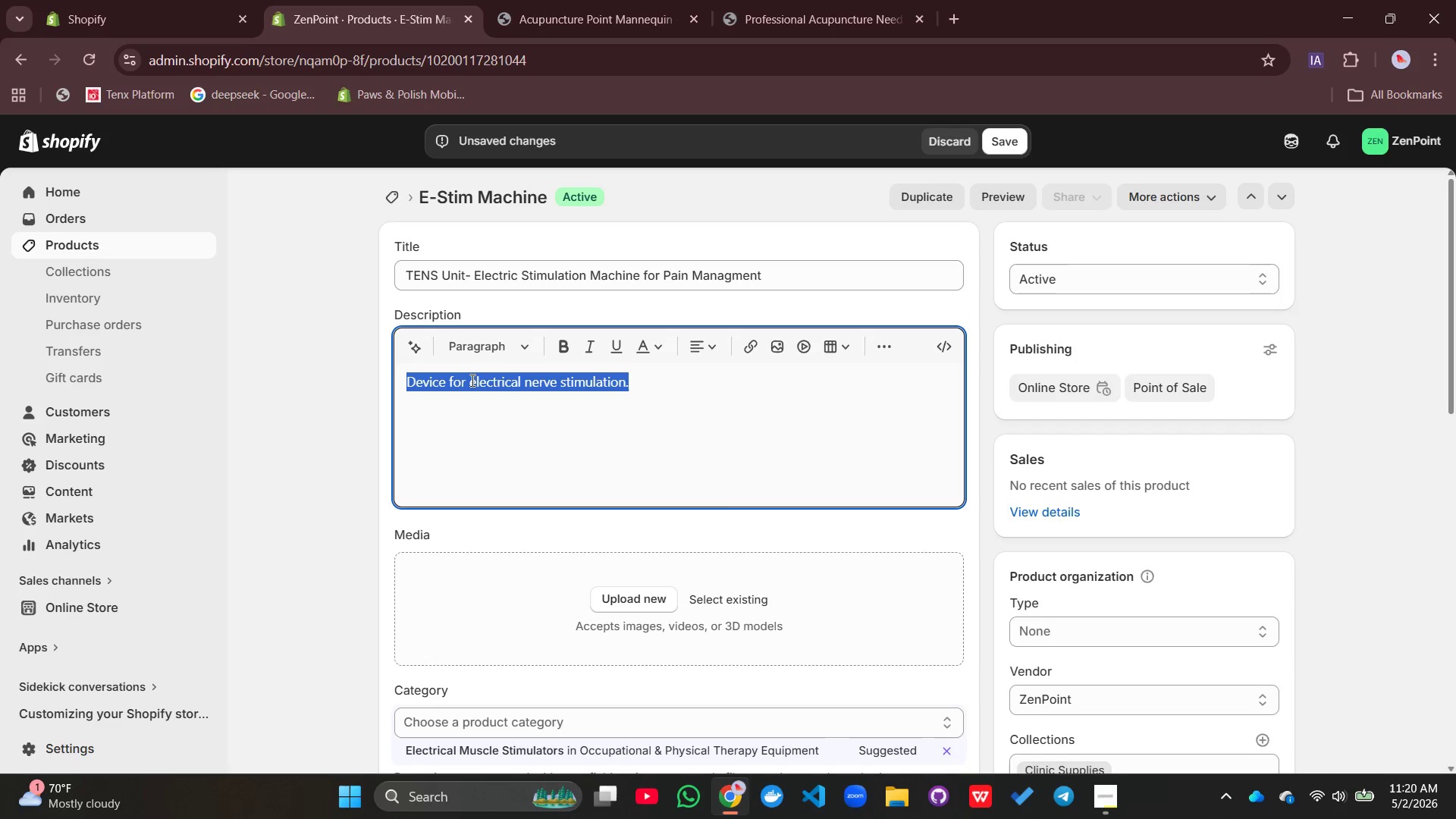 
triple_click([471, 380])
 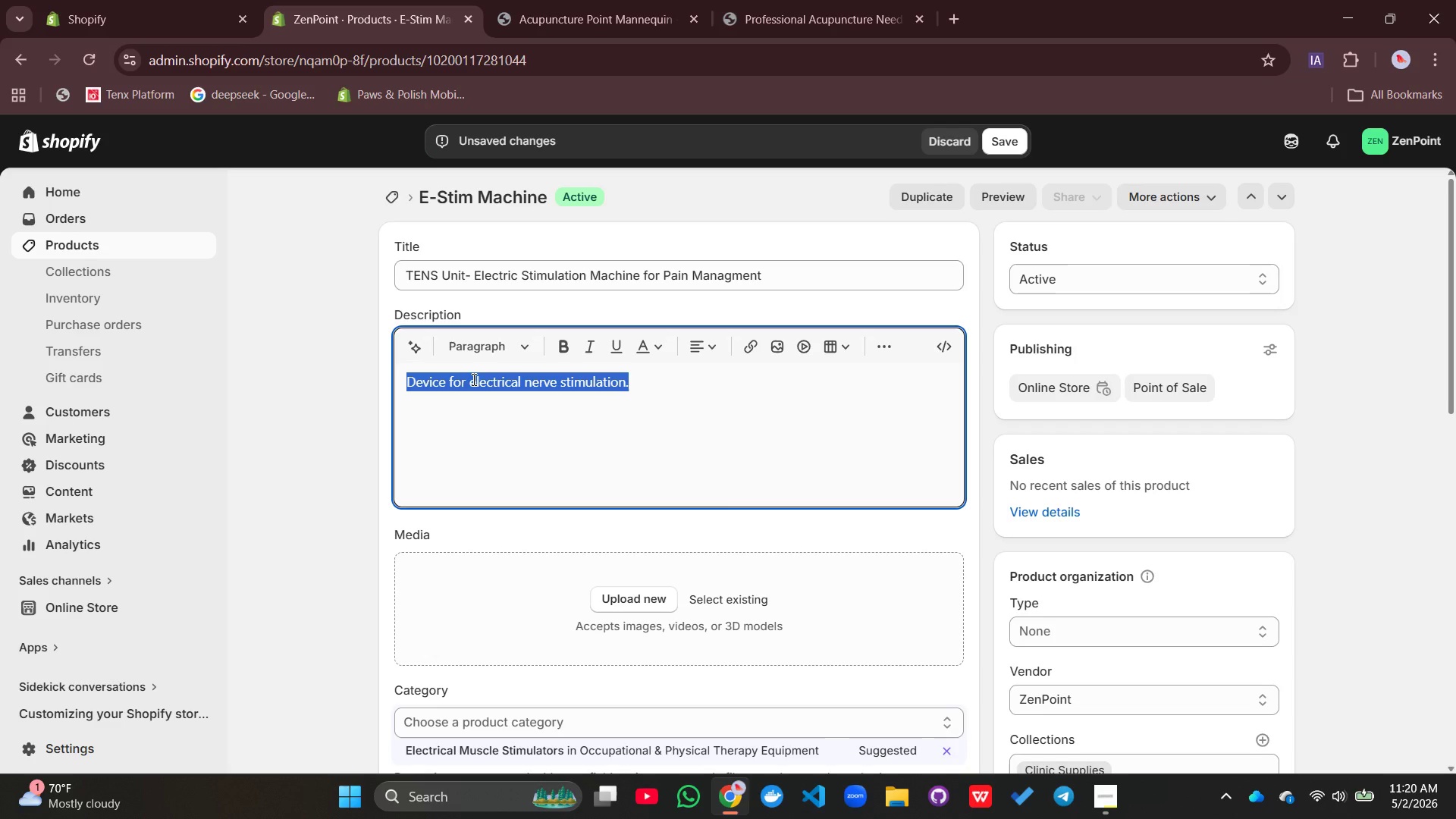 
type(Basic-)
key(Backspace)
type( e-st)
key(Backspace)
type(tim (TENS) device )
 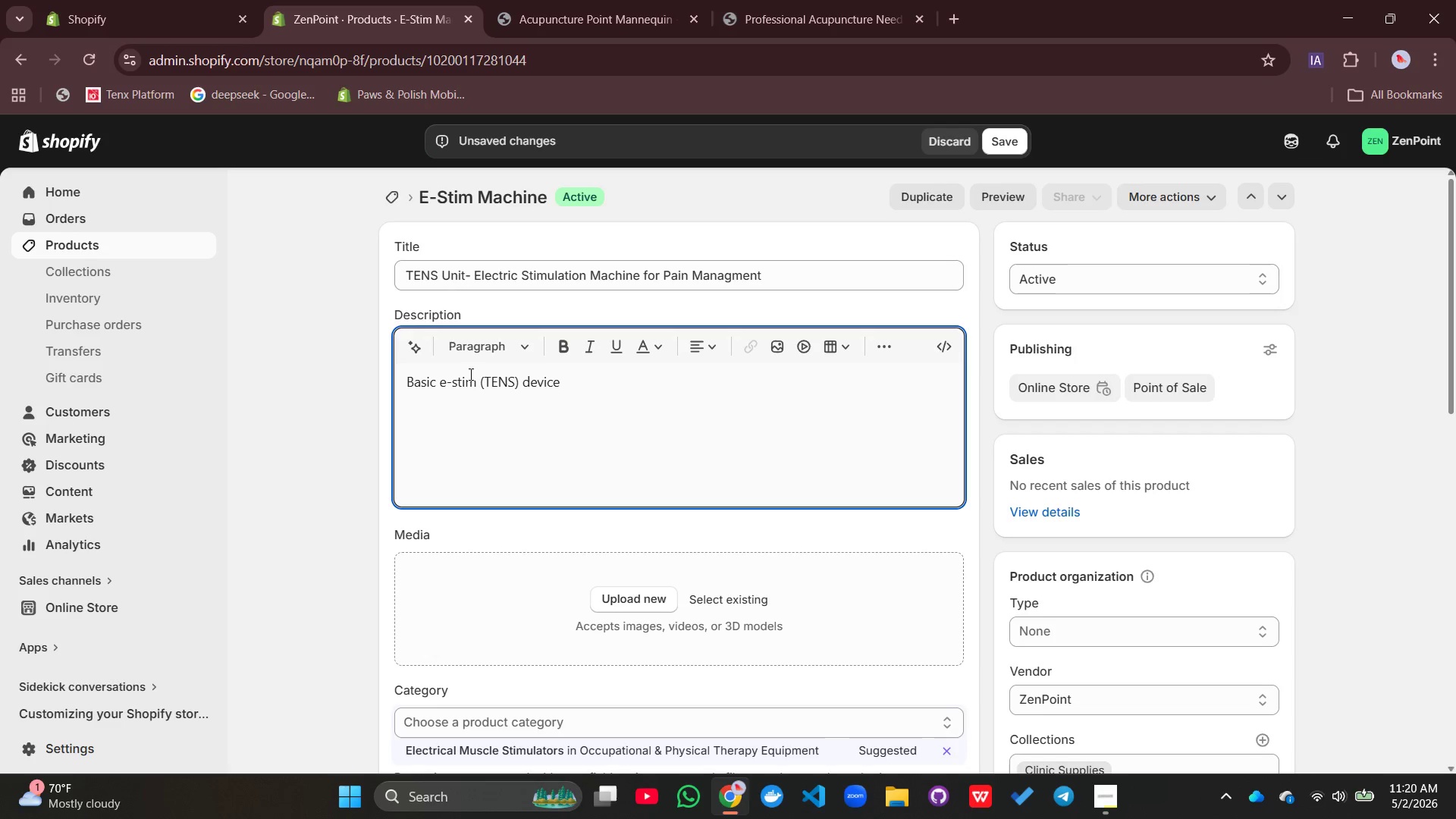 
type(for wlec)
key(Backspace)
key(Backspace)
key(Backspace)
key(Backspace)
type(ele)
 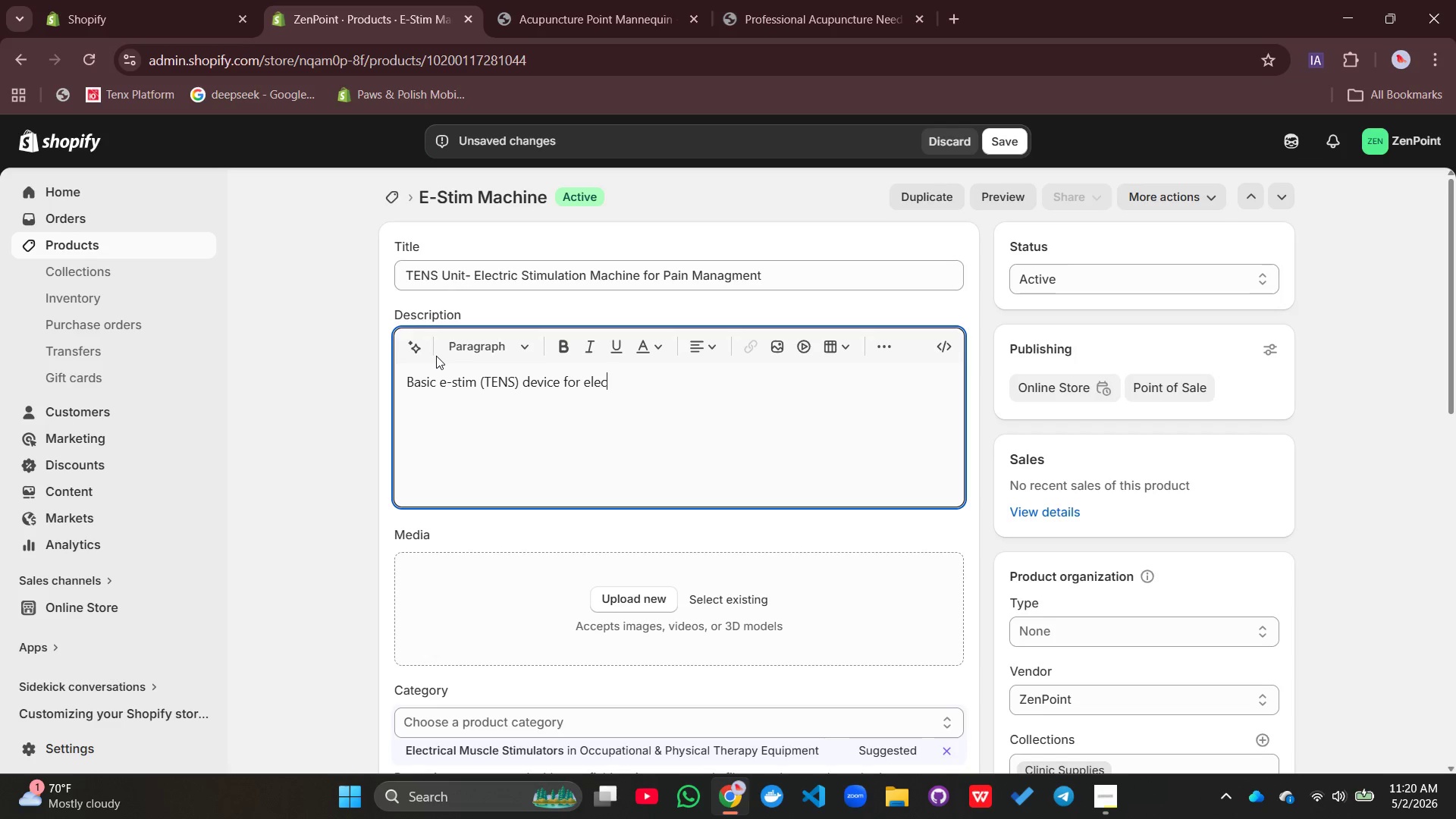 
type(ctrical nerve stimulat)
key(Backspace)
type(ion. Helps manage chronic p)
 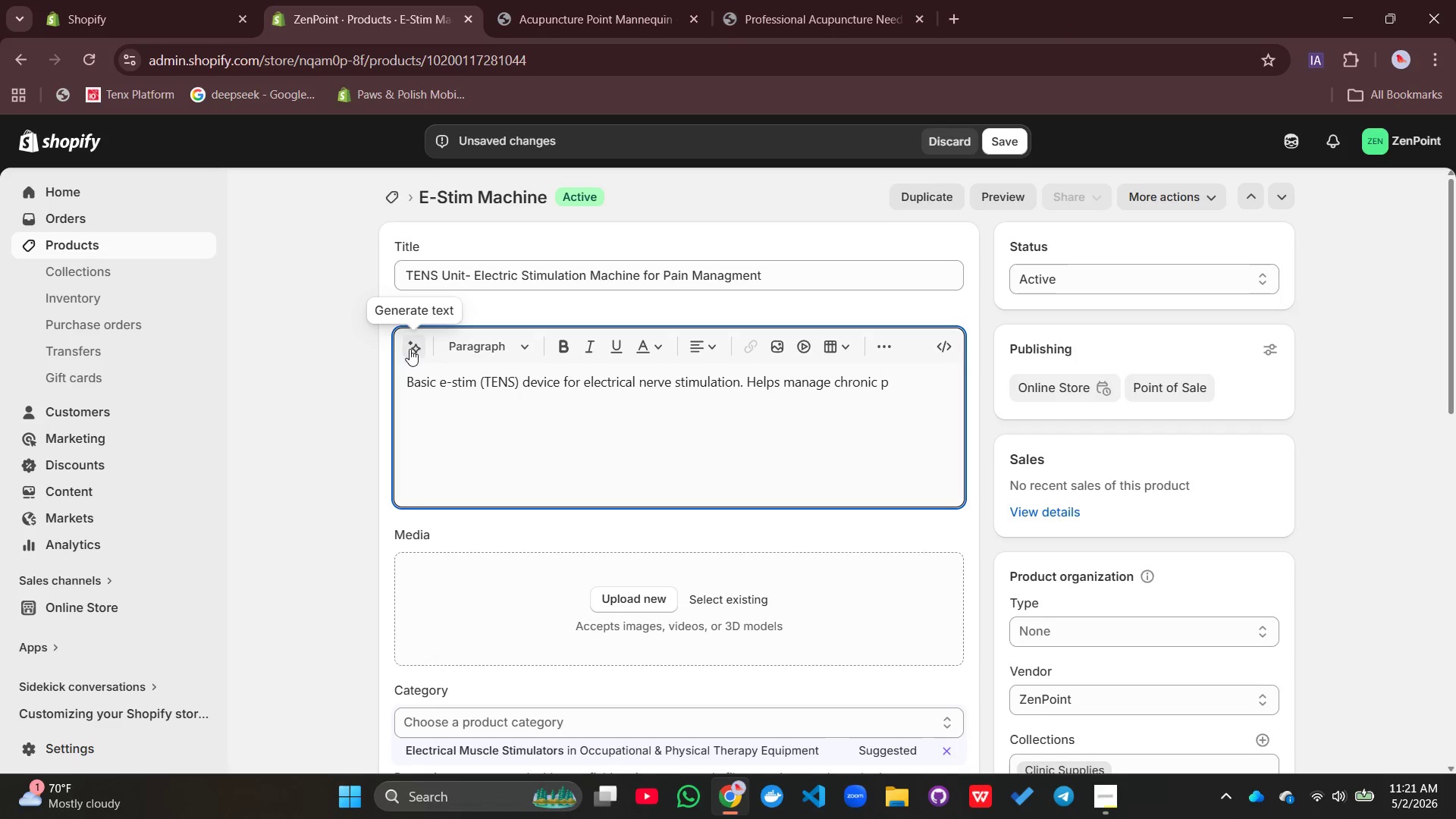 
type(ain, muscle)
 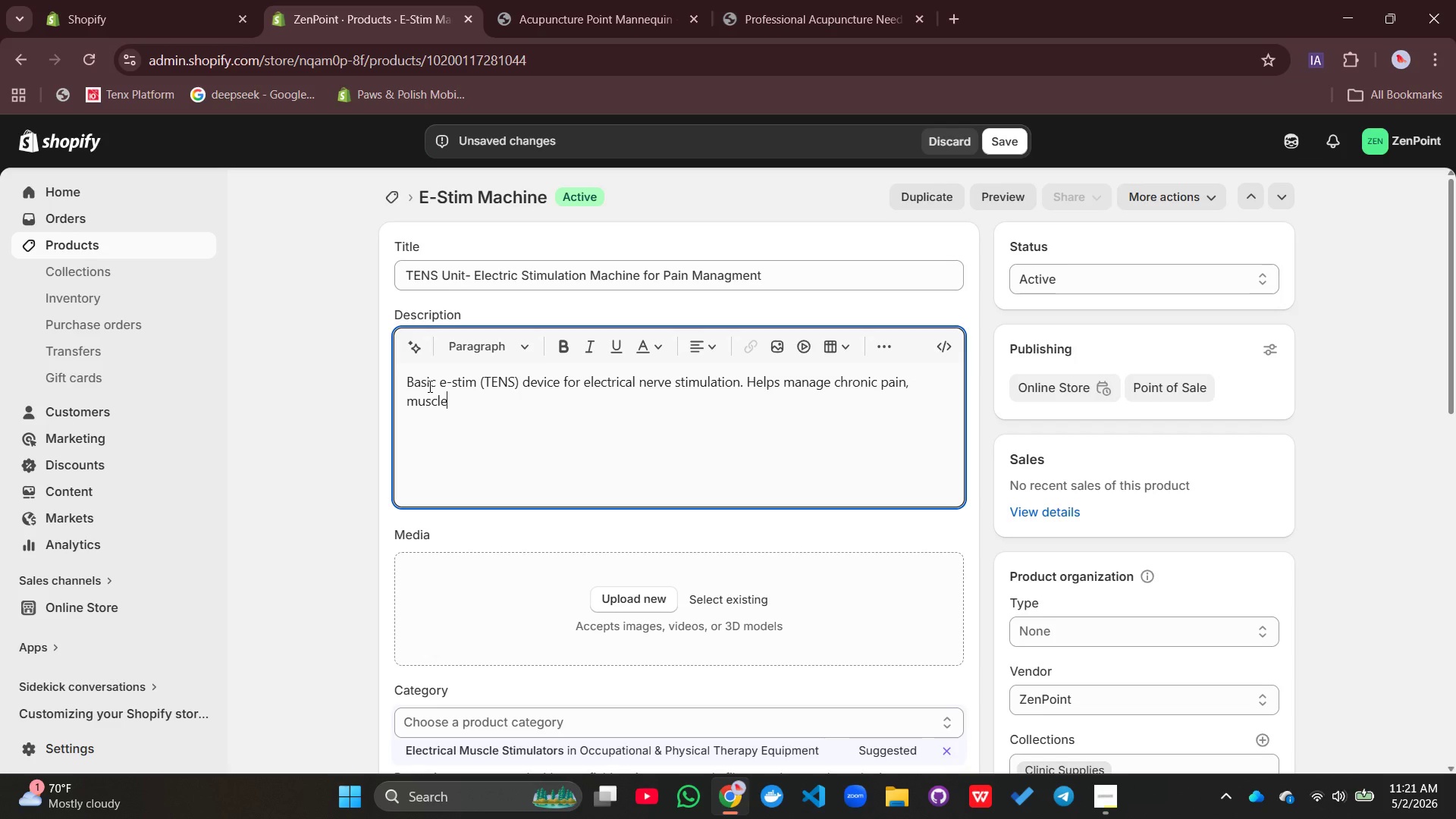 
type( recovery, and rehabilitation ptotocols. Te)
 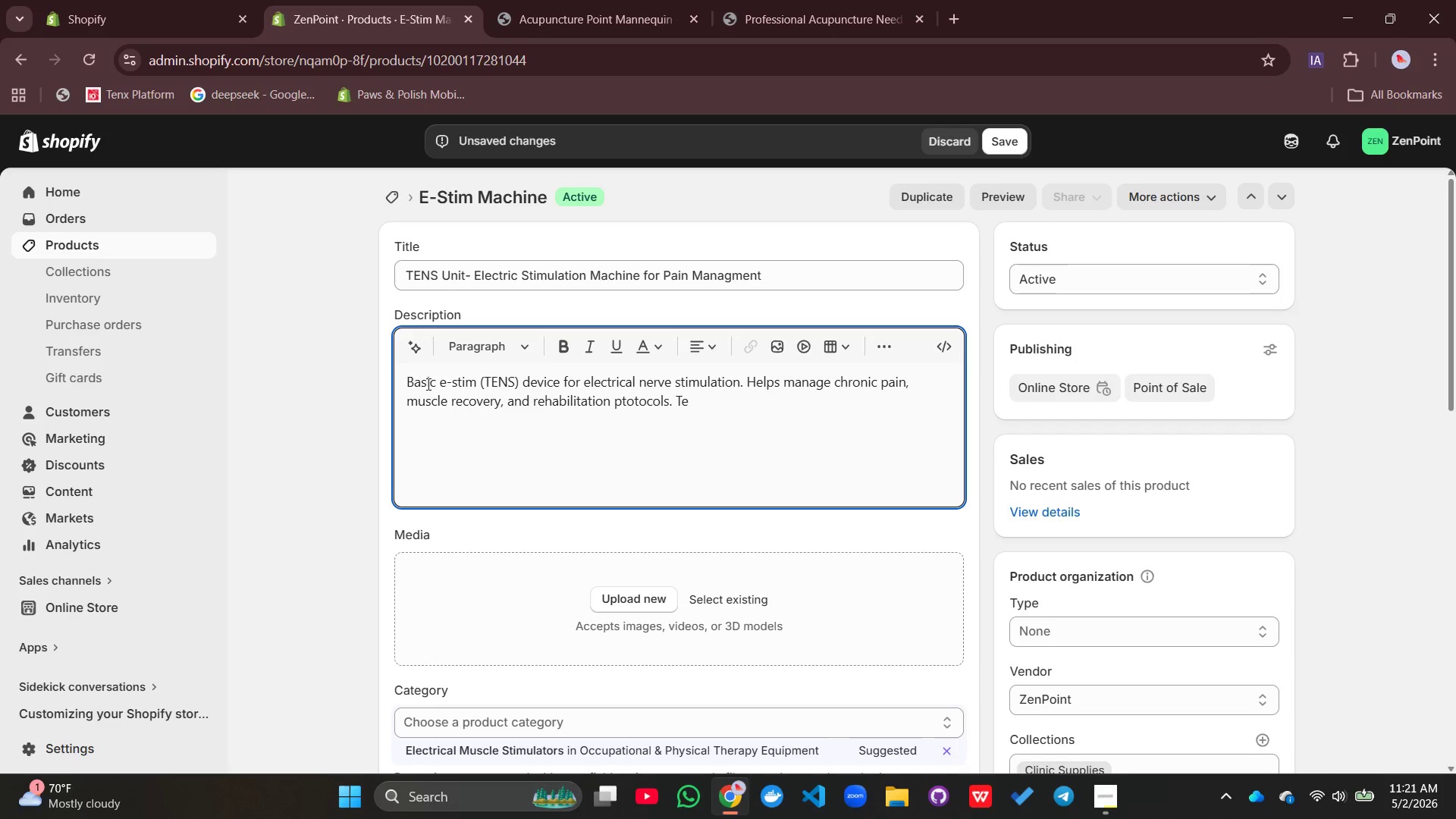 
type(ms)
key(Backspace)
key(Backspace)
key(Backspace)
type(ENS ()
 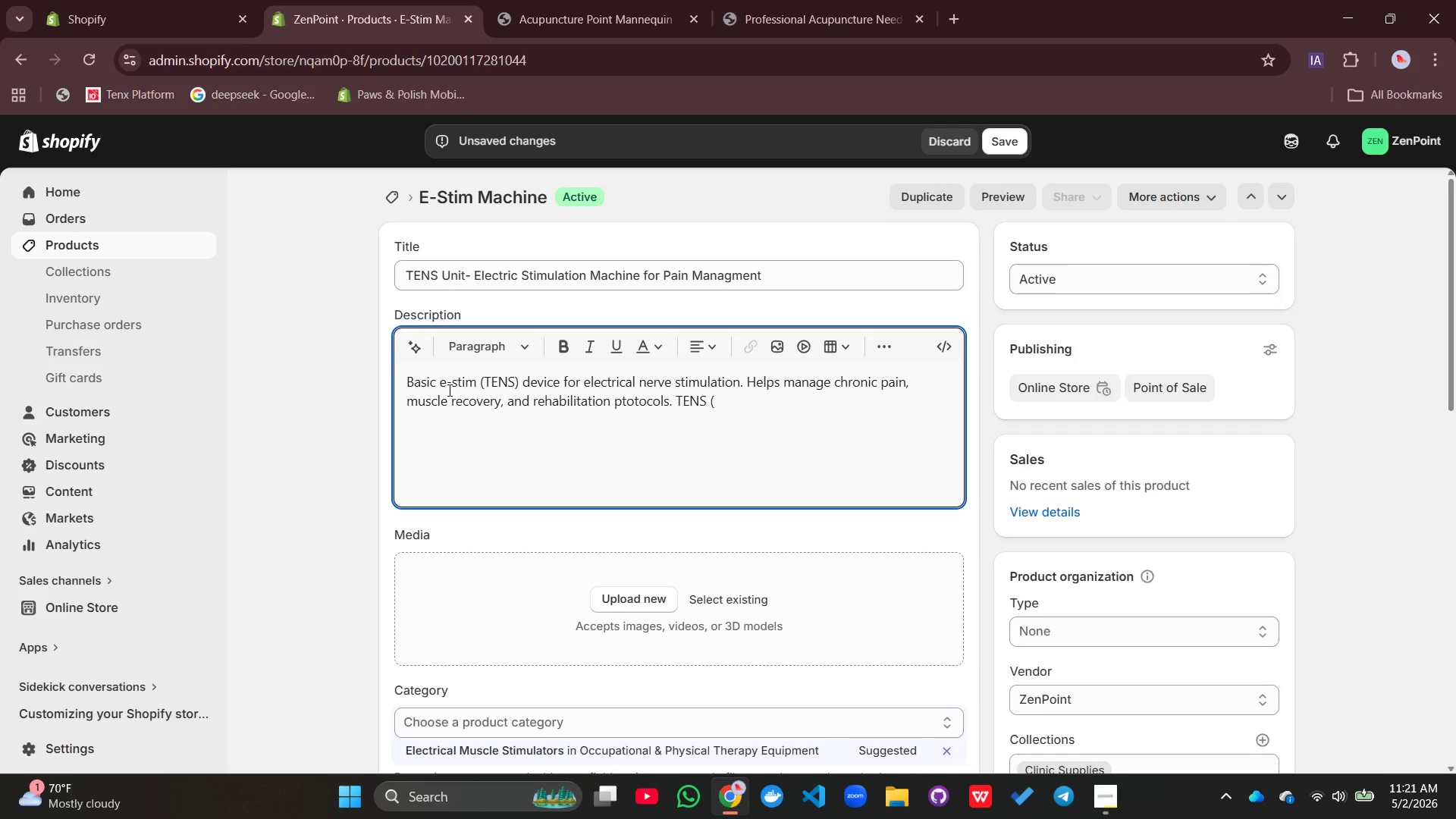 
type(Transx)
key(Backspace)
type(cur)
key(Backspace)
type(taneous Electrical Nerve Stimulation) Works by sending low-voltage elec)
 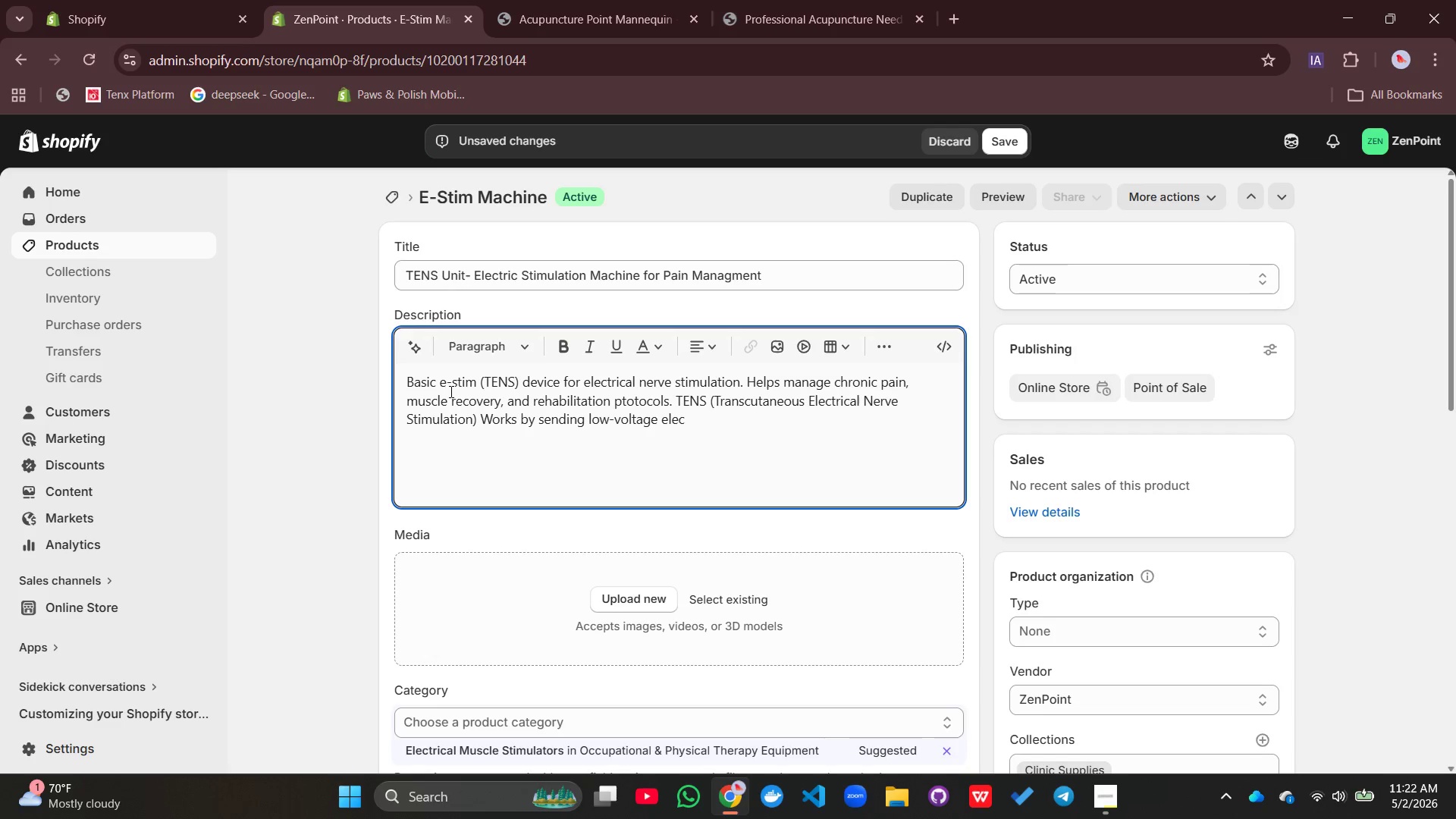 
type(trical pulses through the sk)
 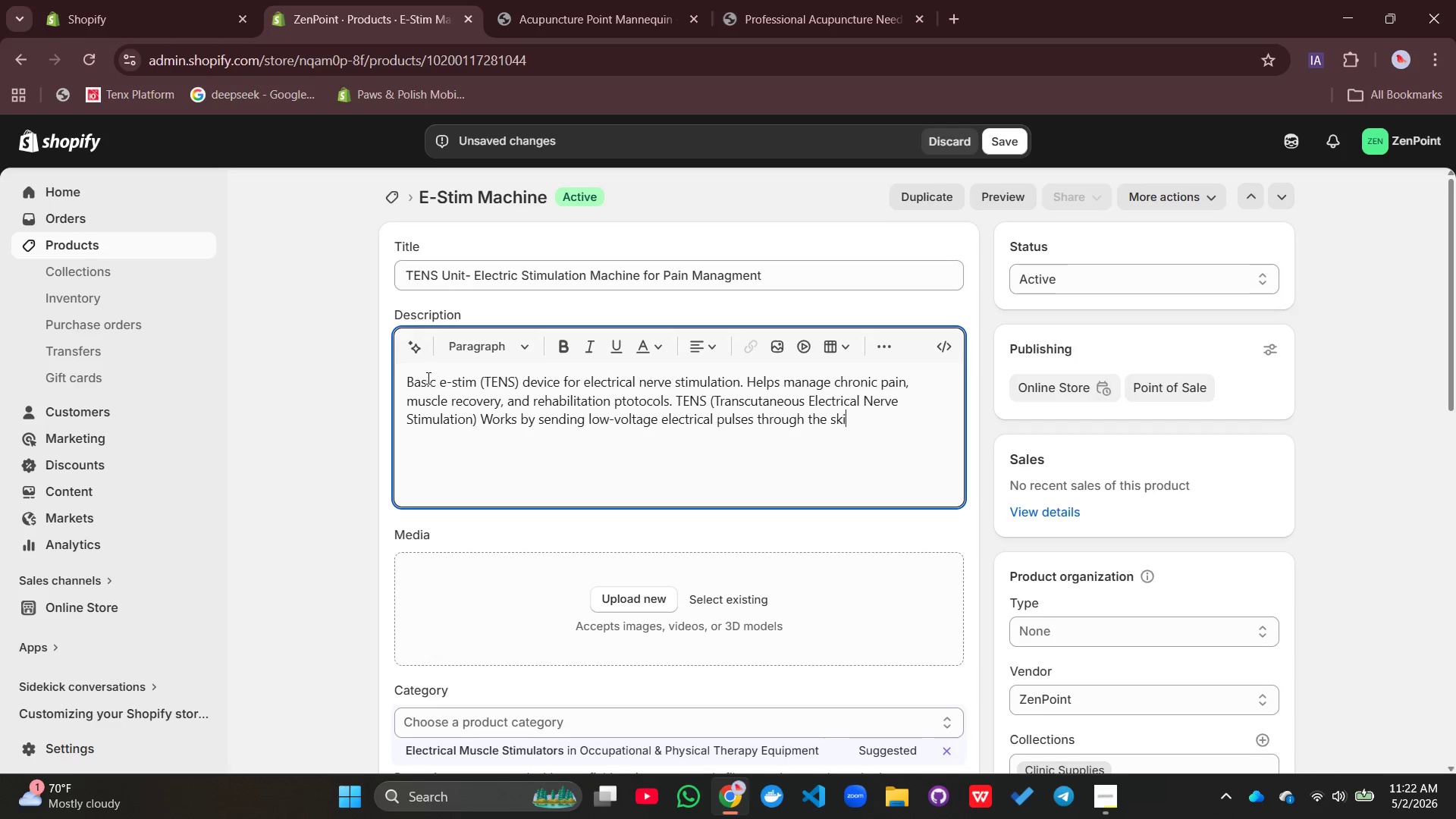 
type(in to block pain sing)
 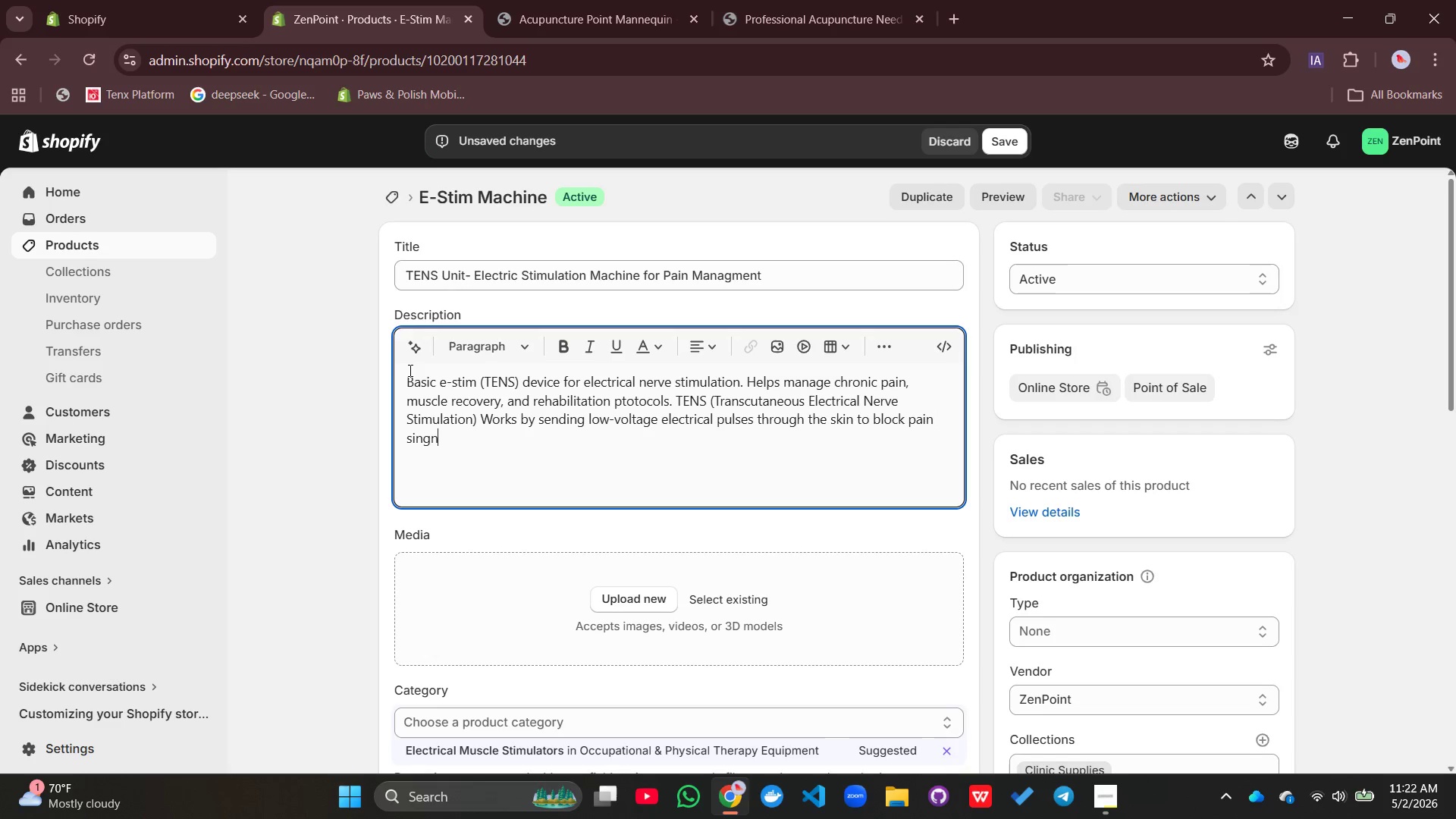 
type(nal)
 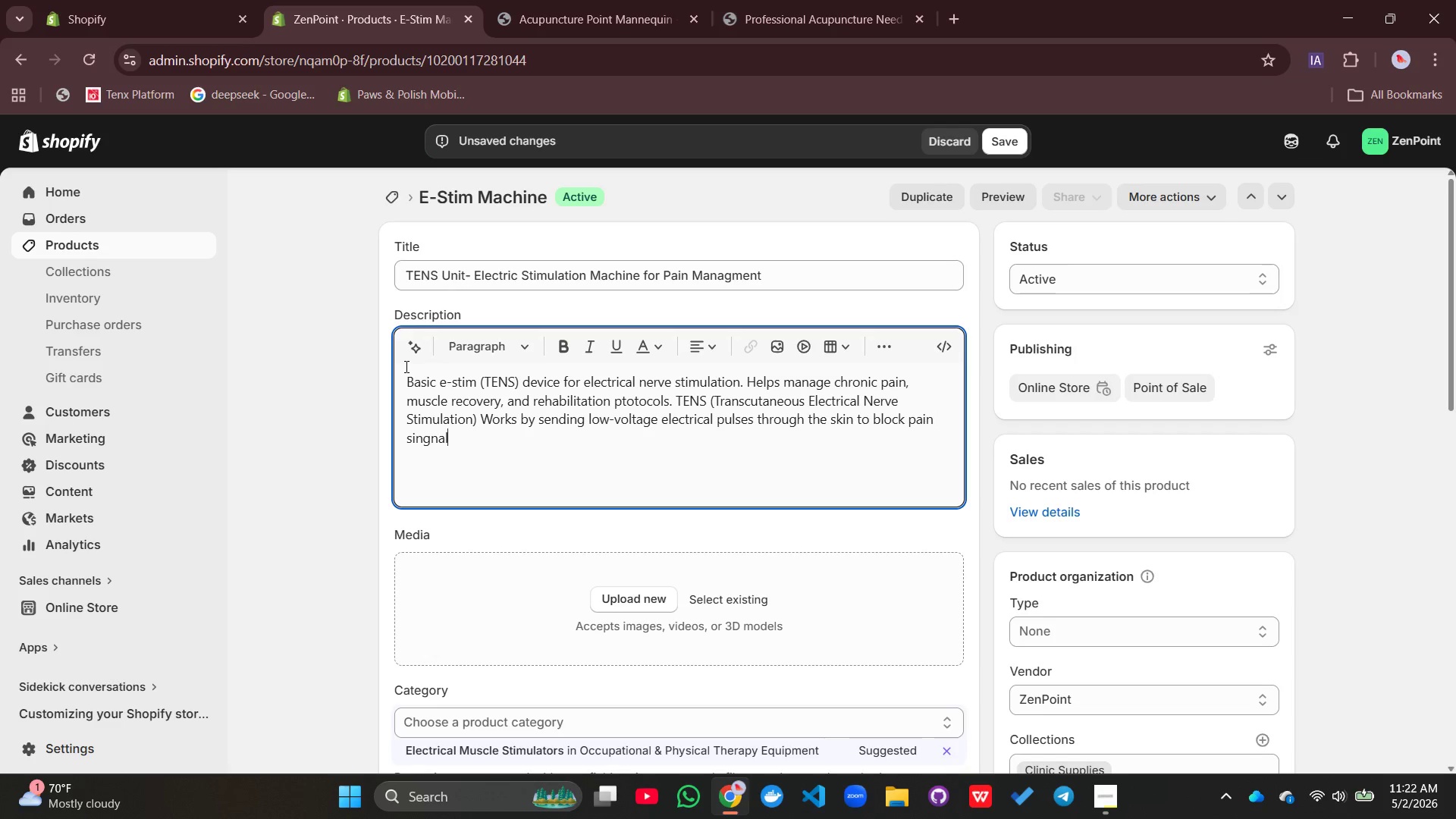 
type(s)
key(Backspace)
key(Backspace)
key(Backspace)
type(gnals and stimulate end)
 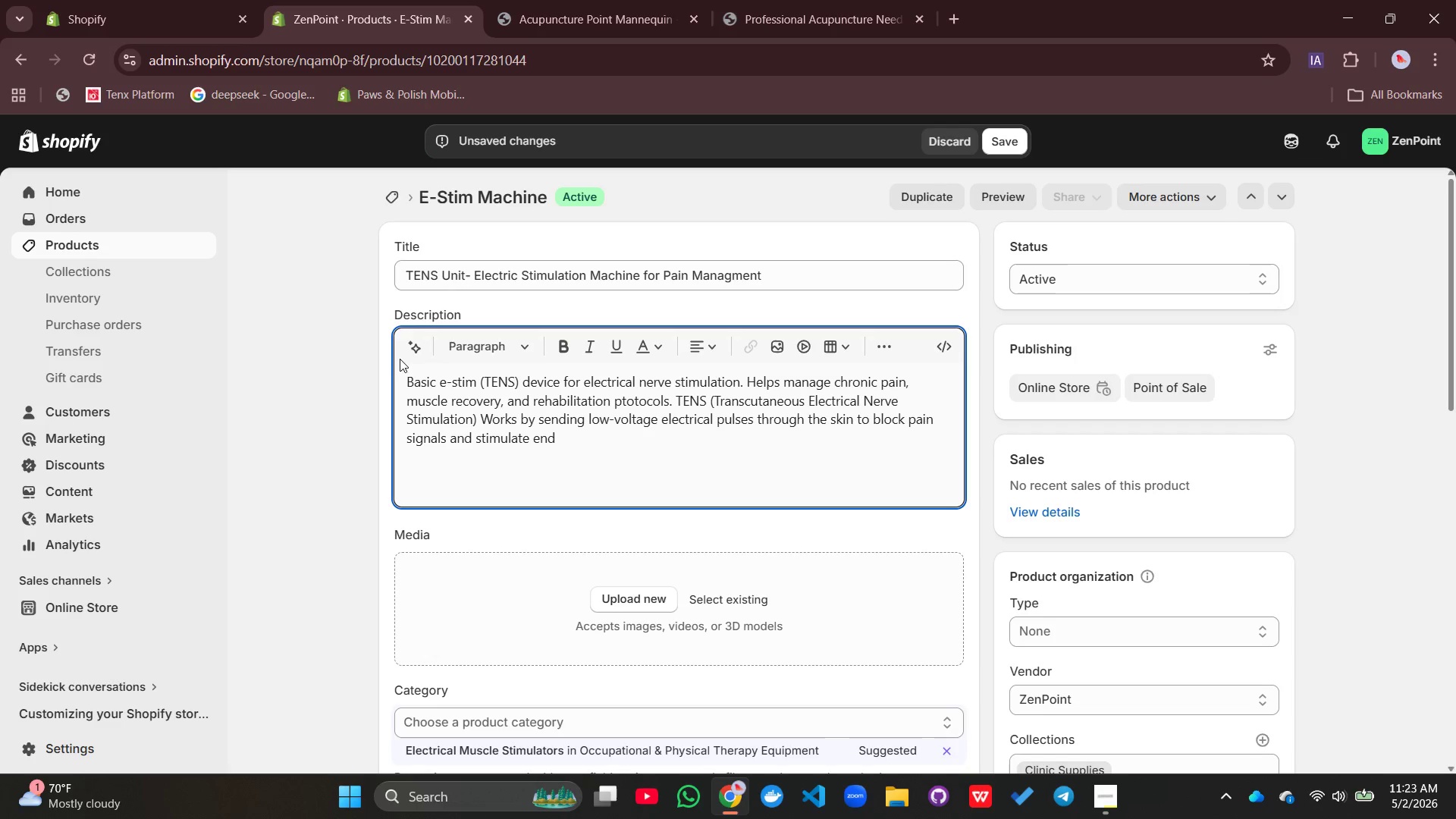 
type(orphin production.)
 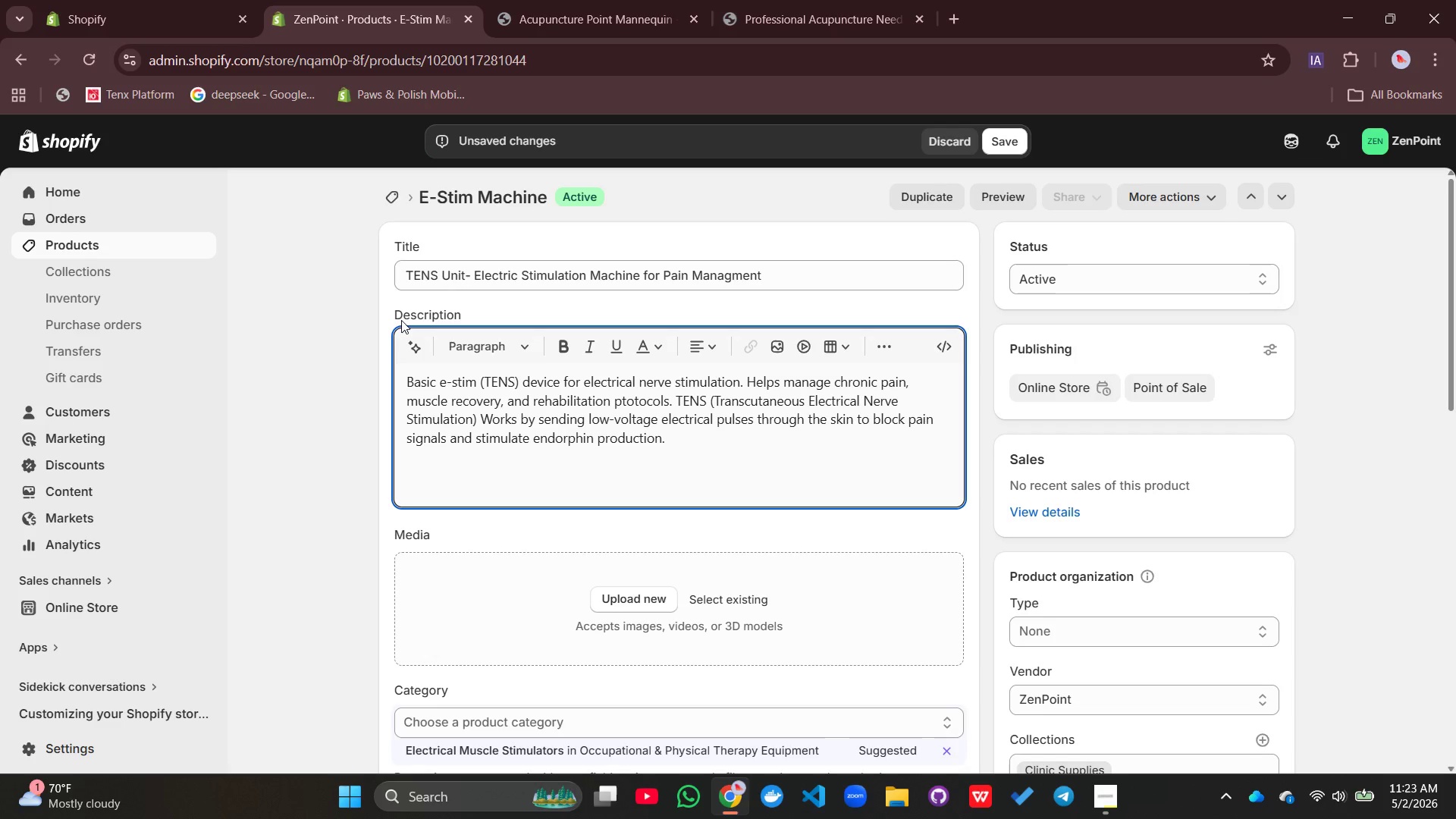 
key(Enter)
 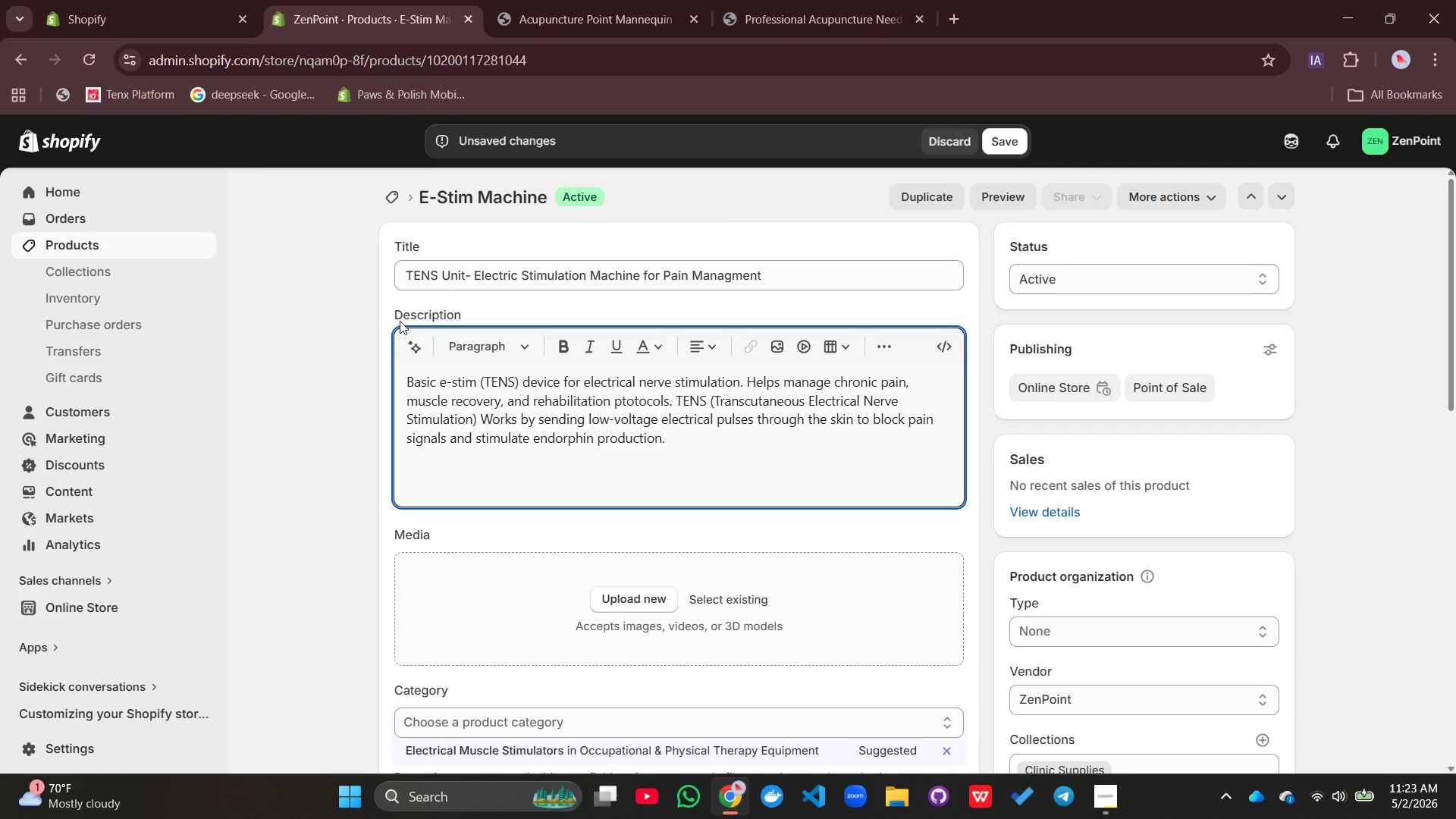 
wait(9.73)
 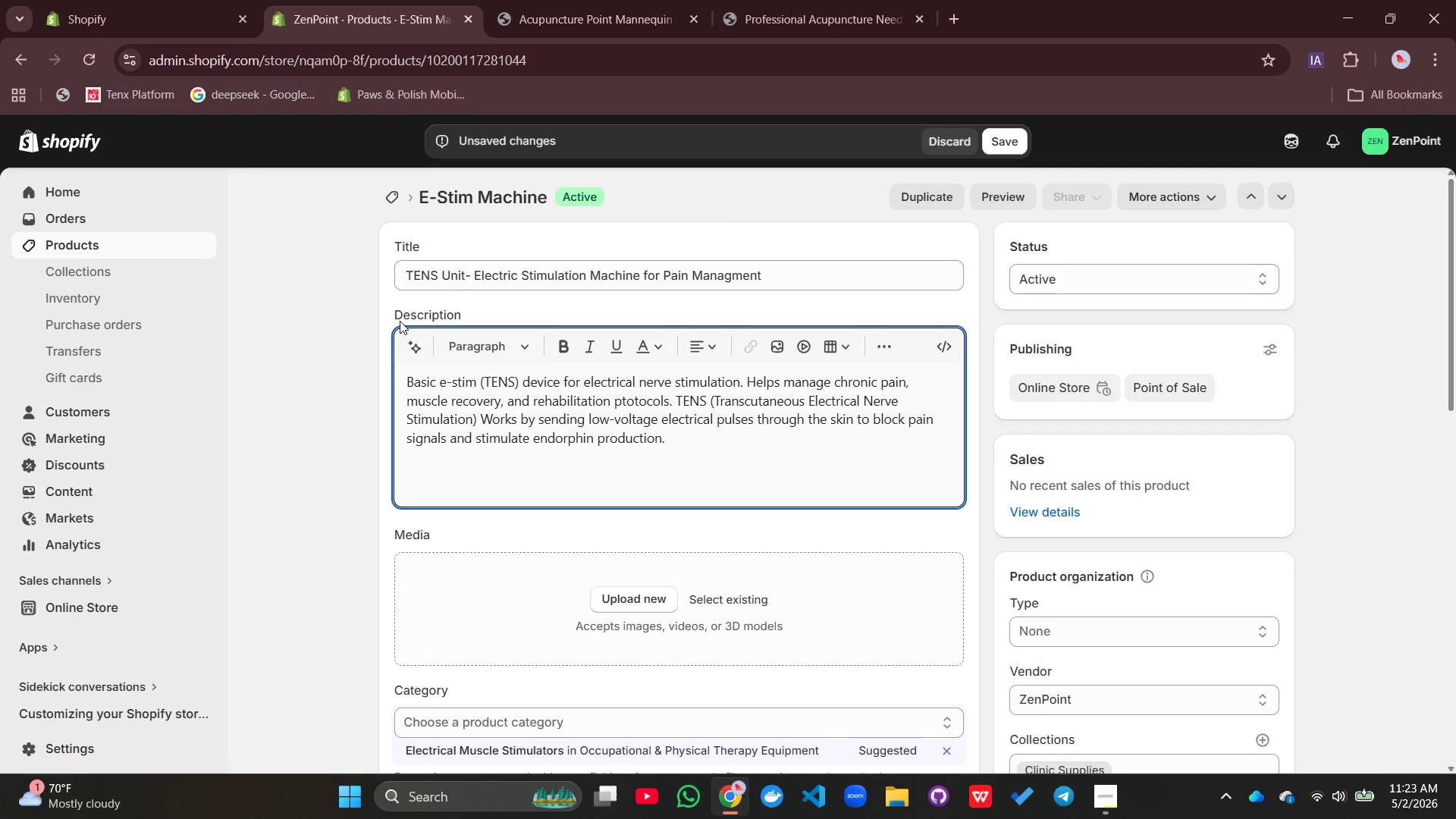 
type(Specifications:)
 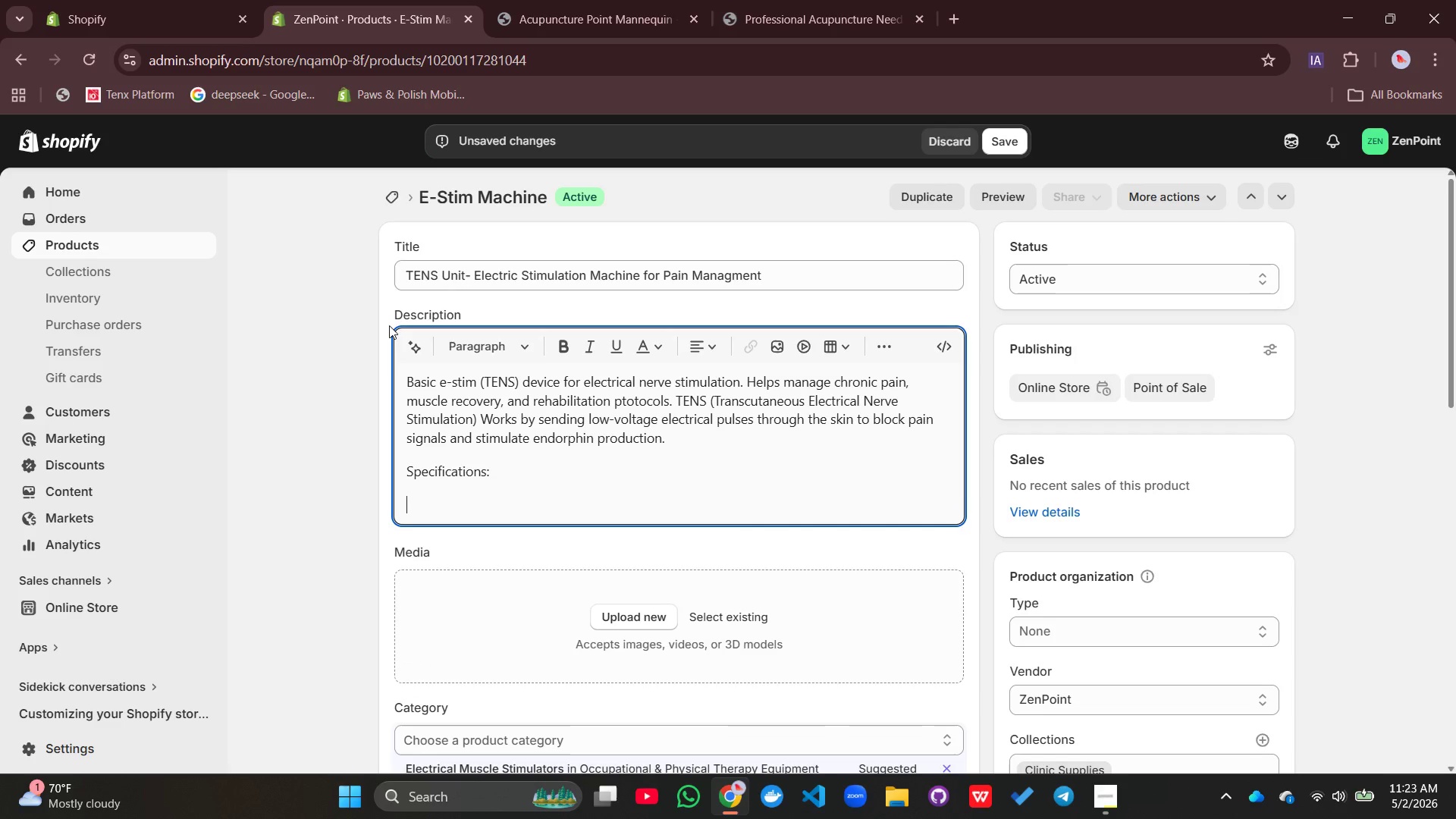 
 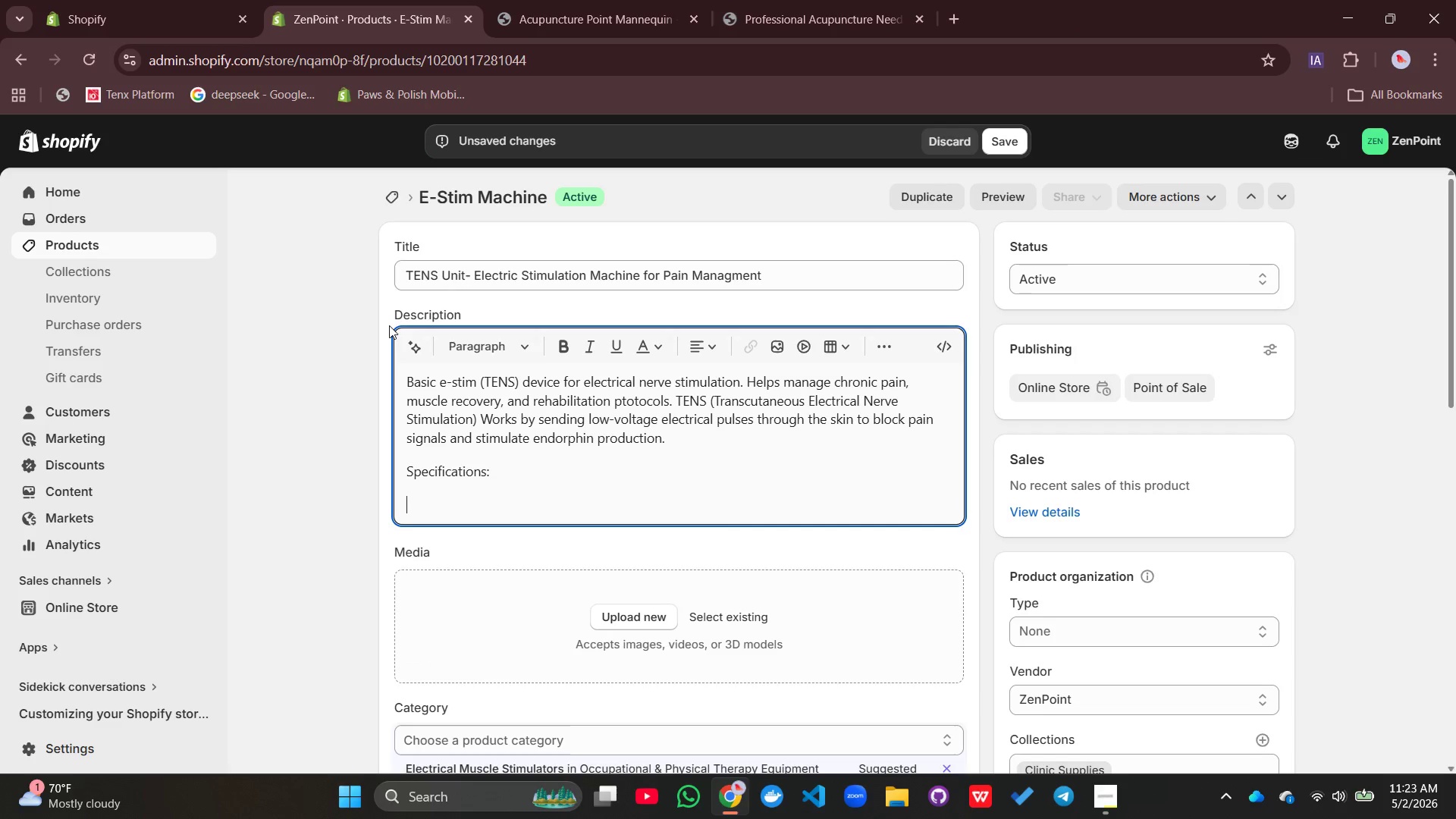 
key(Enter)
 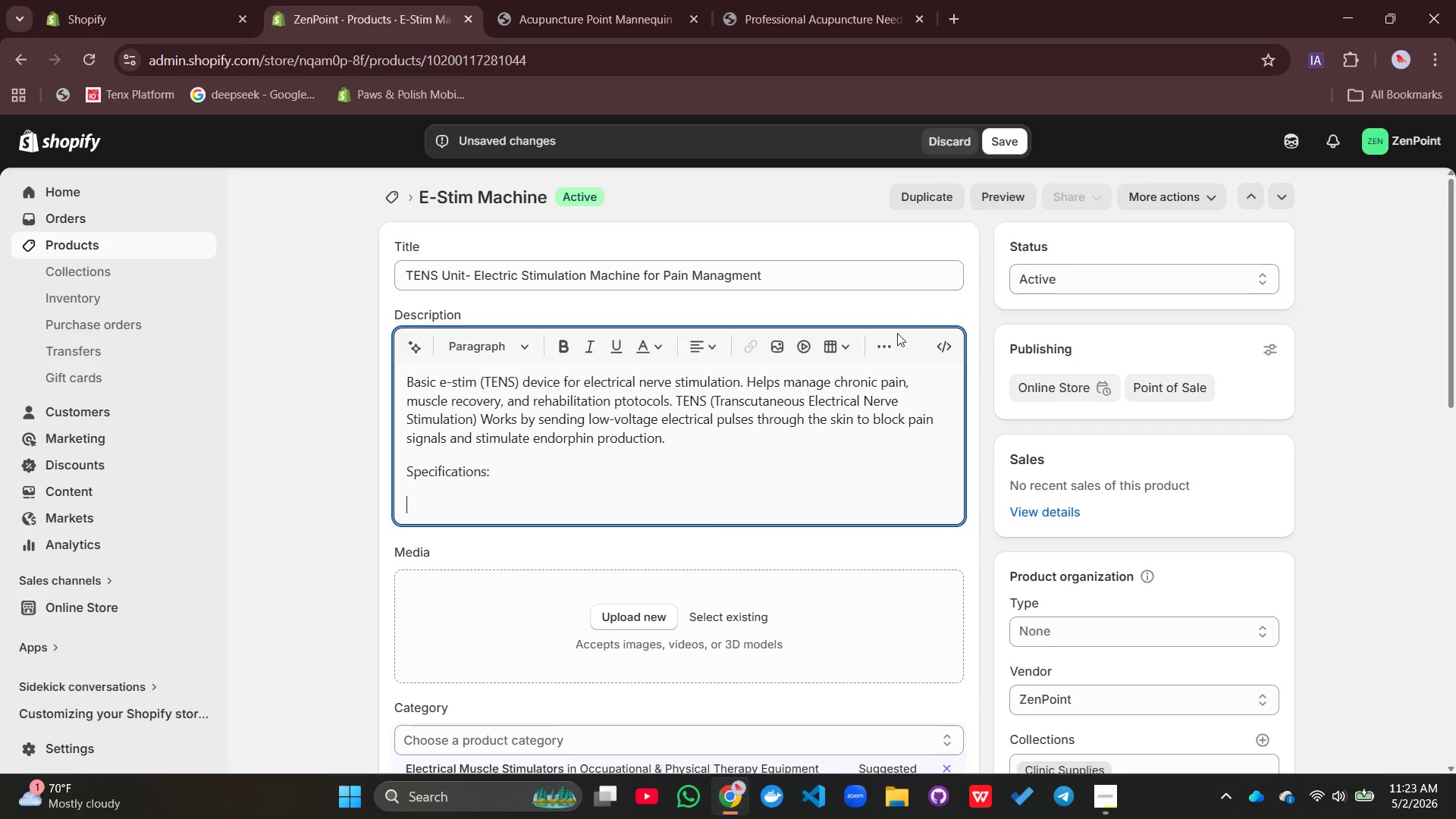 
left_click([889, 340])
 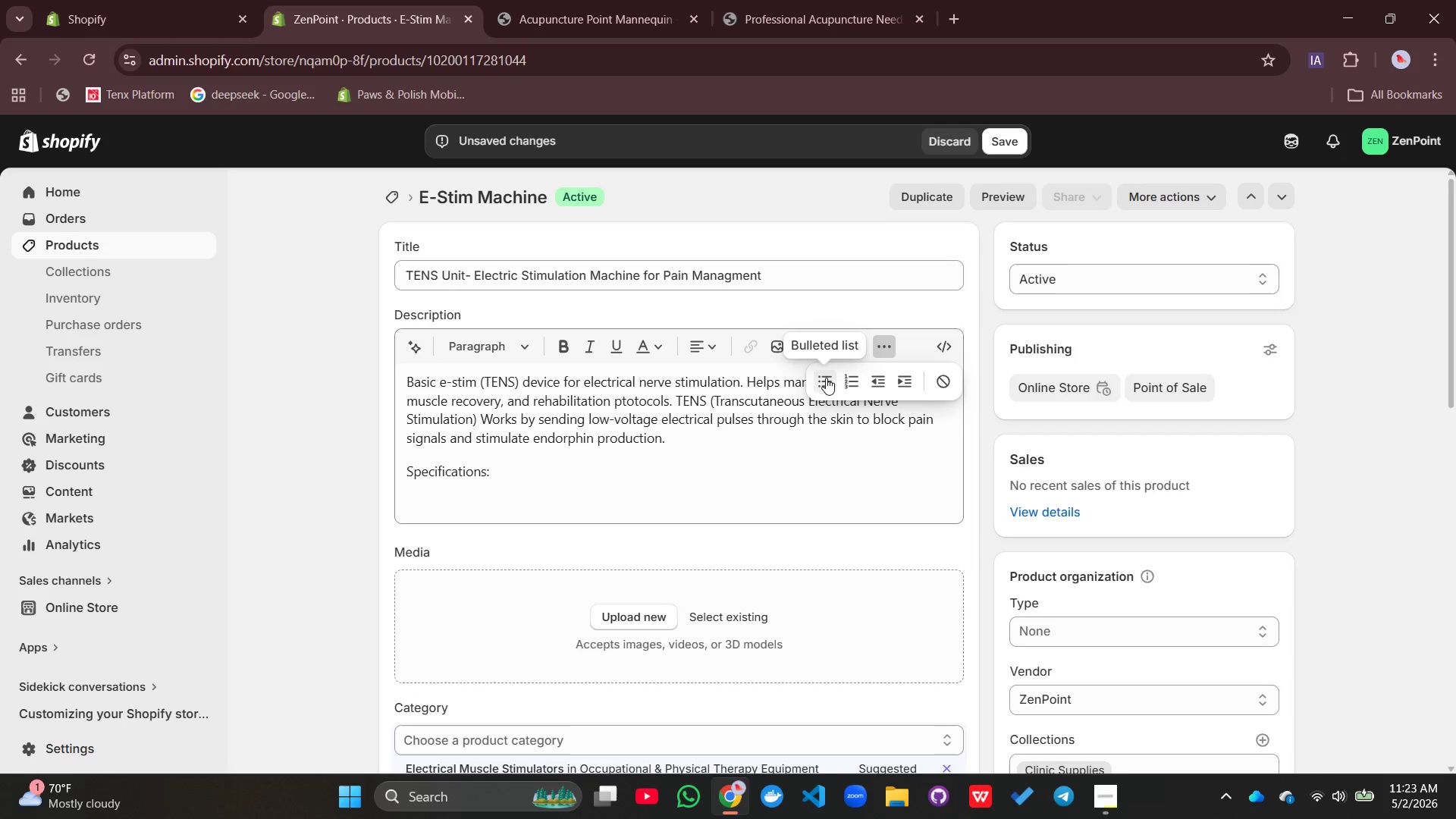 
left_click([822, 381])
 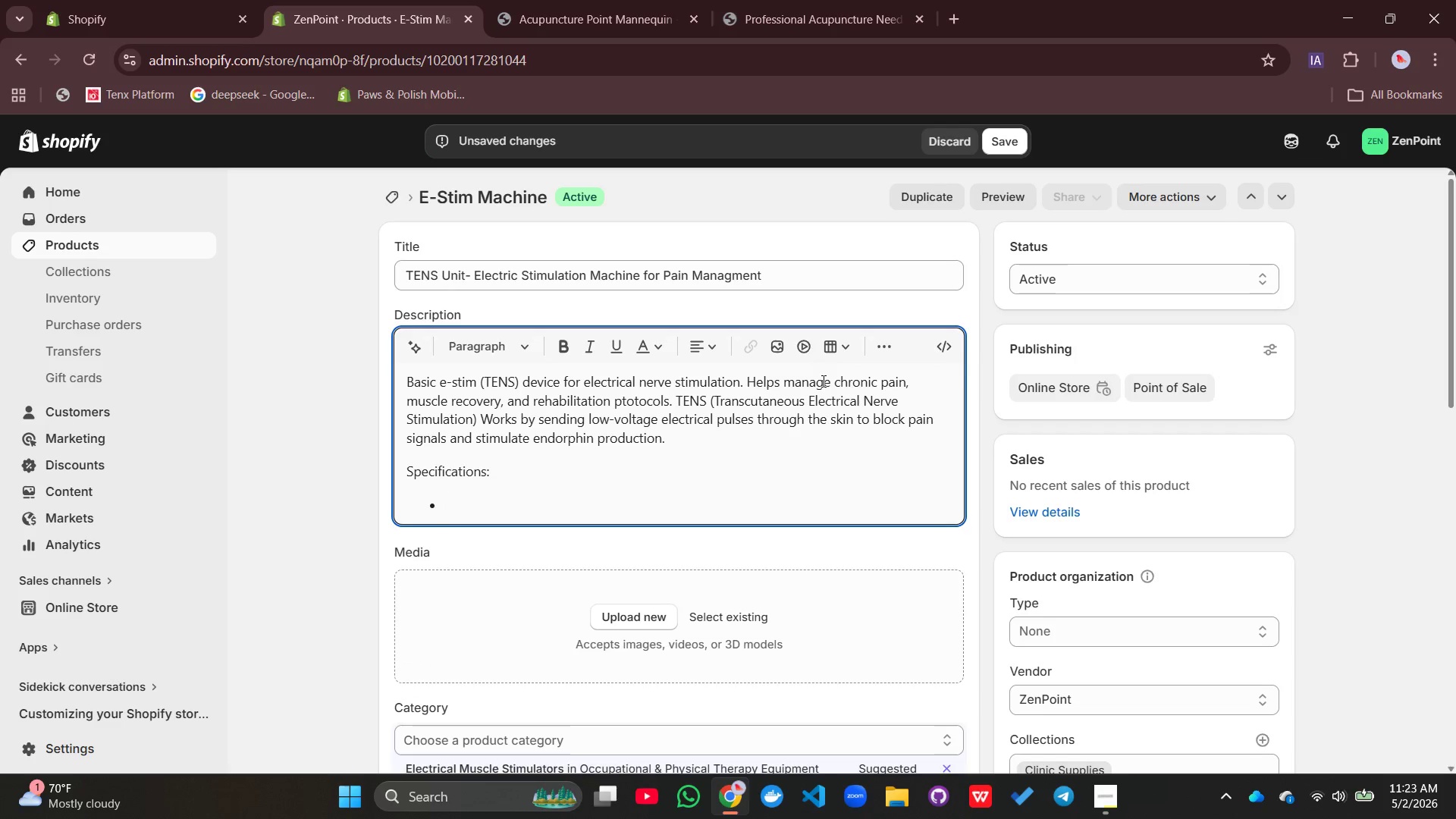 
type(Channels: 4 independent)
 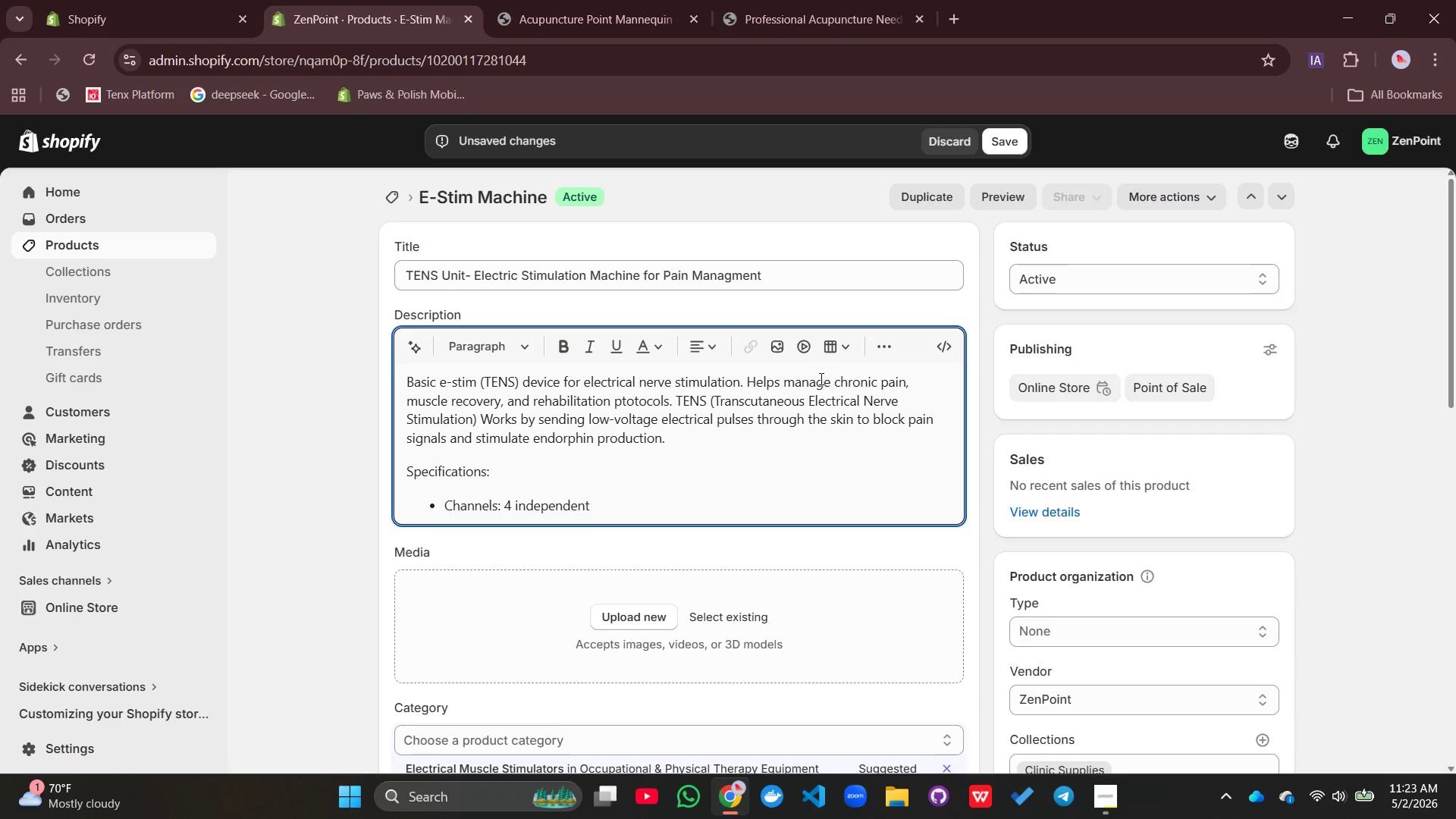 
type( putput )
key(Backspace)
key(Backspace)
key(Backspace)
key(Backspace)
 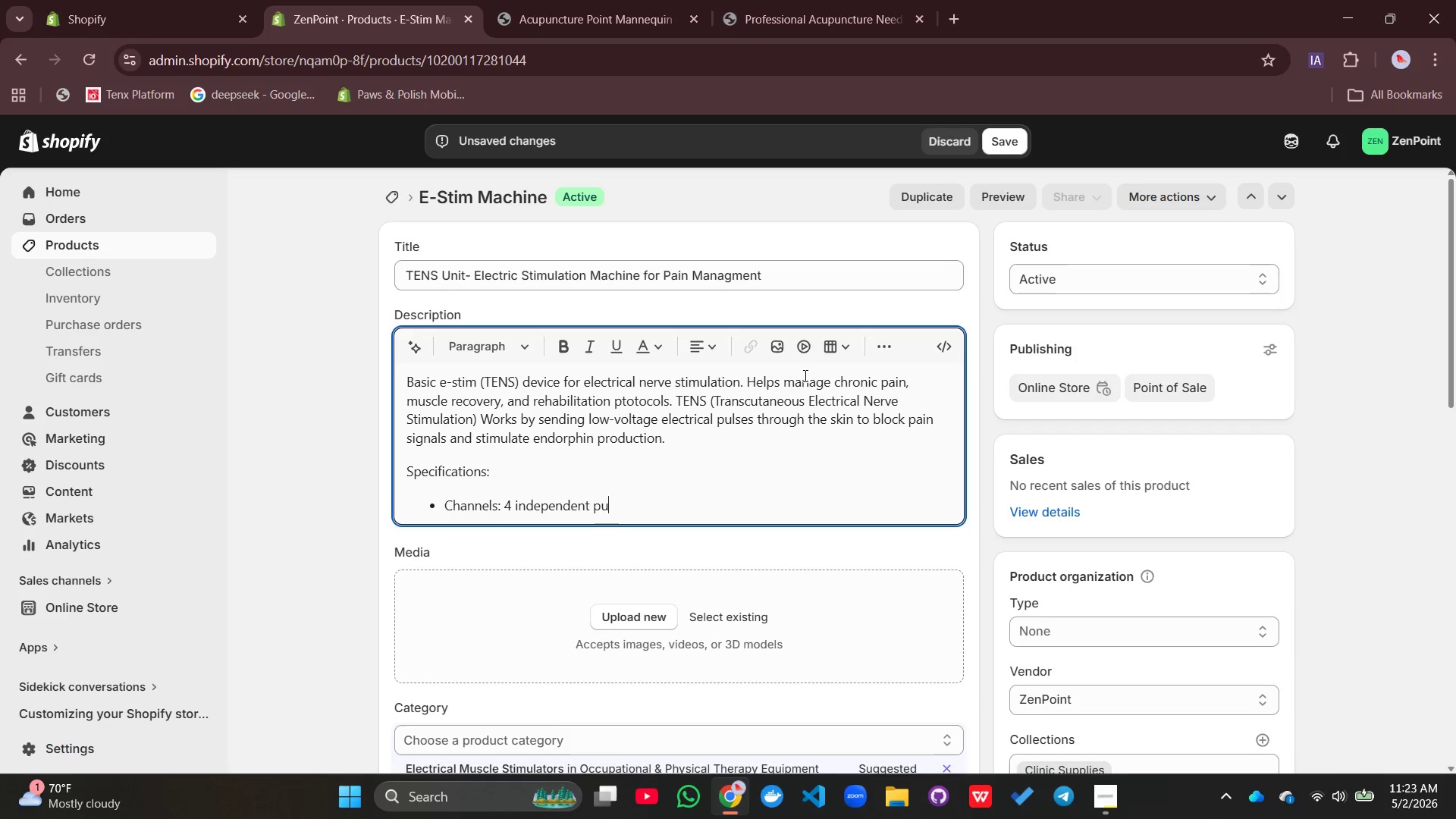 
key(Backspace)
key(Backspace)
key(Backspace)
type(output)
 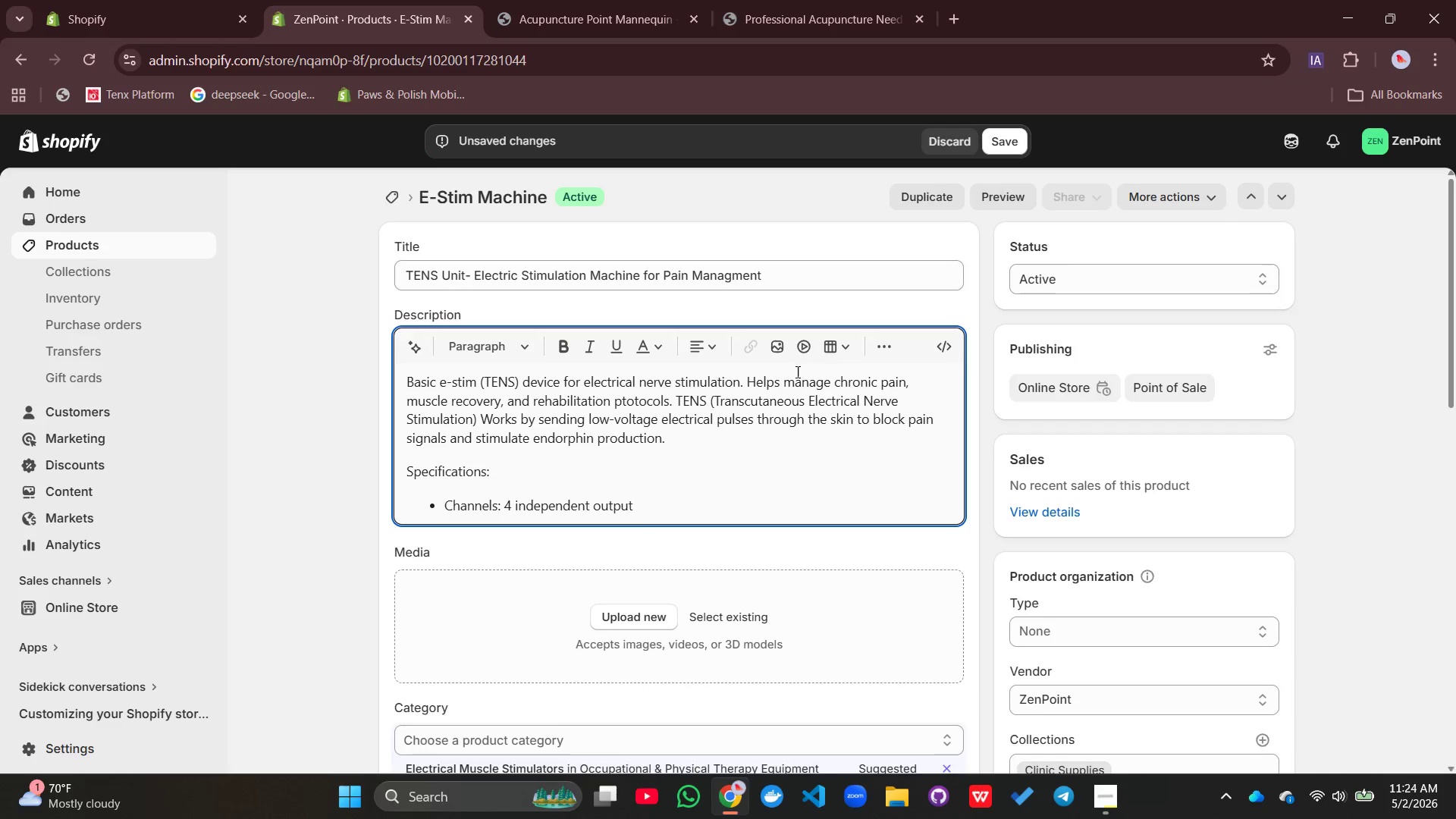 
type( channels)
 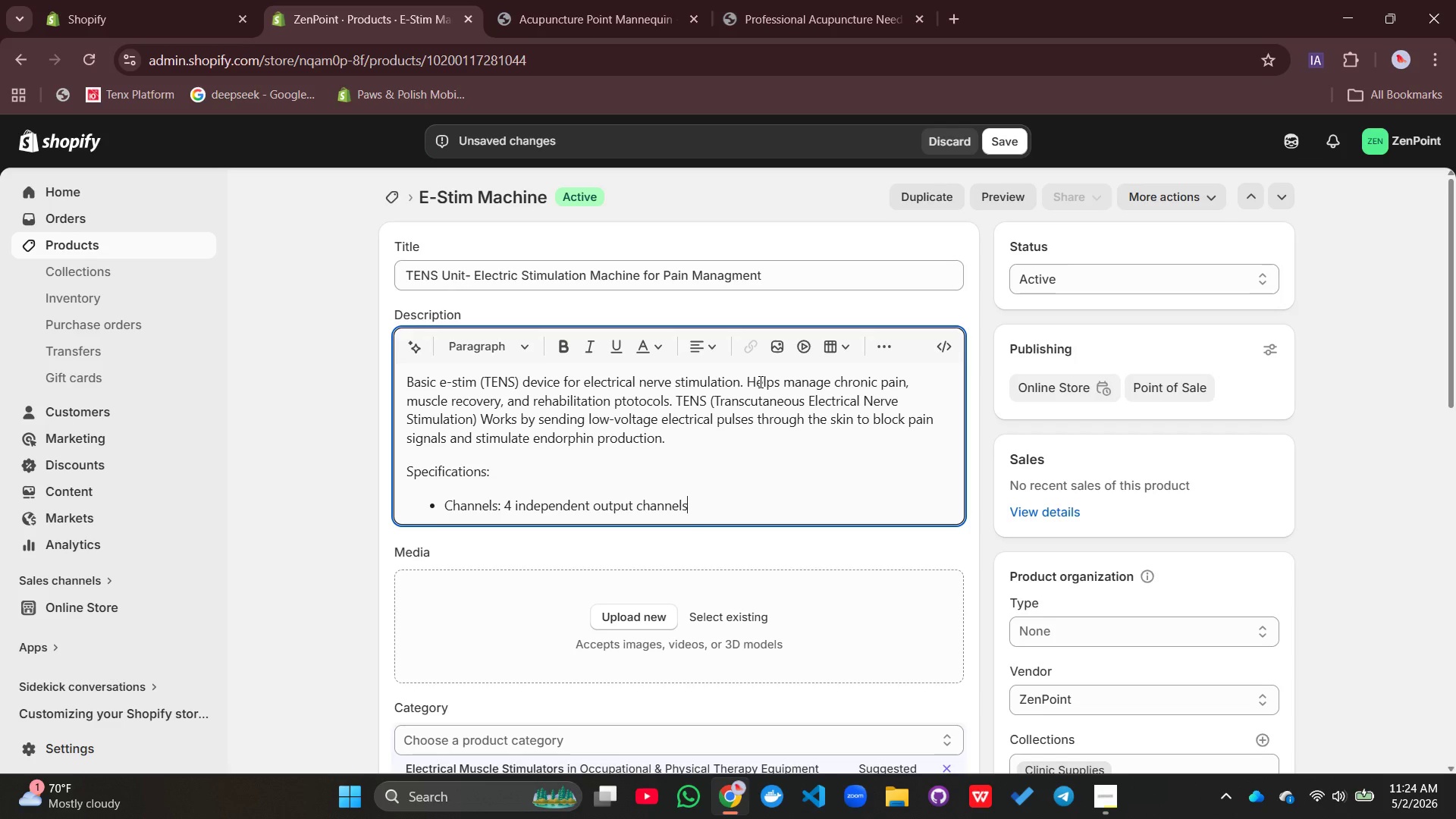 
key(Enter)
 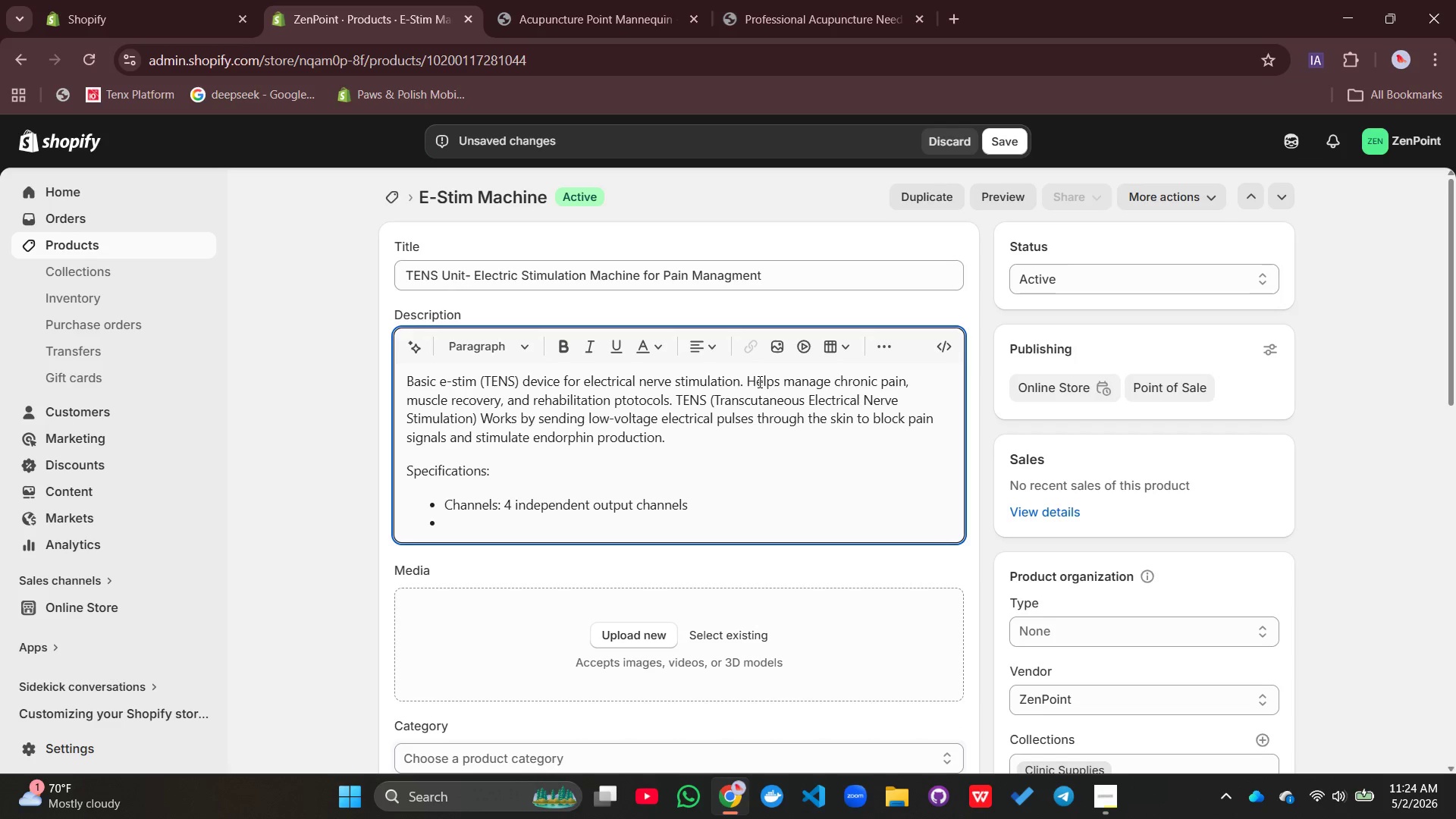 
type(Intensity levels: 20 a)
 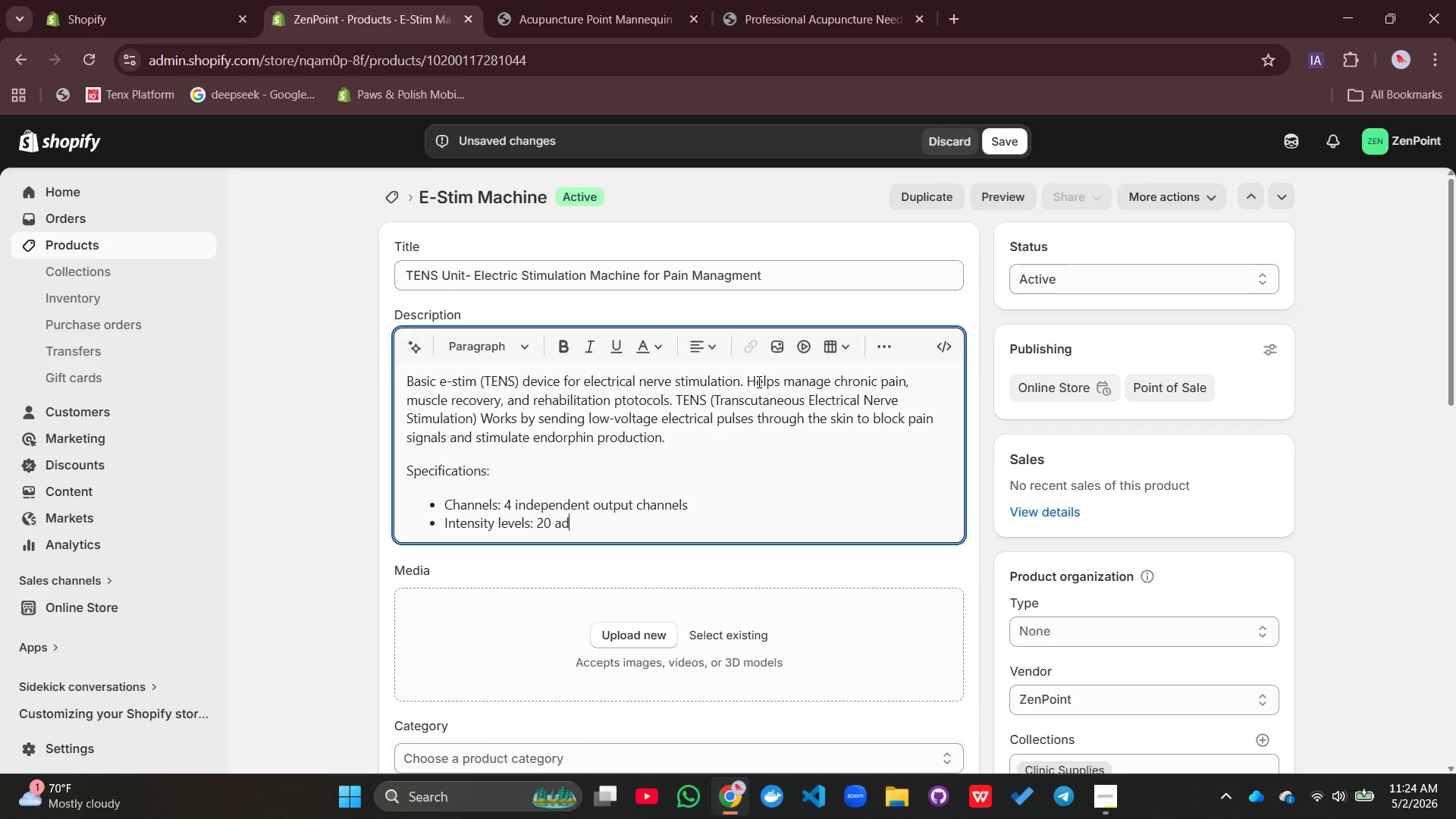 
 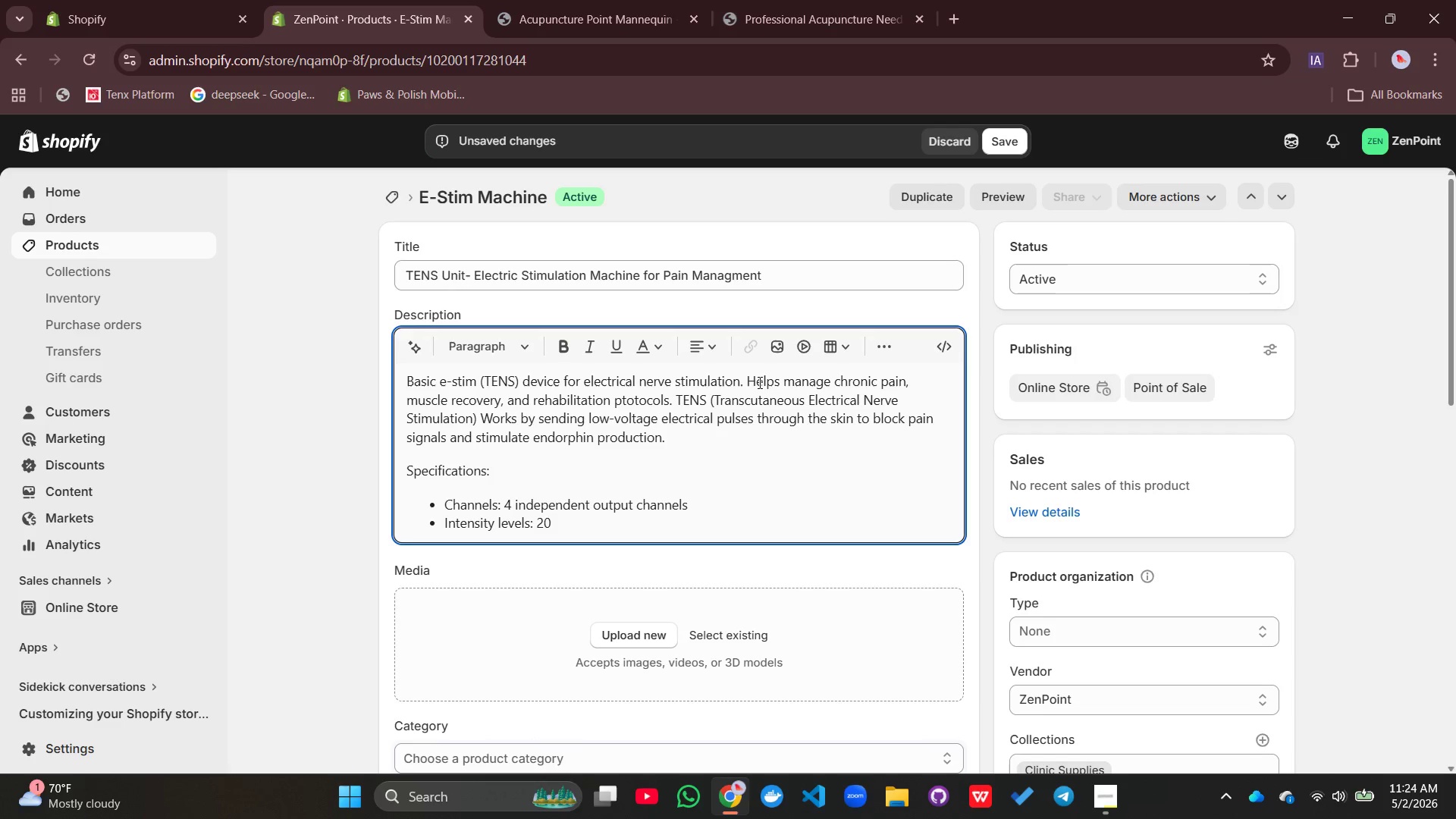 
type(djustable levels per channel)
 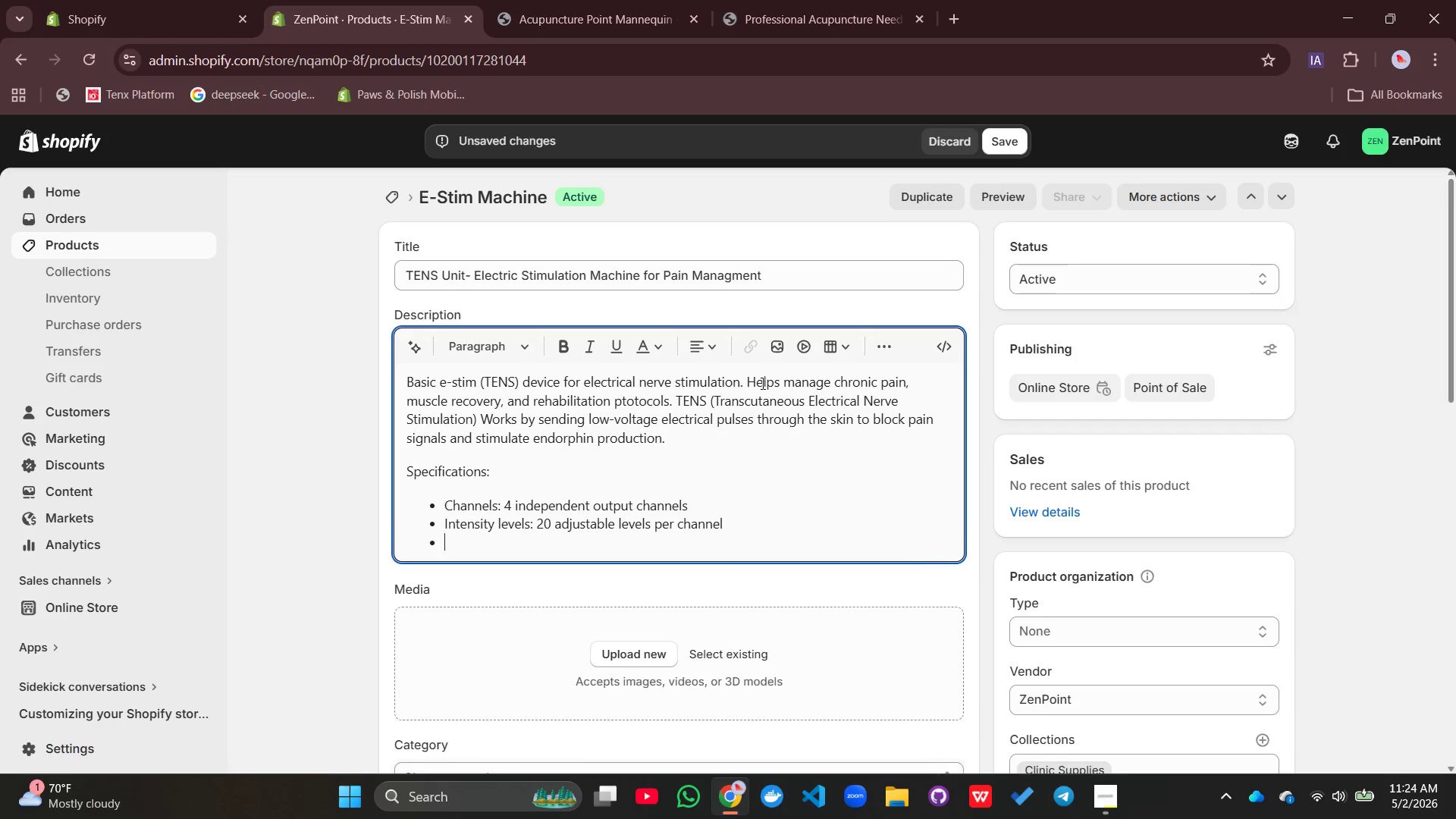 
key(Enter)
 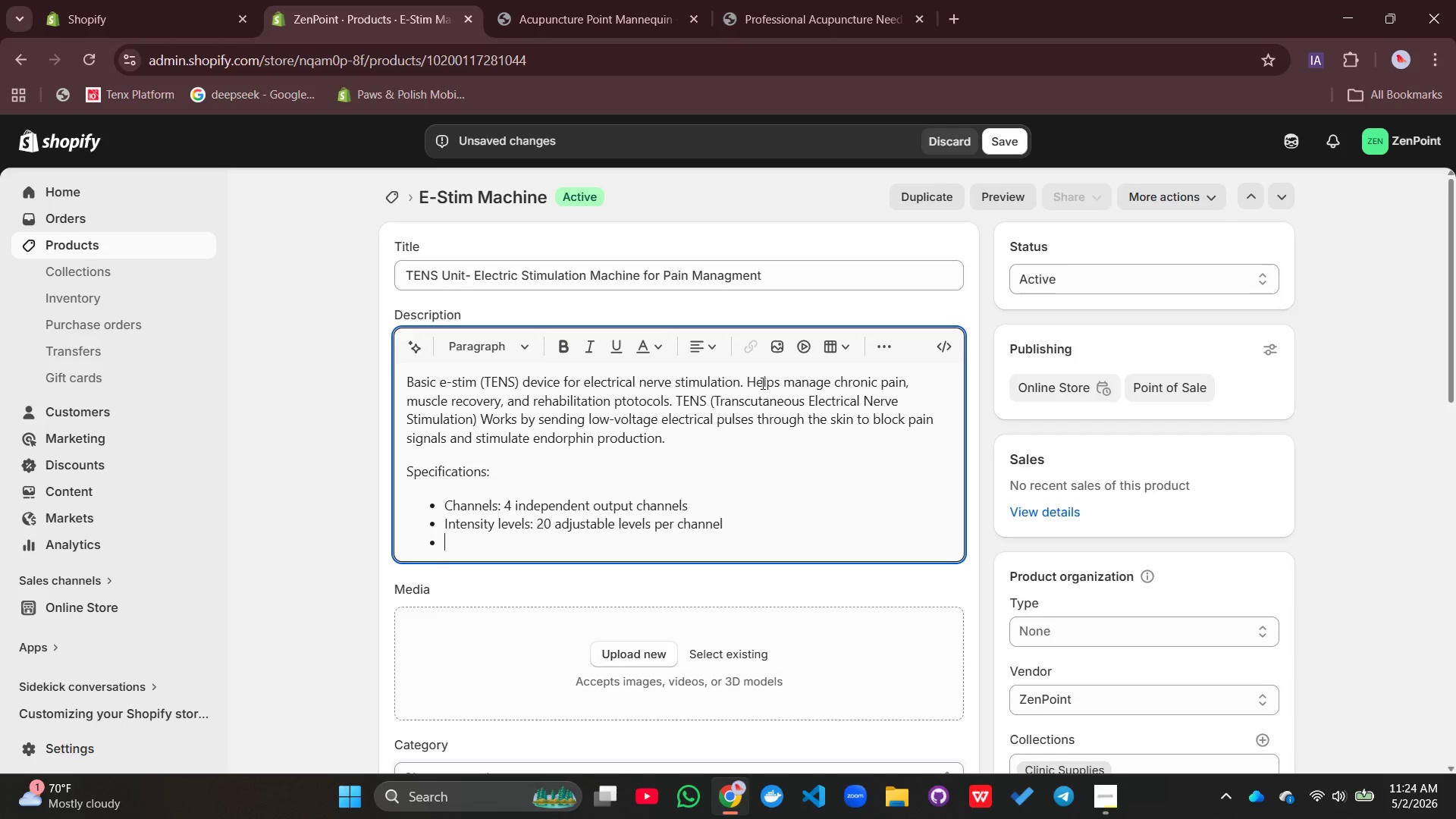 
type(Waveformm)
key(Backspace)
type(: Asymmetric biphasic square wa vw)
key(Backspace)
key(Backspace)
type(e)
 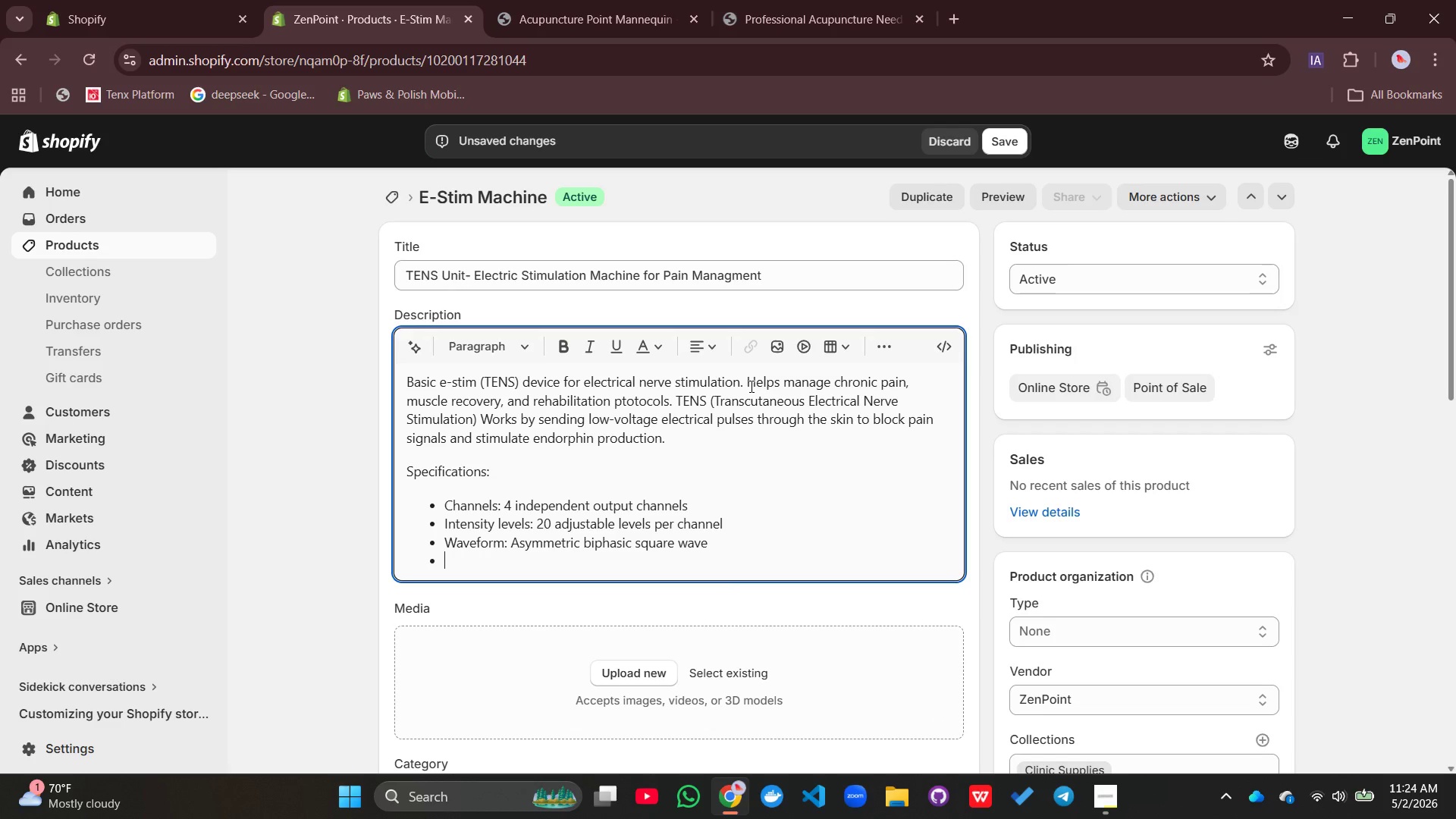 
 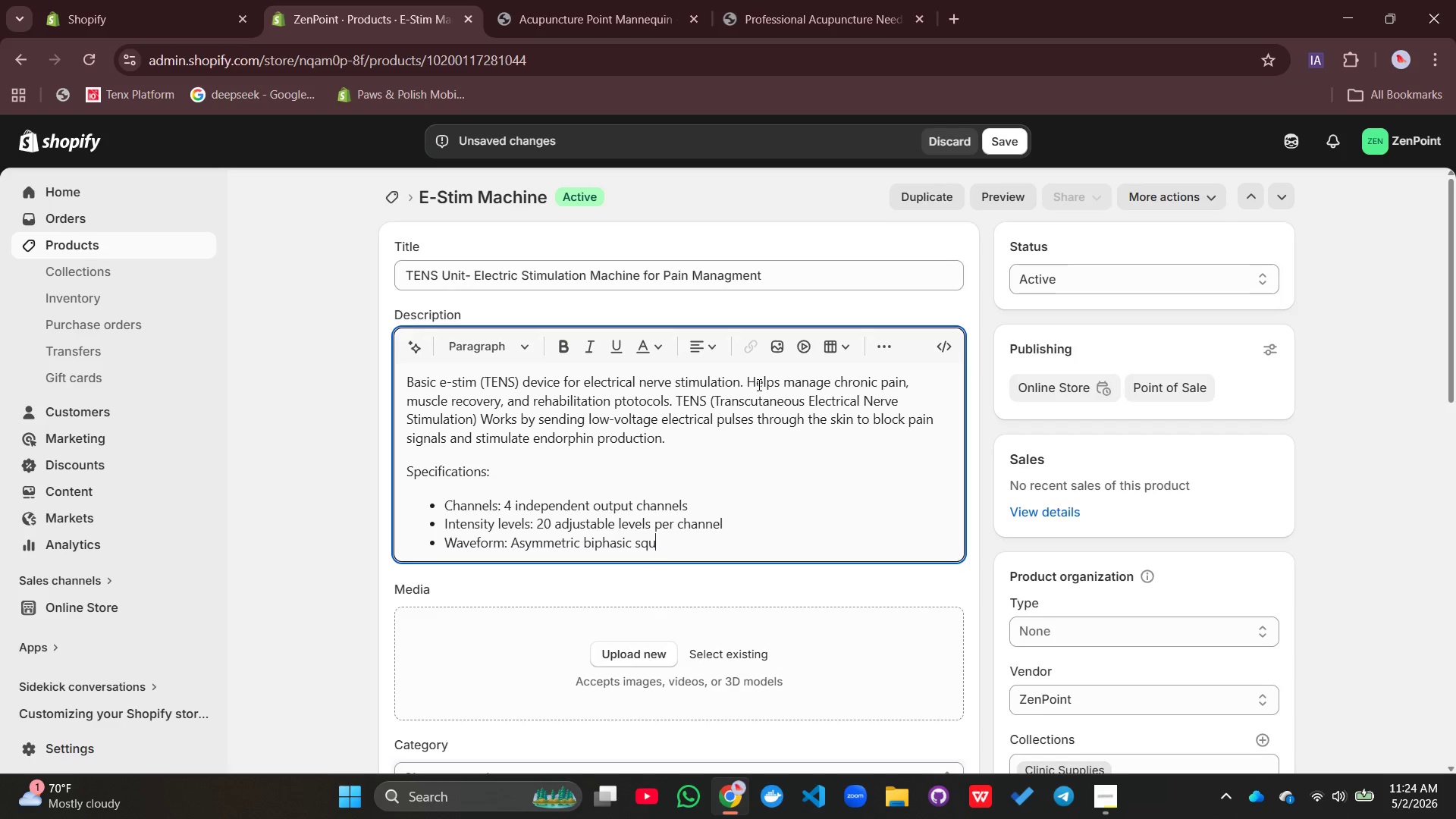 
key(Enter)
 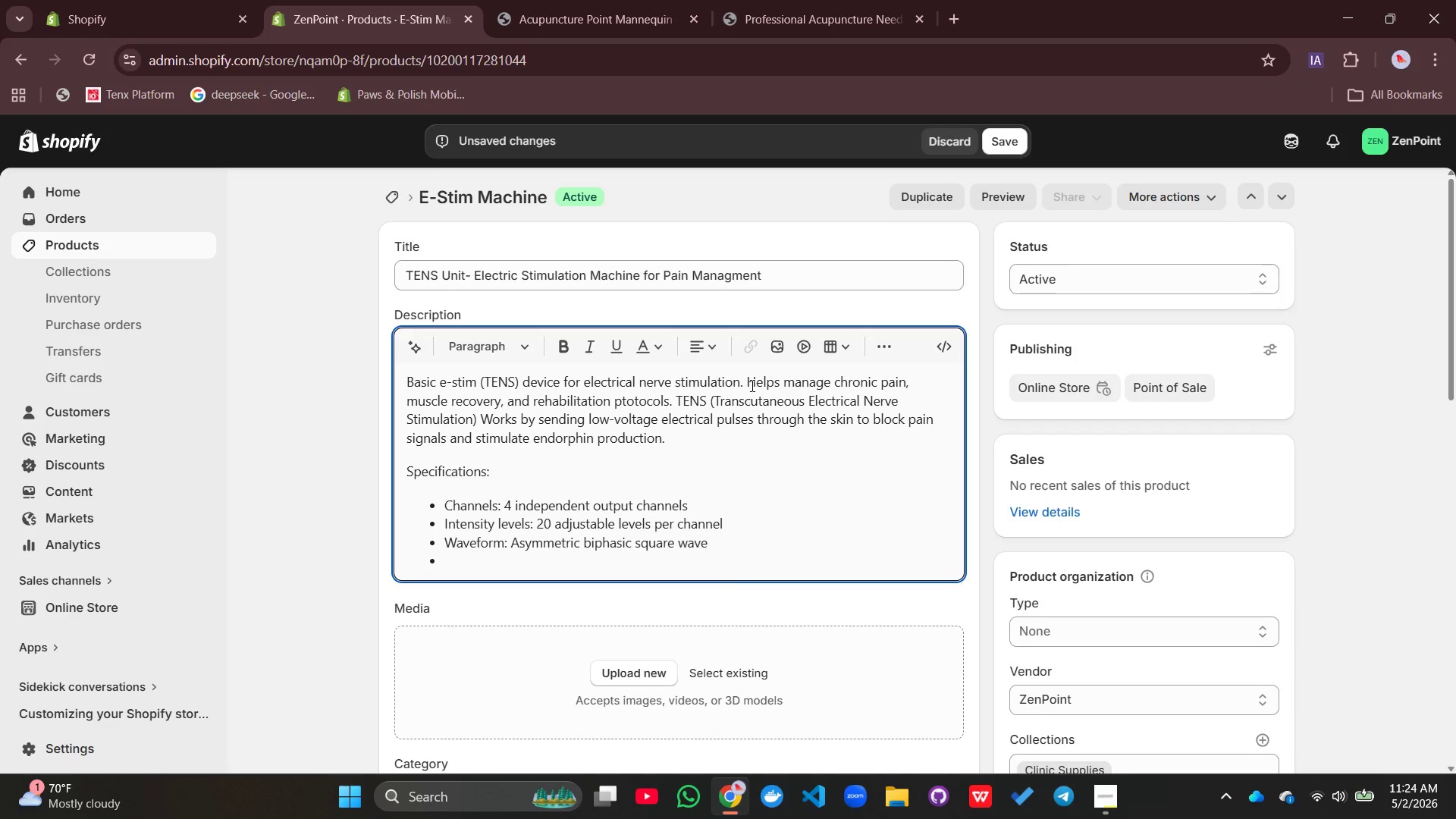 
type(Pulse rate: 2-150 Hz )
 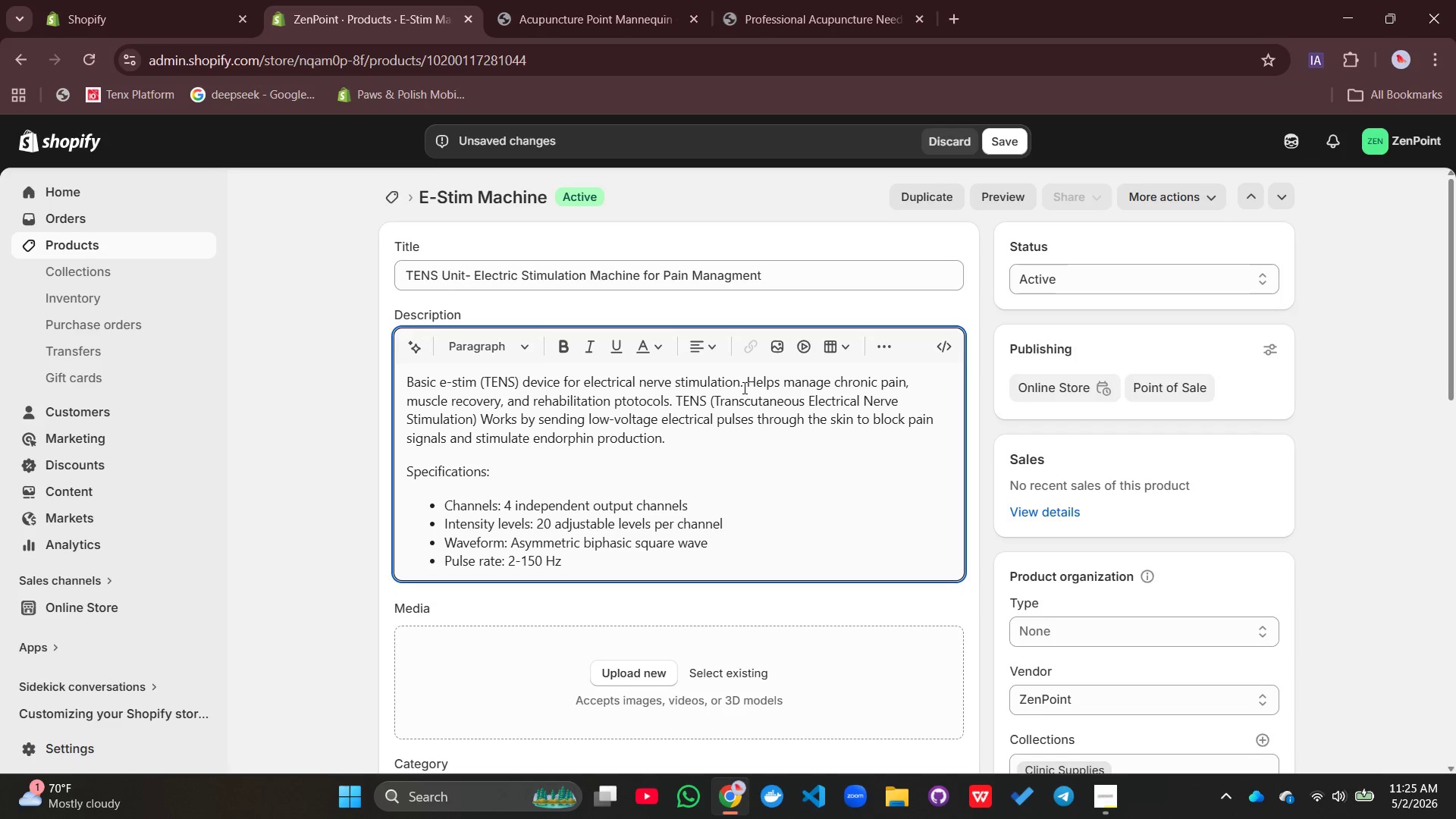 
type(adjustable)
 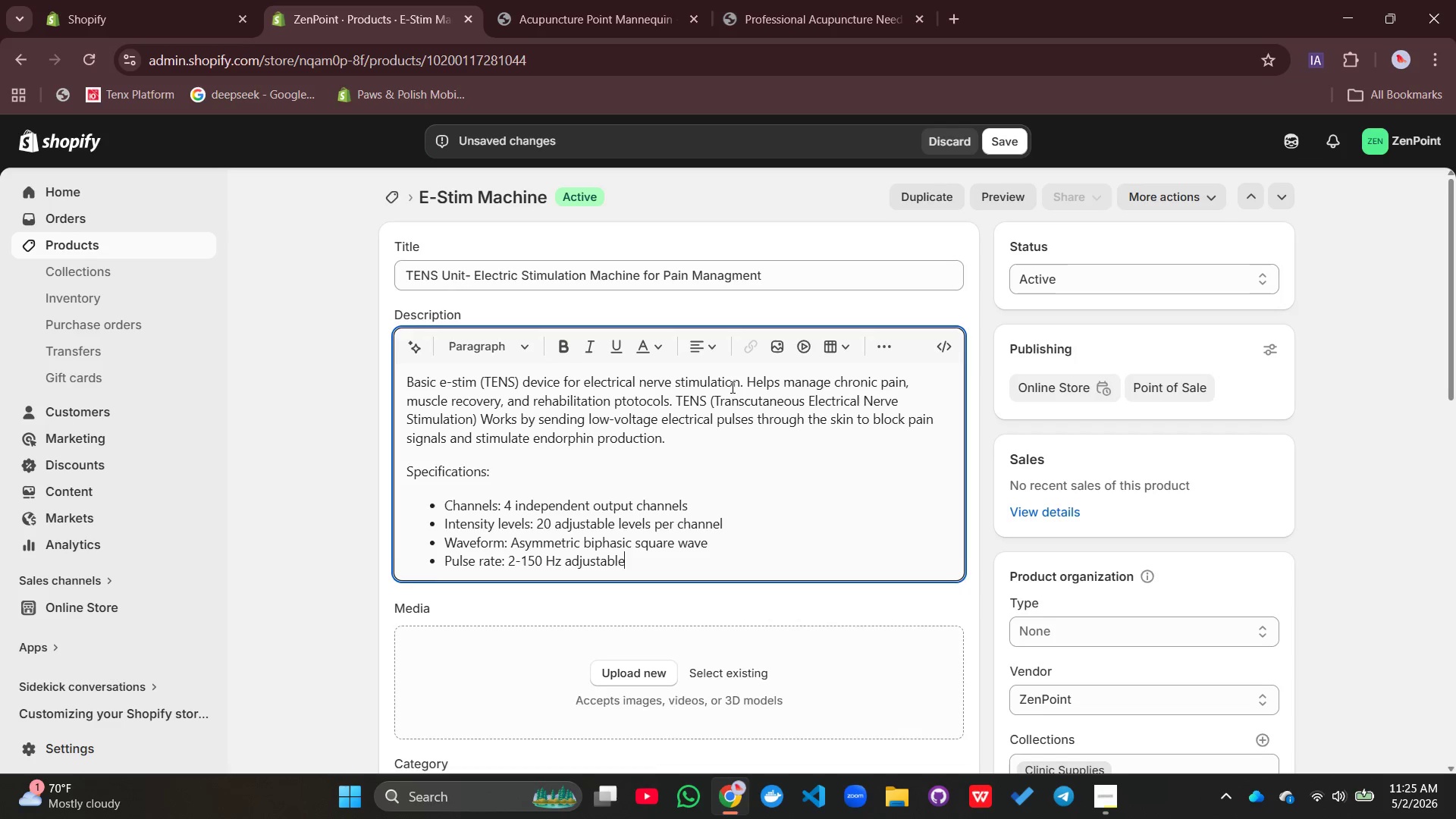 
key(Enter)
 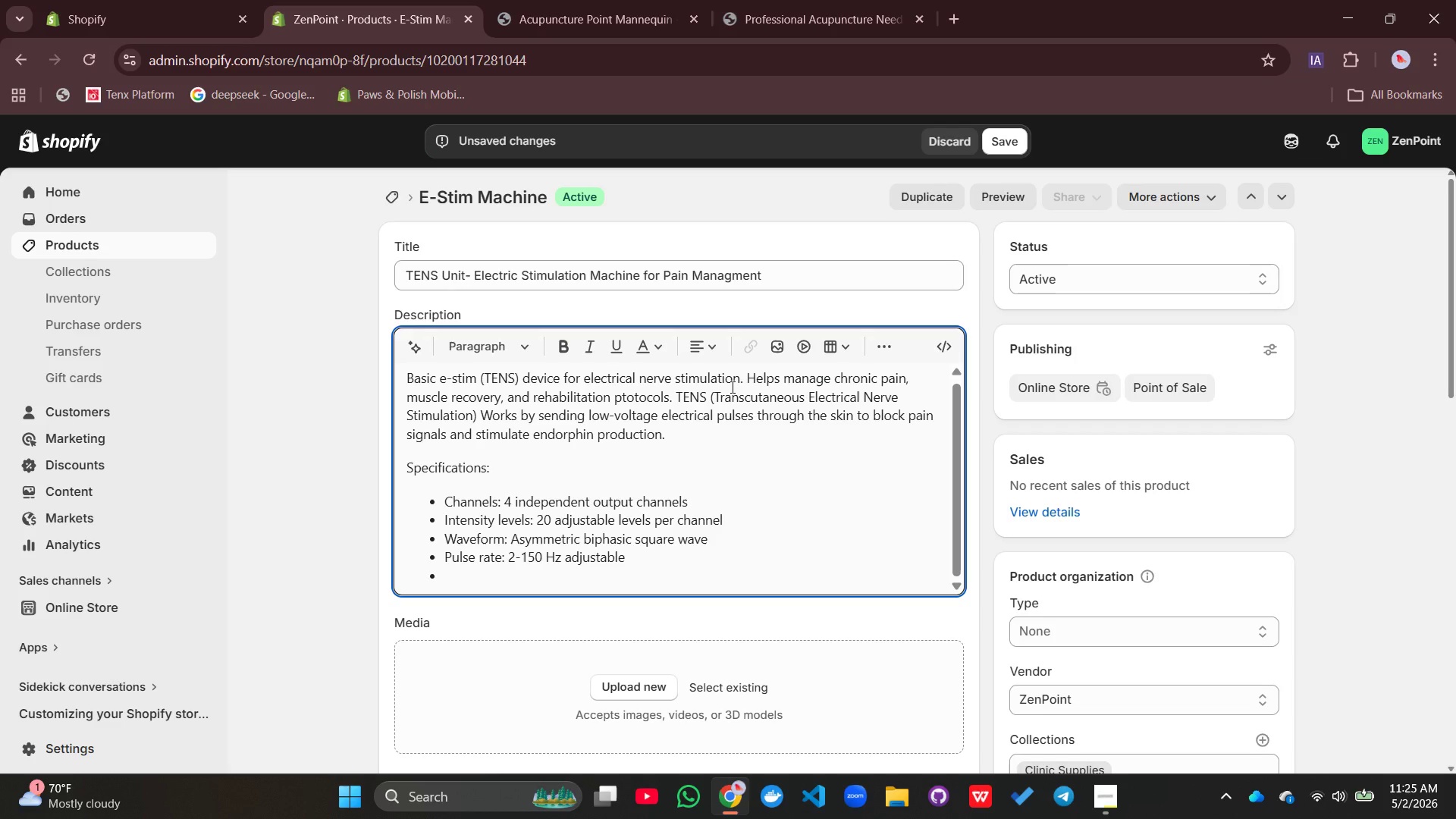 
type(Pulse )
 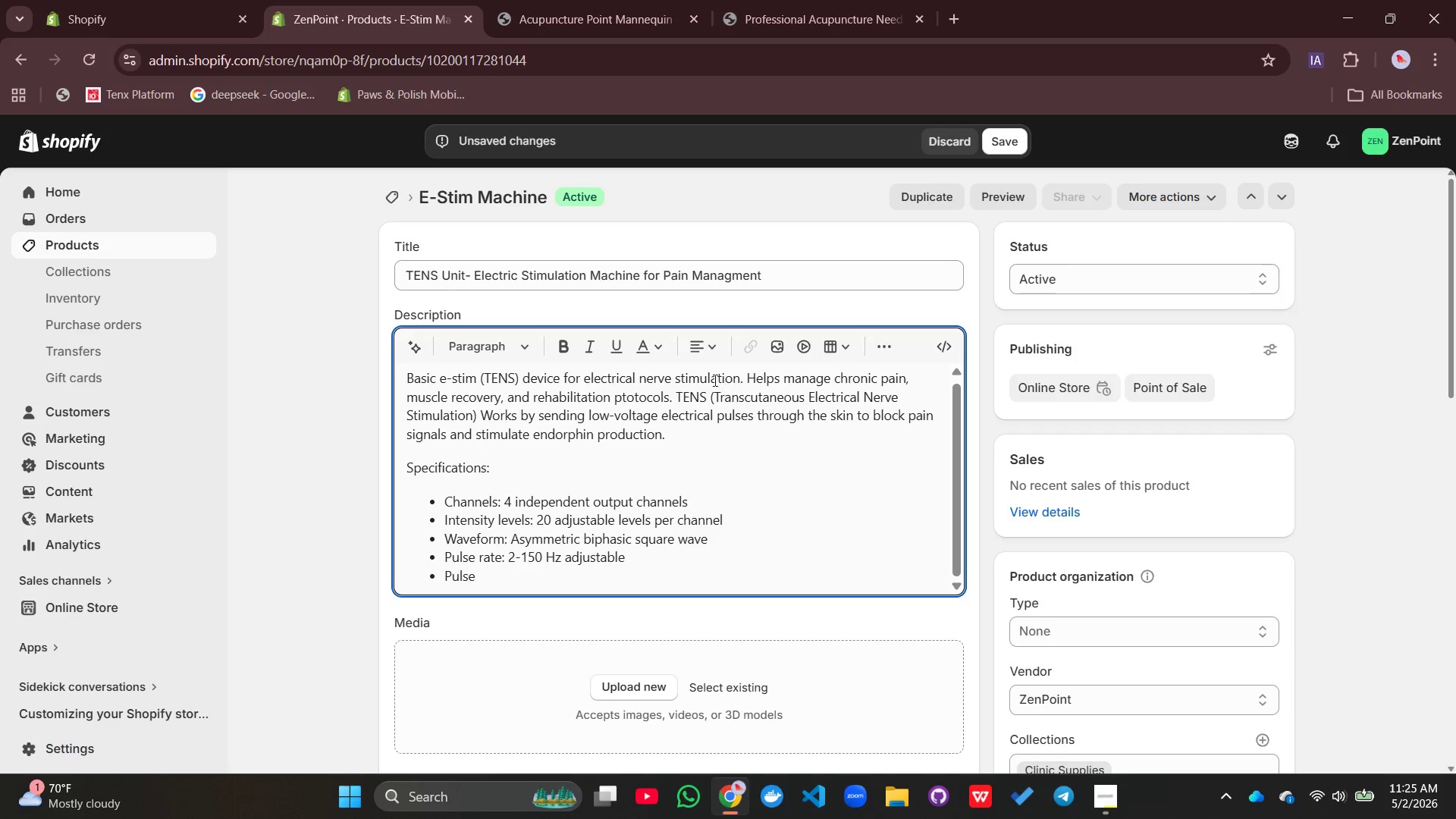 
type(width: 500-)
key(Backspace)
key(Backspace)
type(-300 mi)
key(Backspace)
key(Backspace)
type(ms)
 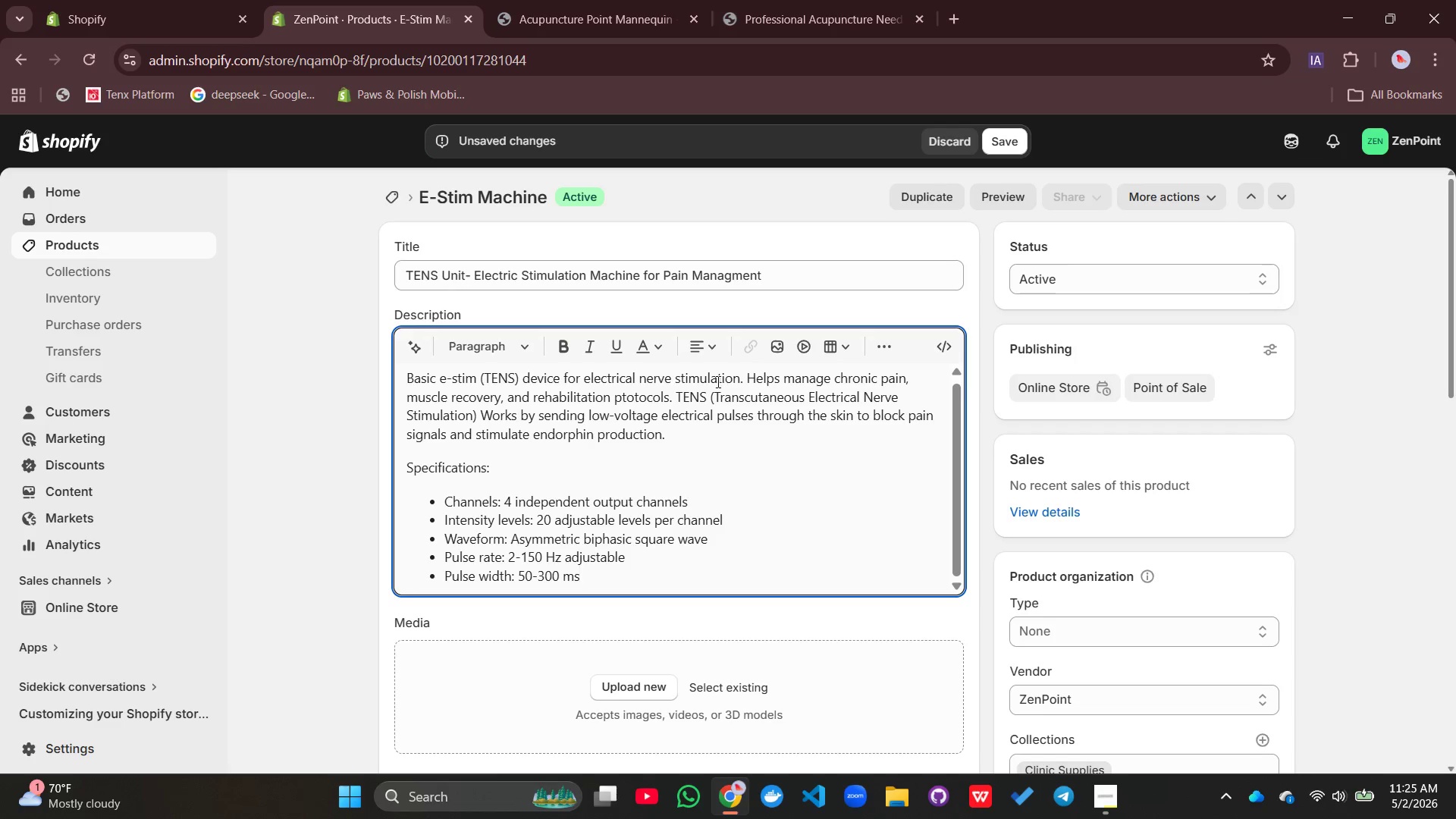 
 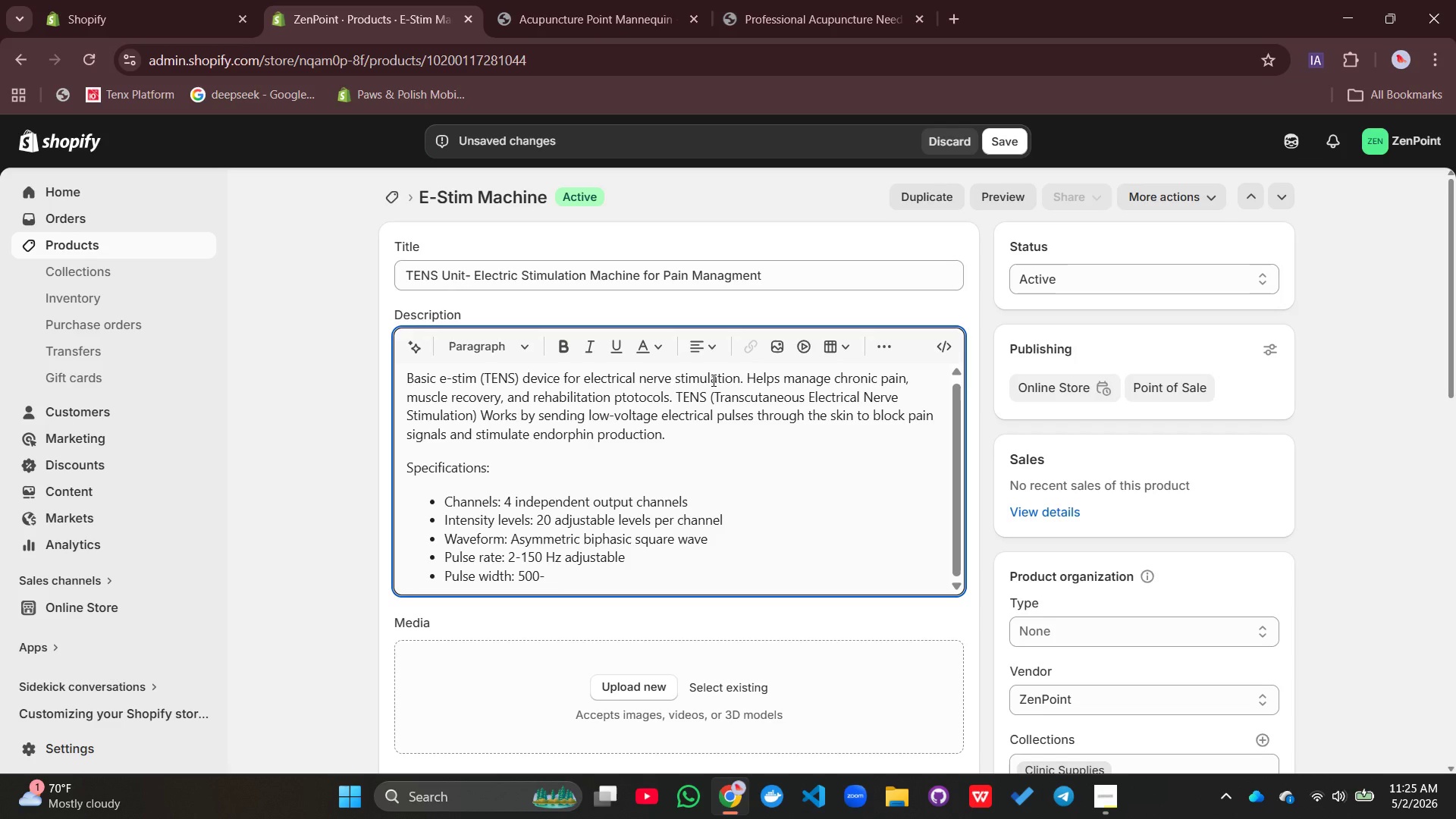 
hold_key(key=ArrowRight, duration=0.39)
 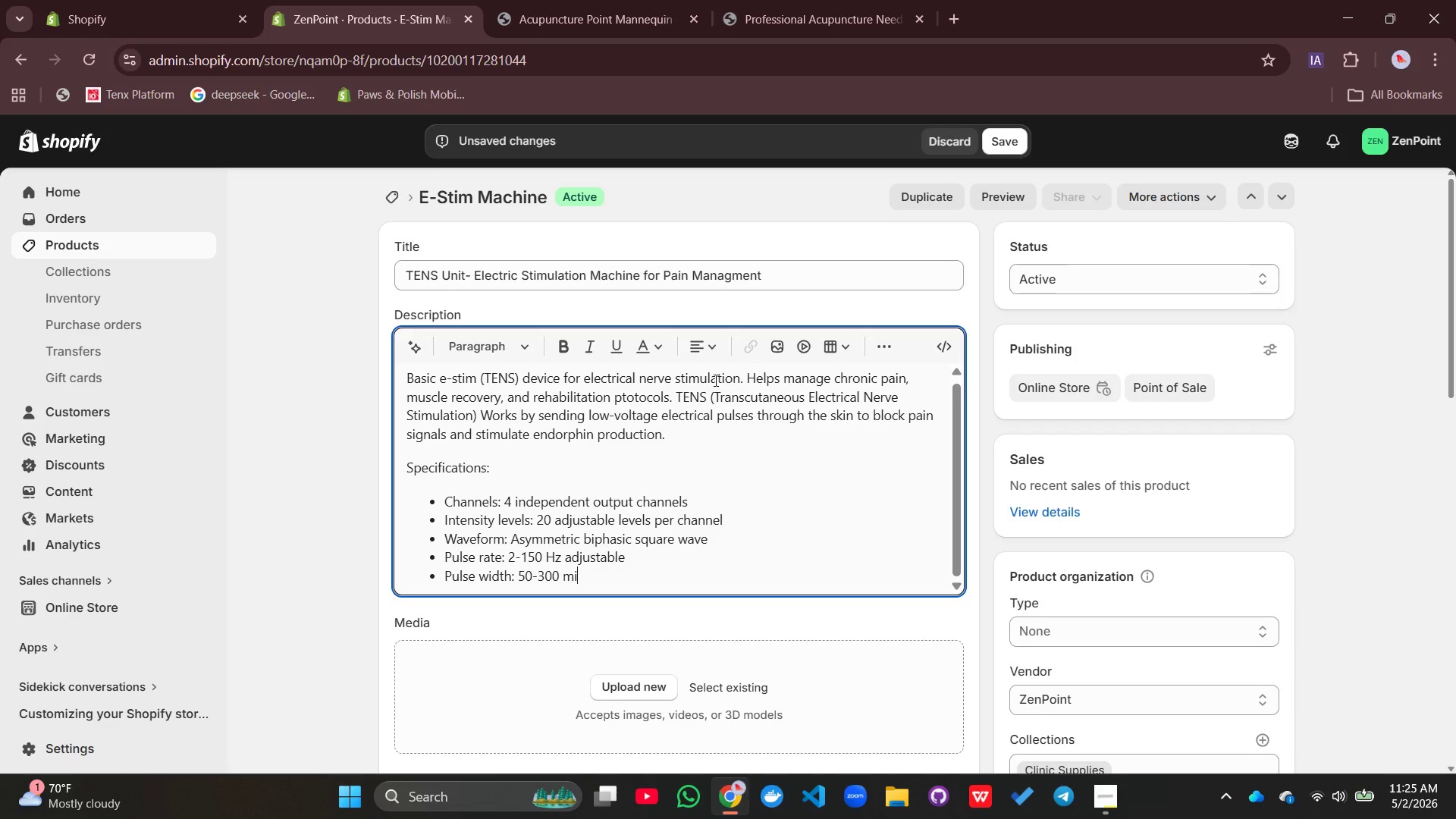 
key(Enter)
 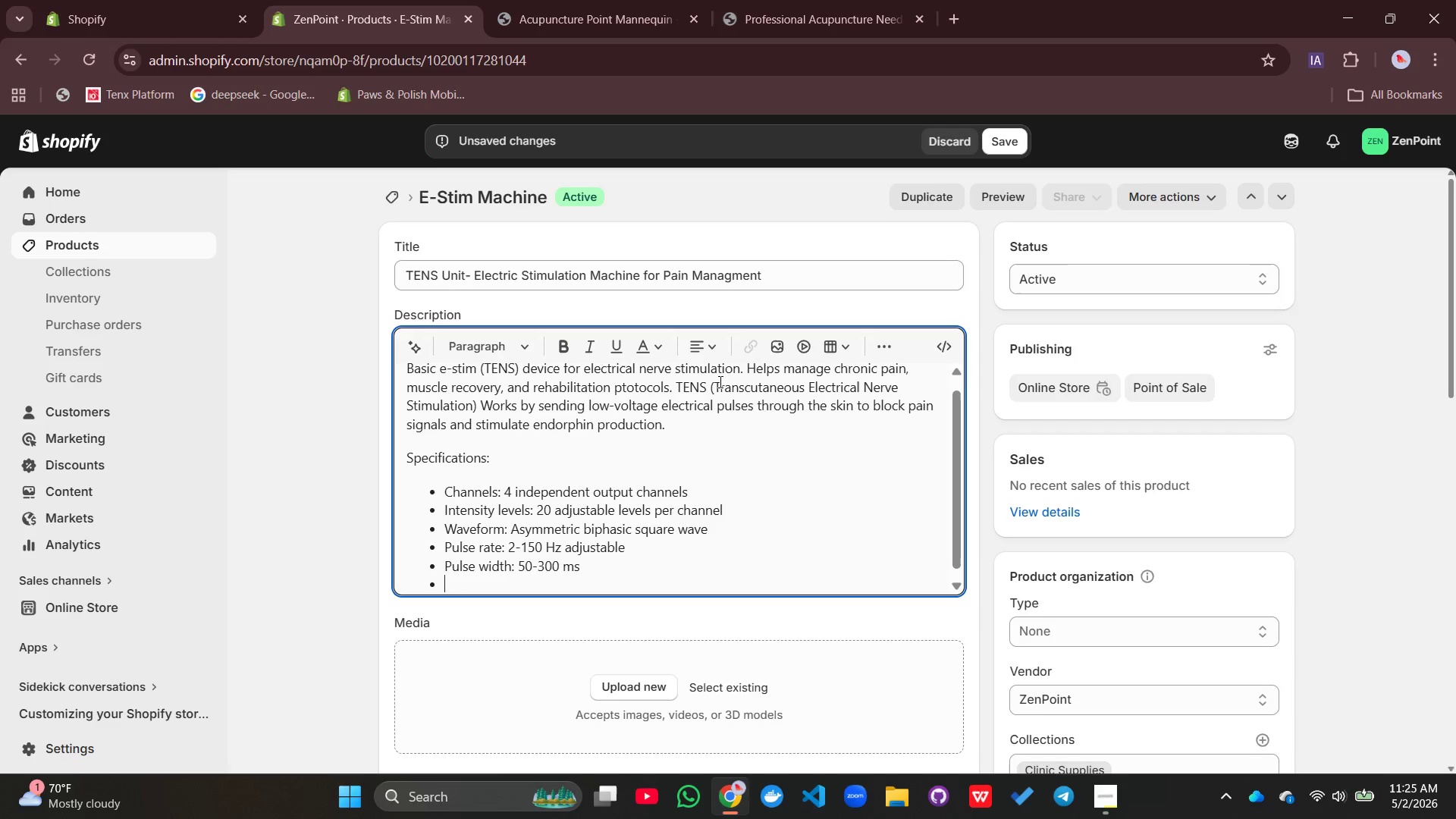 
wait(7.62)
 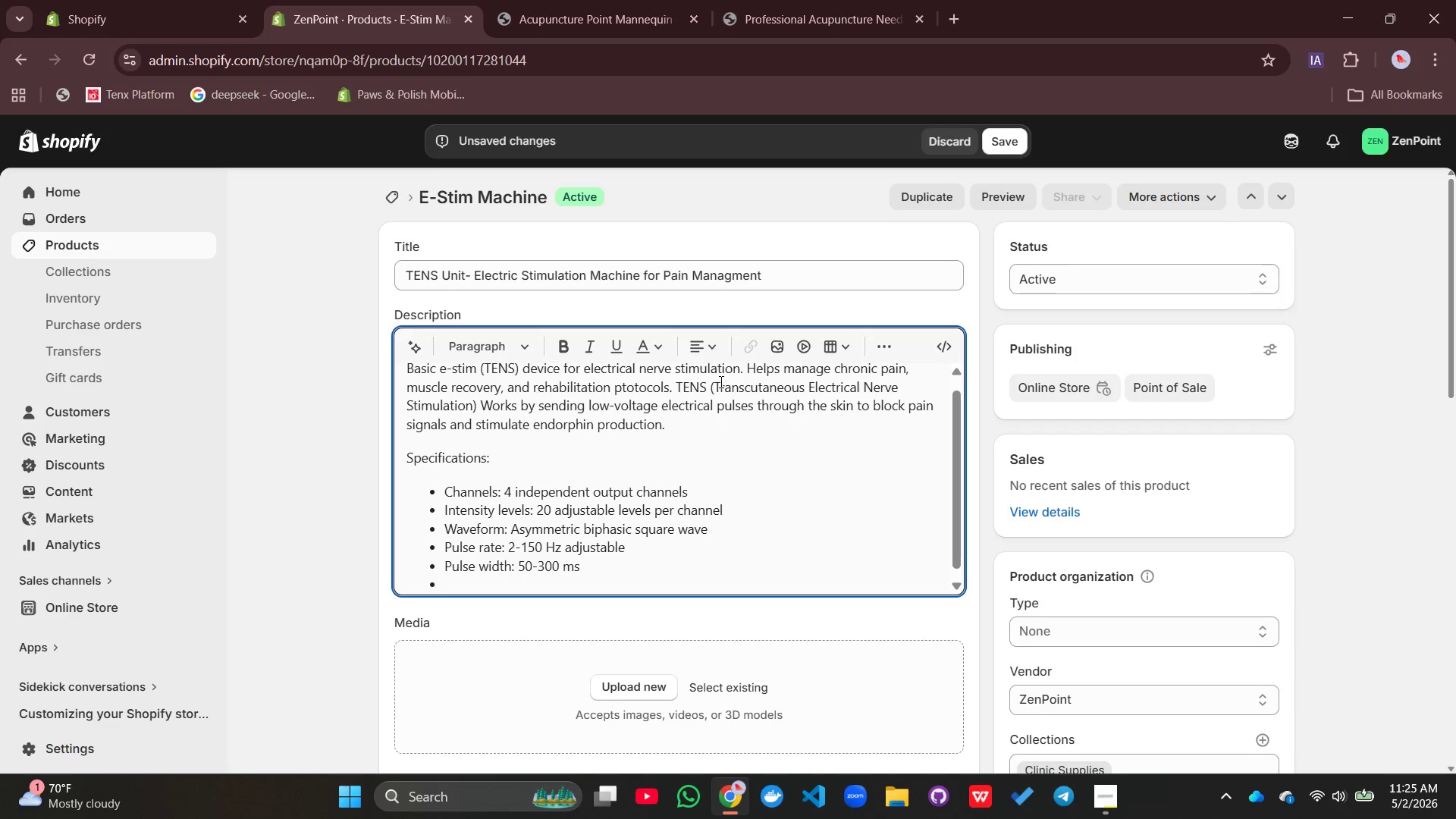 
type(Power: Rechar)
key(Backspace)
type(gable lithium battery)
 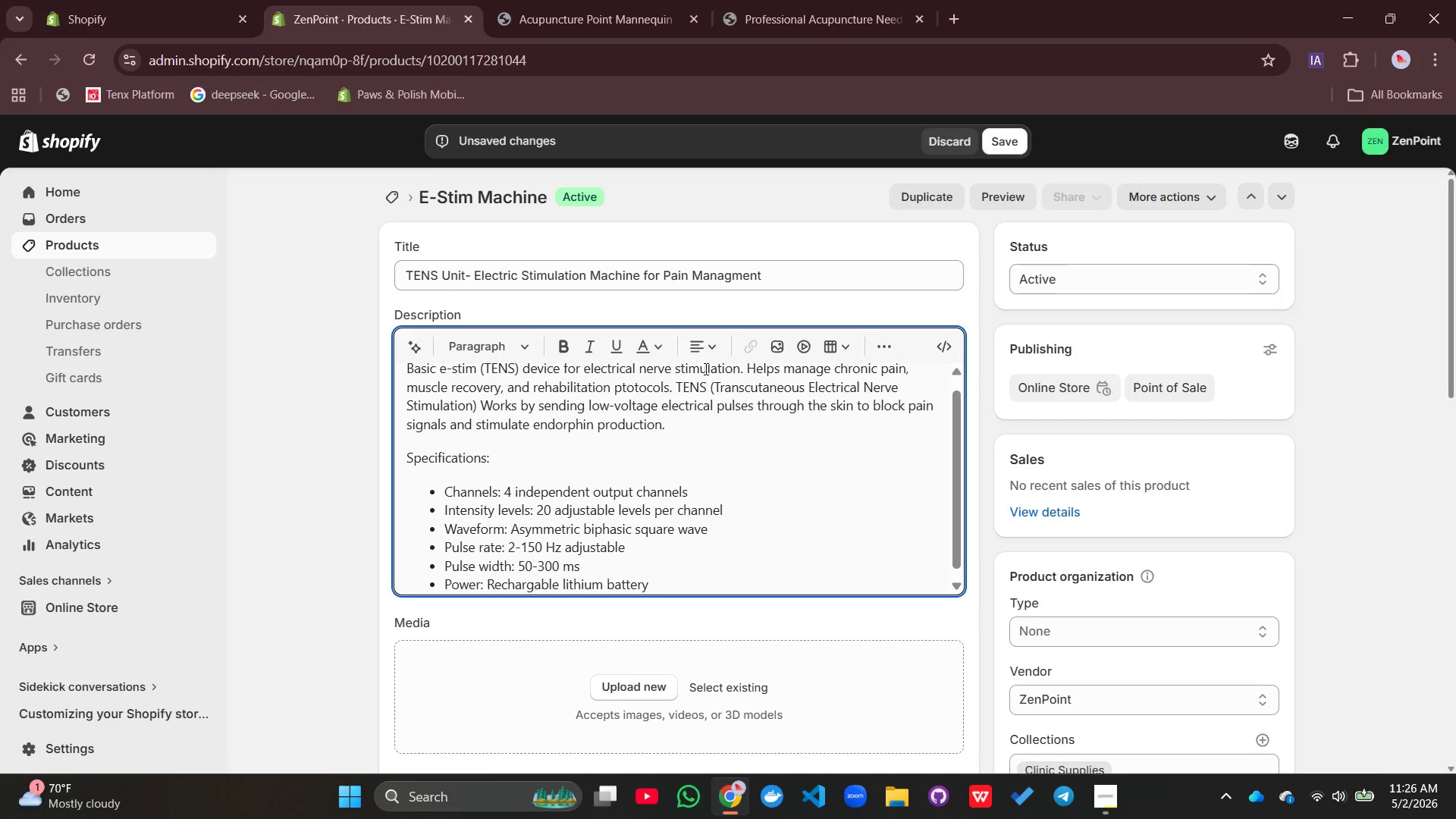 
key(Enter)
 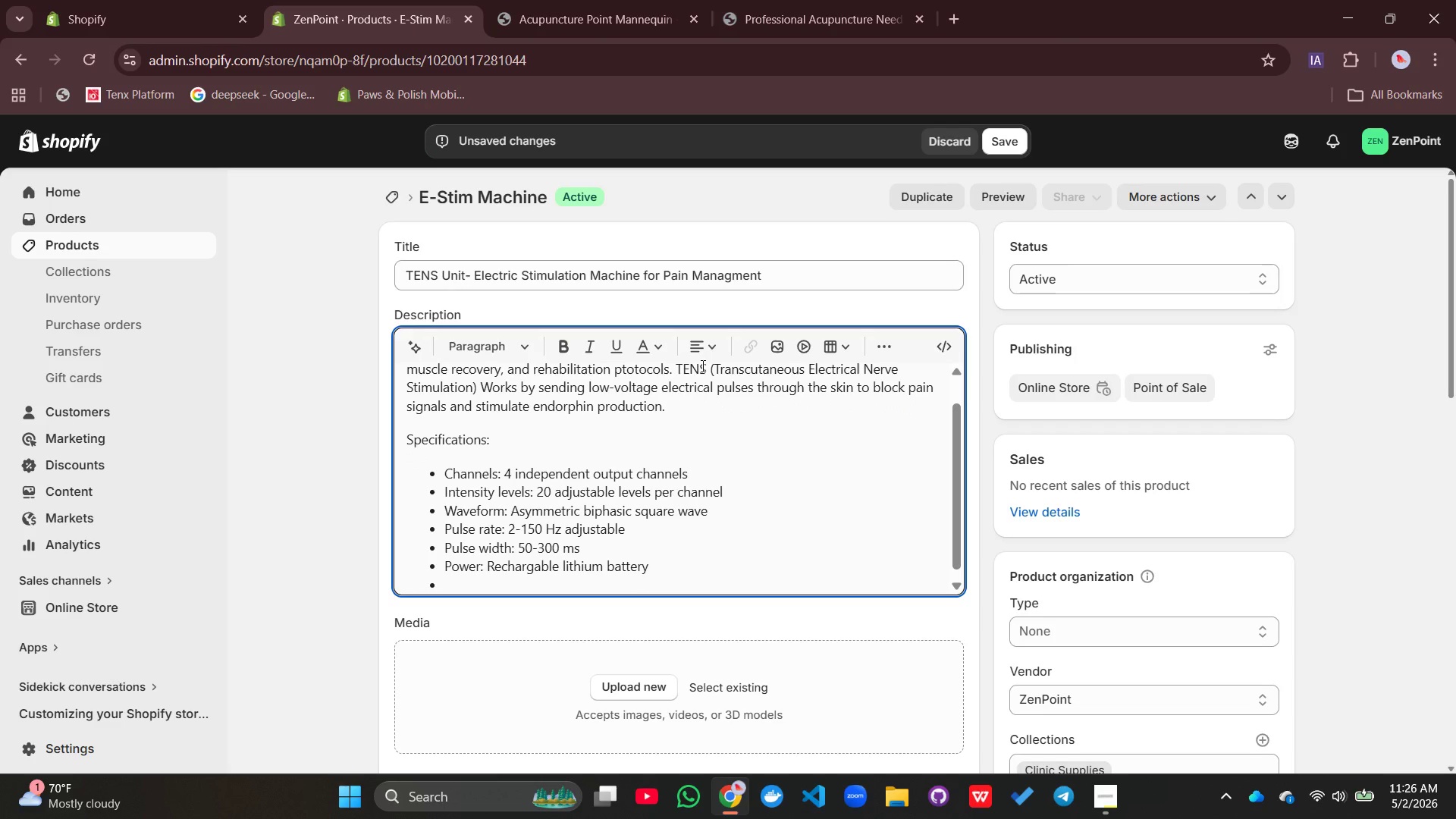 
type(BAttery)
key(Backspace)
key(Backspace)
key(Backspace)
key(Backspace)
key(Backspace)
key(Backspace)
type(attery life: 40)
 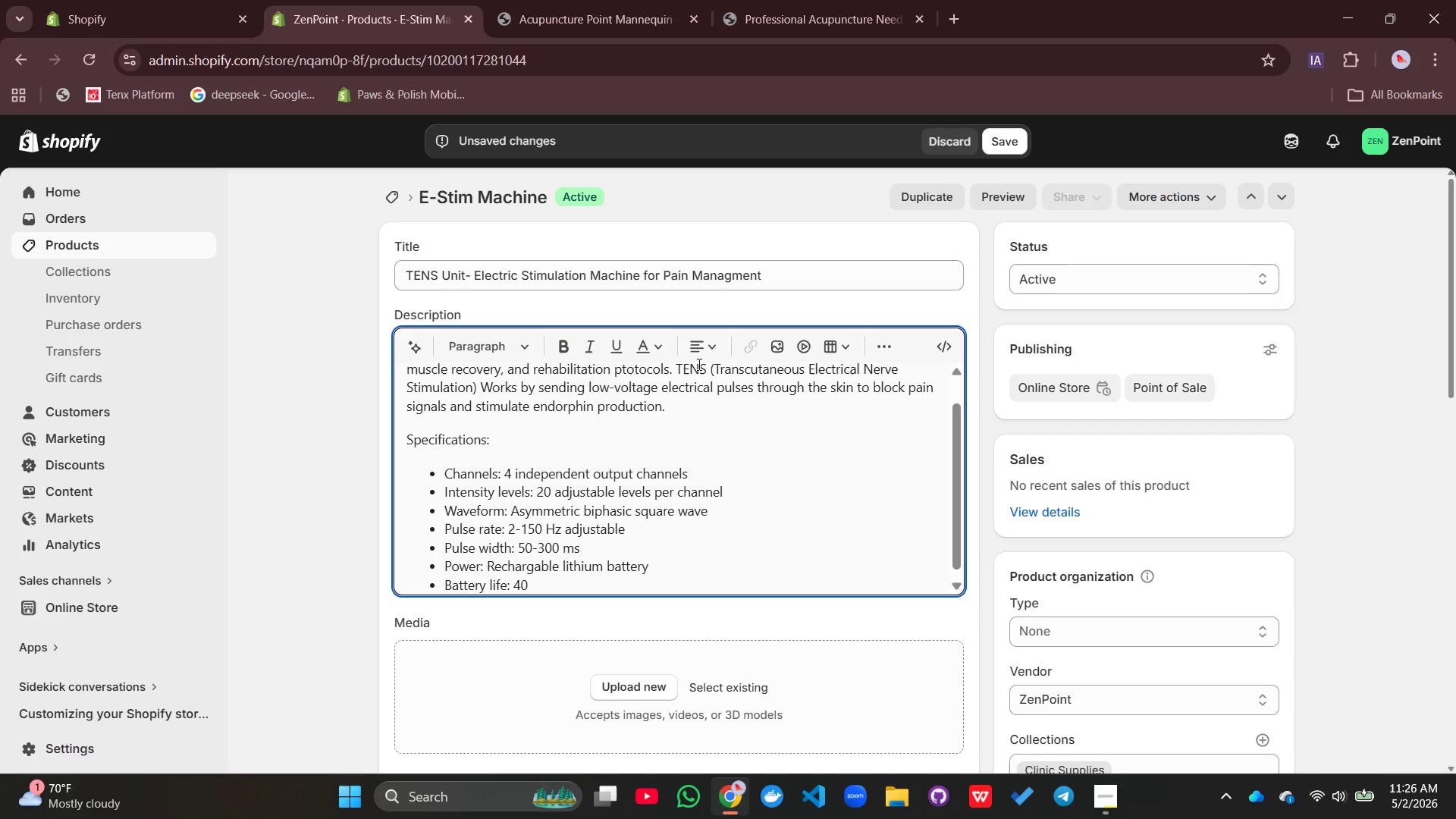 
type(+ hoursmper )
key(Backspace)
key(Backspace)
key(Backspace)
key(Backspace)
key(Backspace)
type( per charge)
 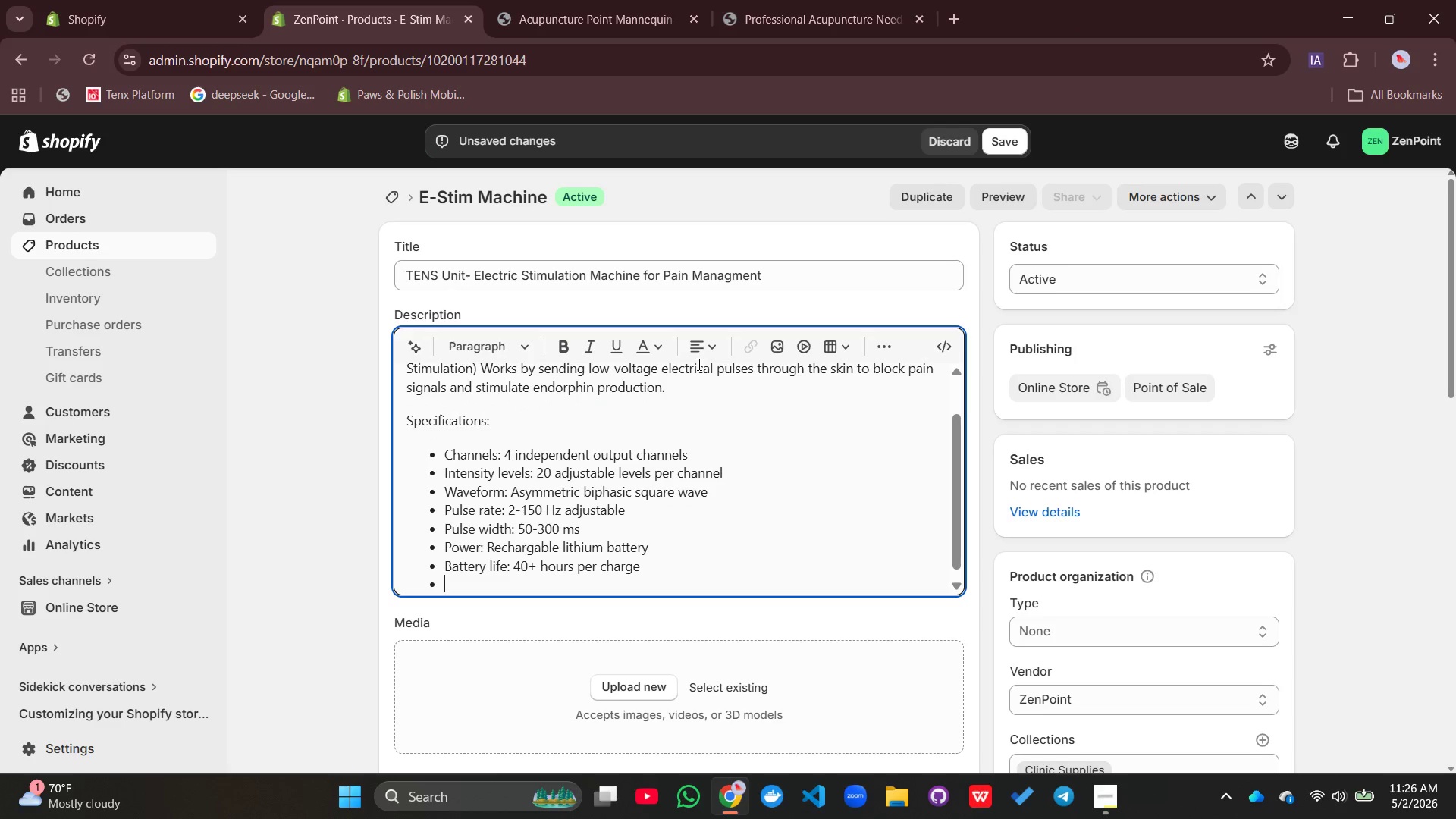 
key(Enter)
 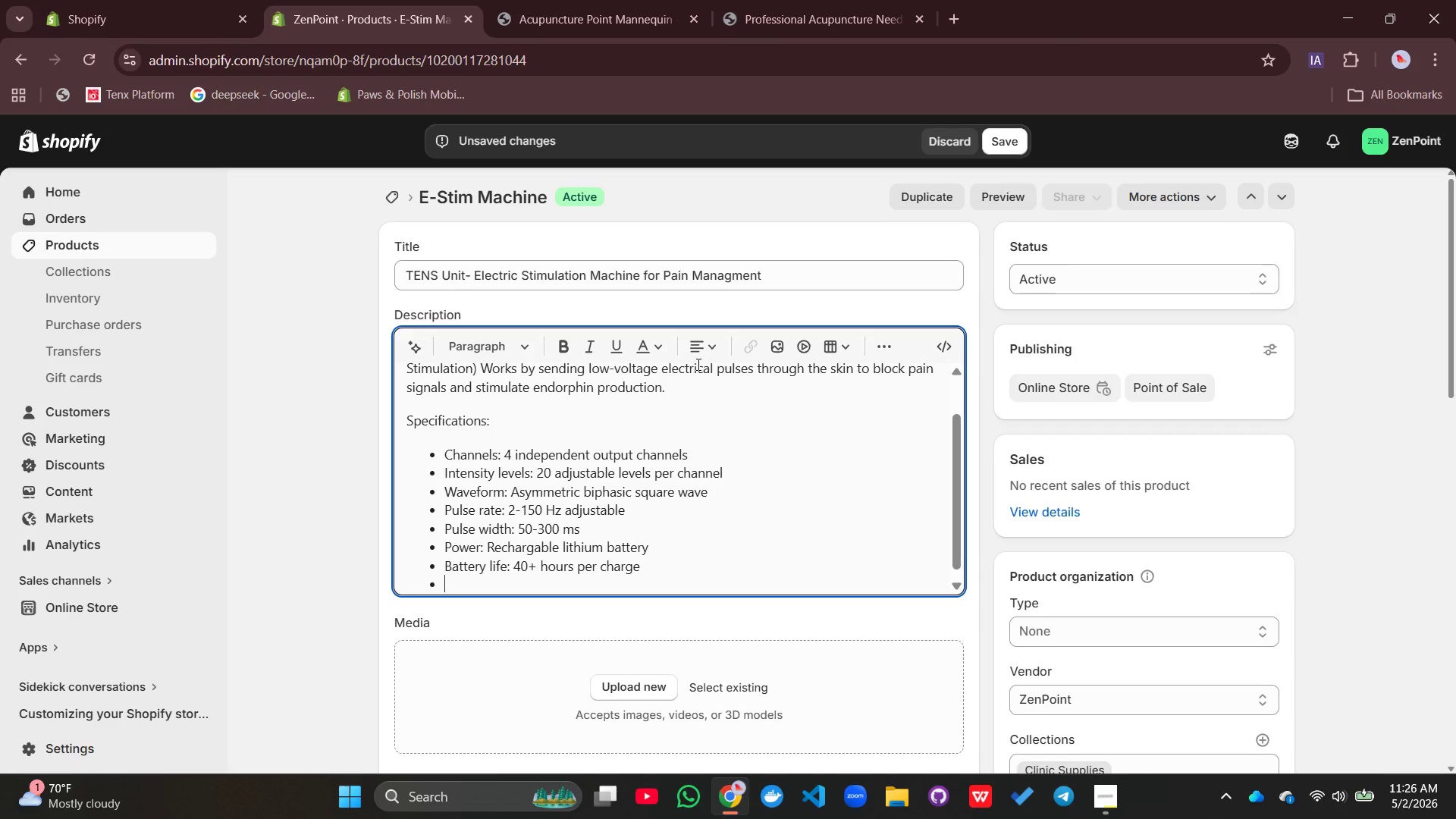 
type(Display: Backlit LCD with intensity)
 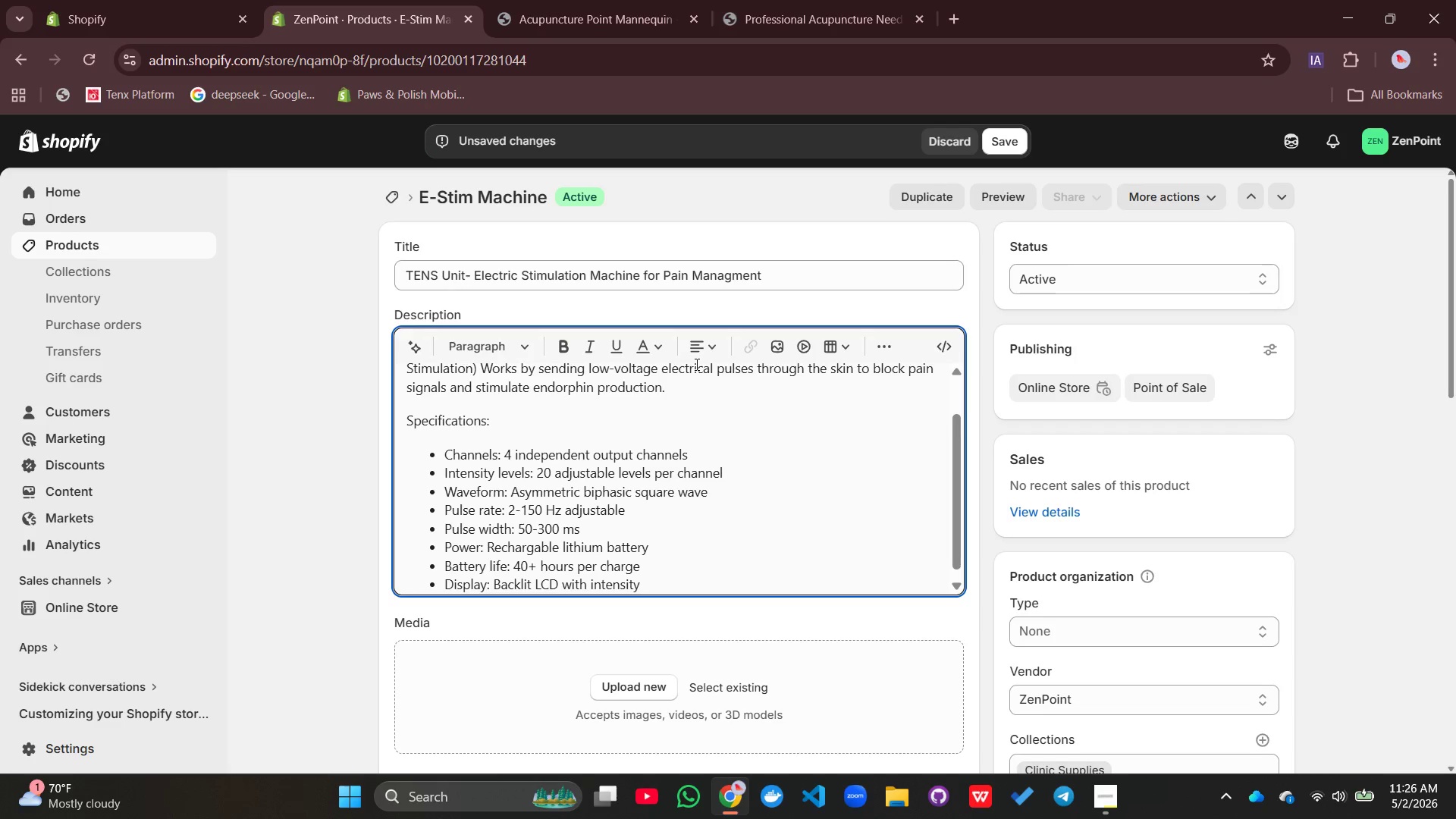 
type( level indicators)
 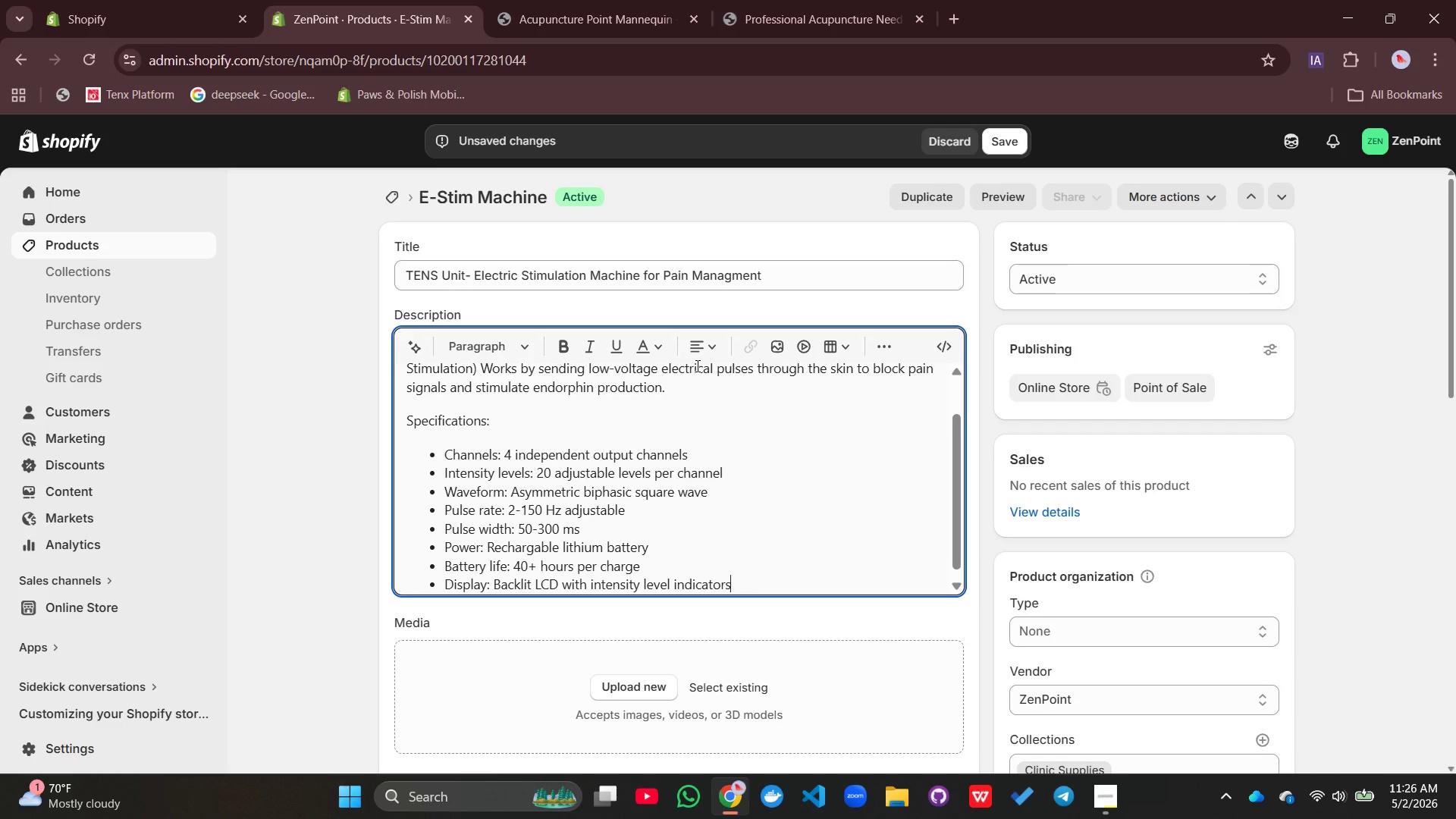 
key(Enter)
 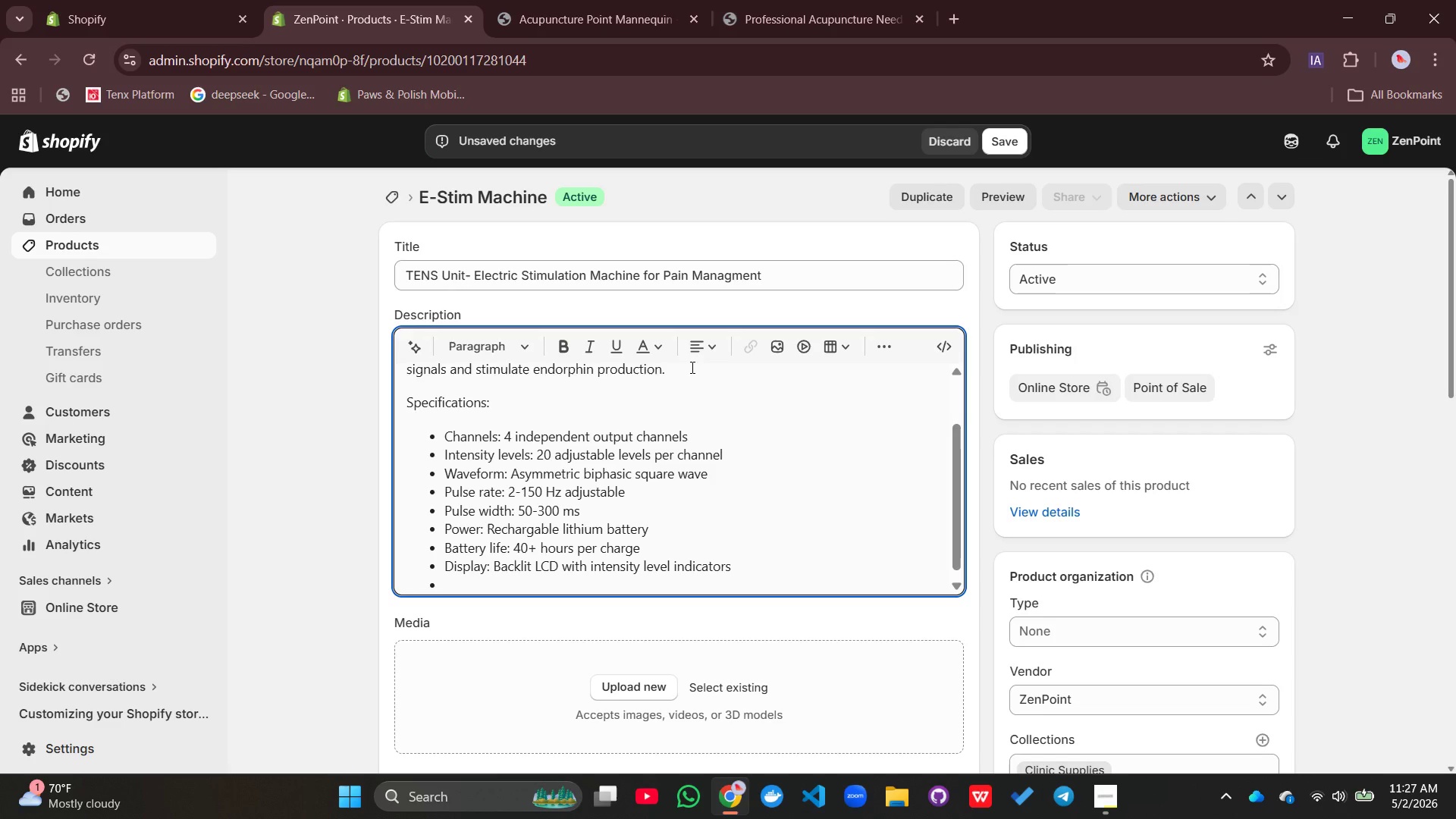 
wait(17.27)
 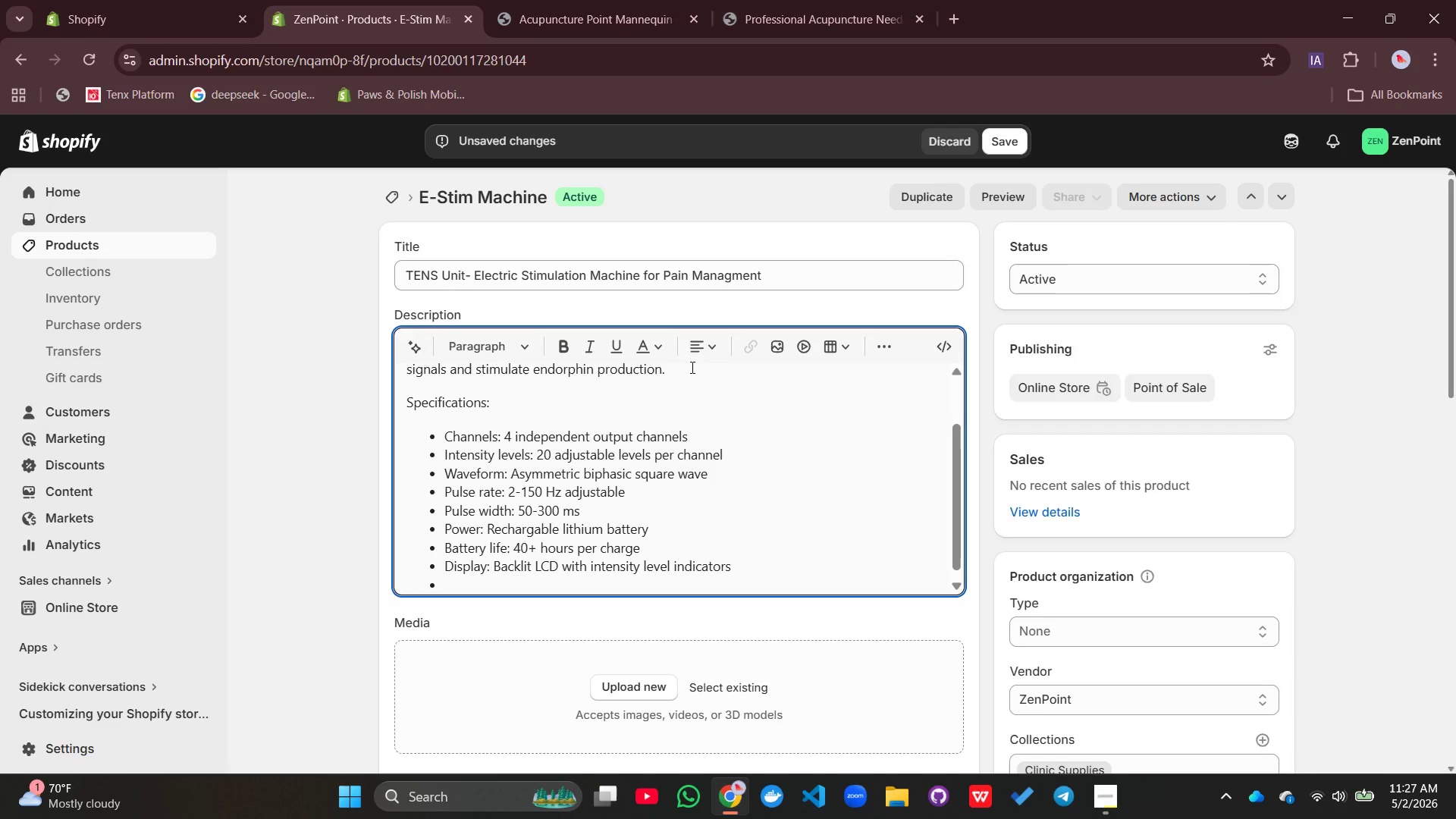 
hold_key(key=ShiftLeft, duration=0.52)
 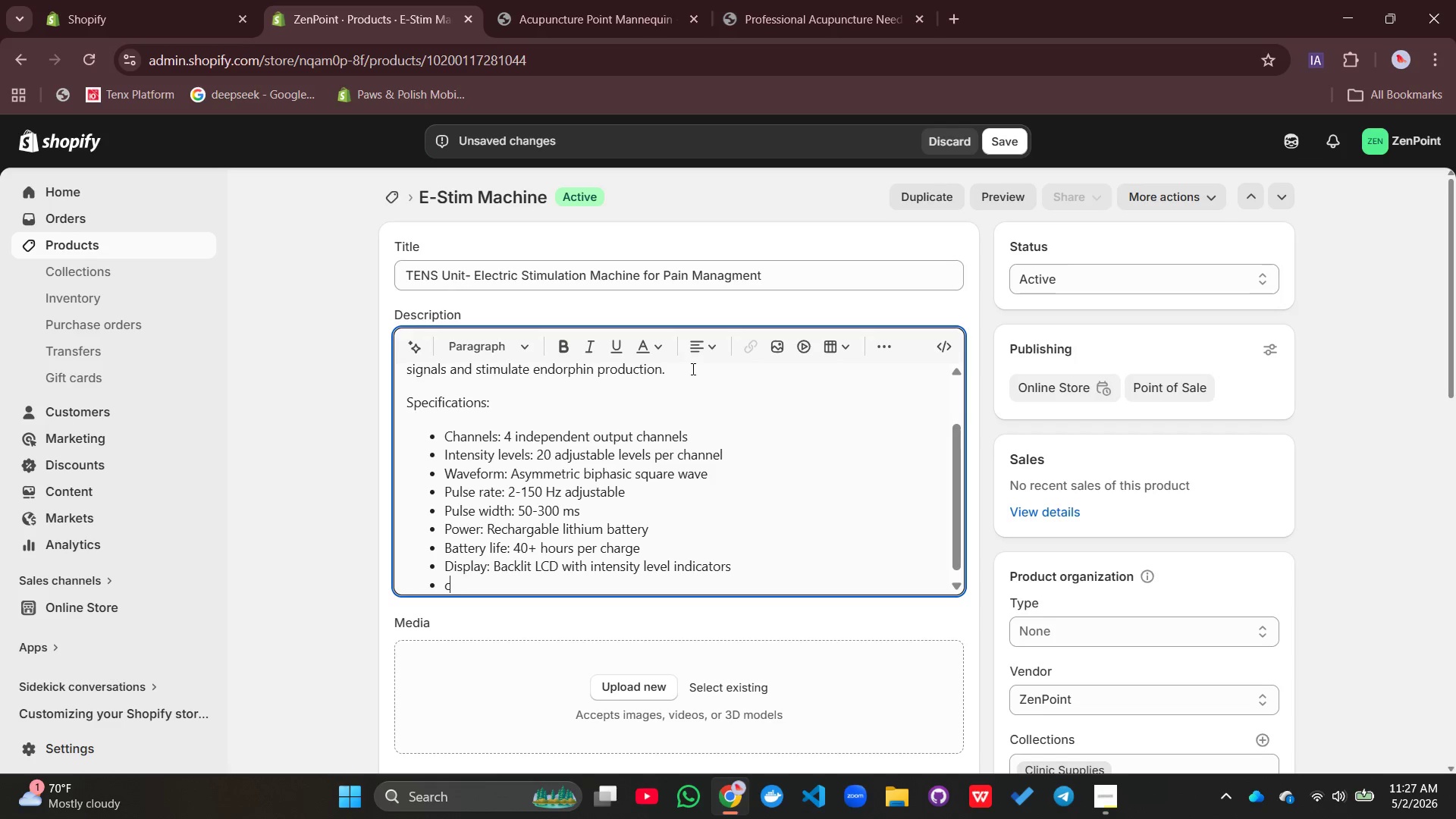 
type(clinical)
key(Backspace)
key(Backspace)
type(Clinical applications:)
 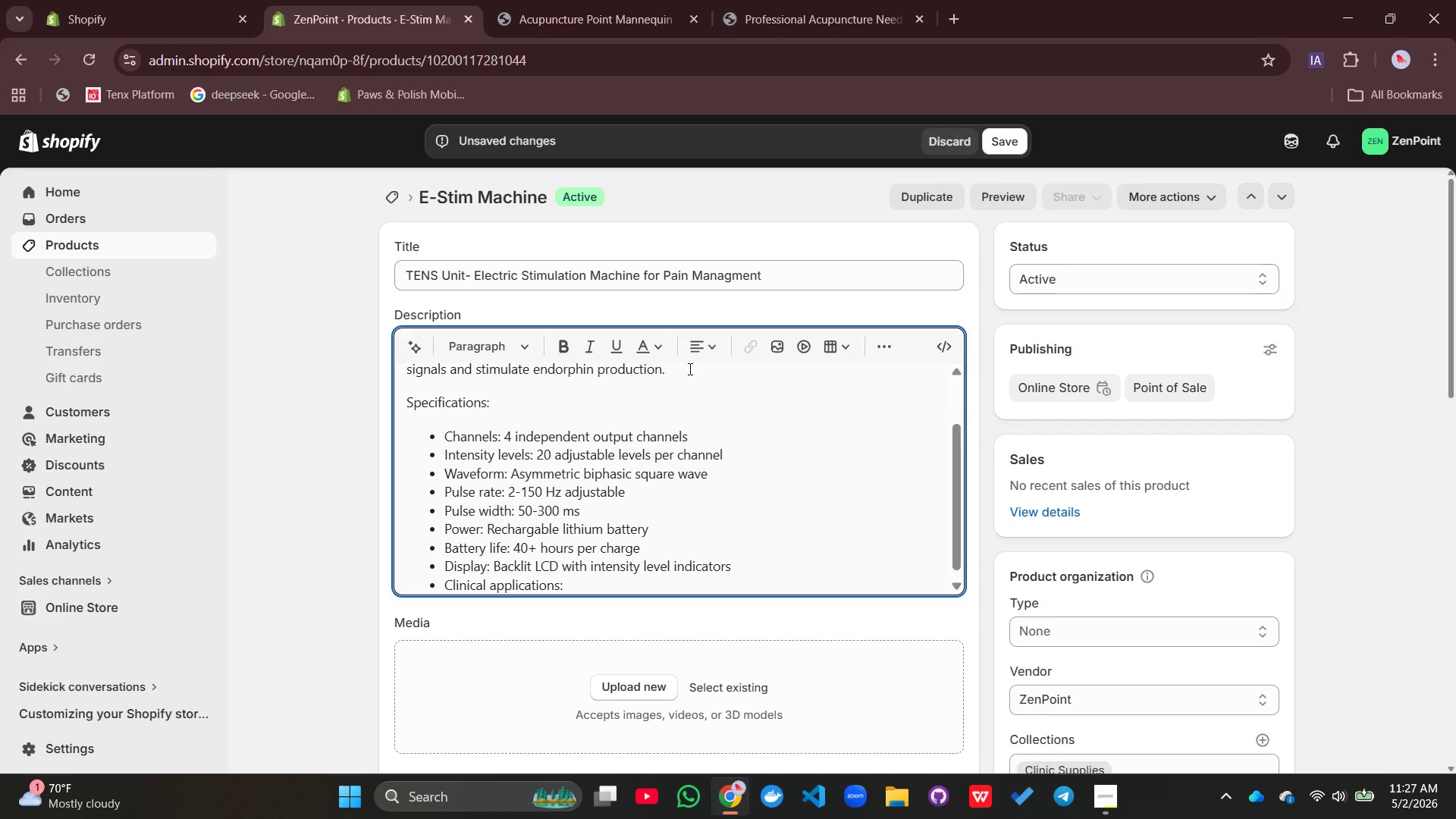 
left_click([894, 345])
 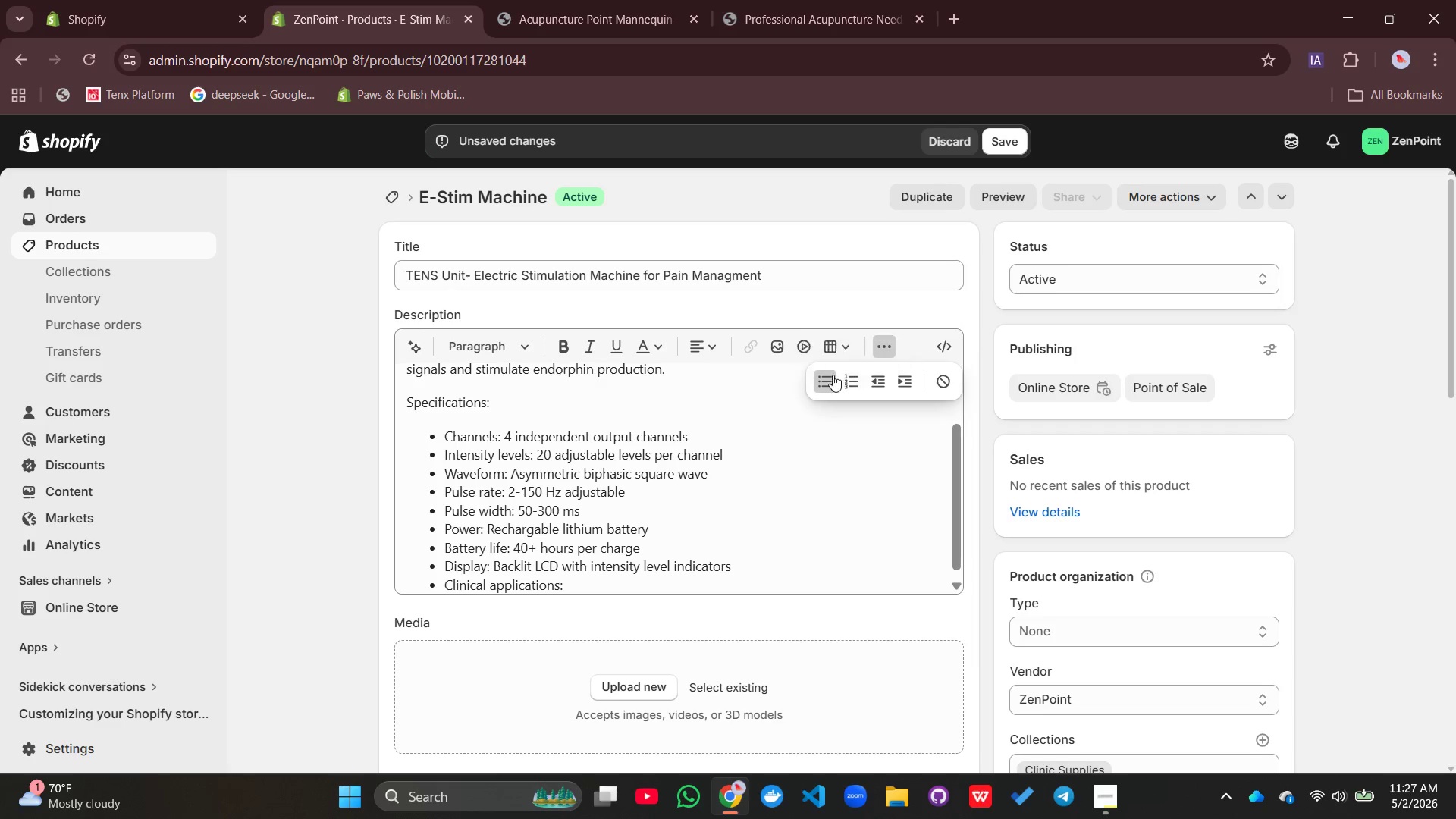 
left_click([833, 375])
 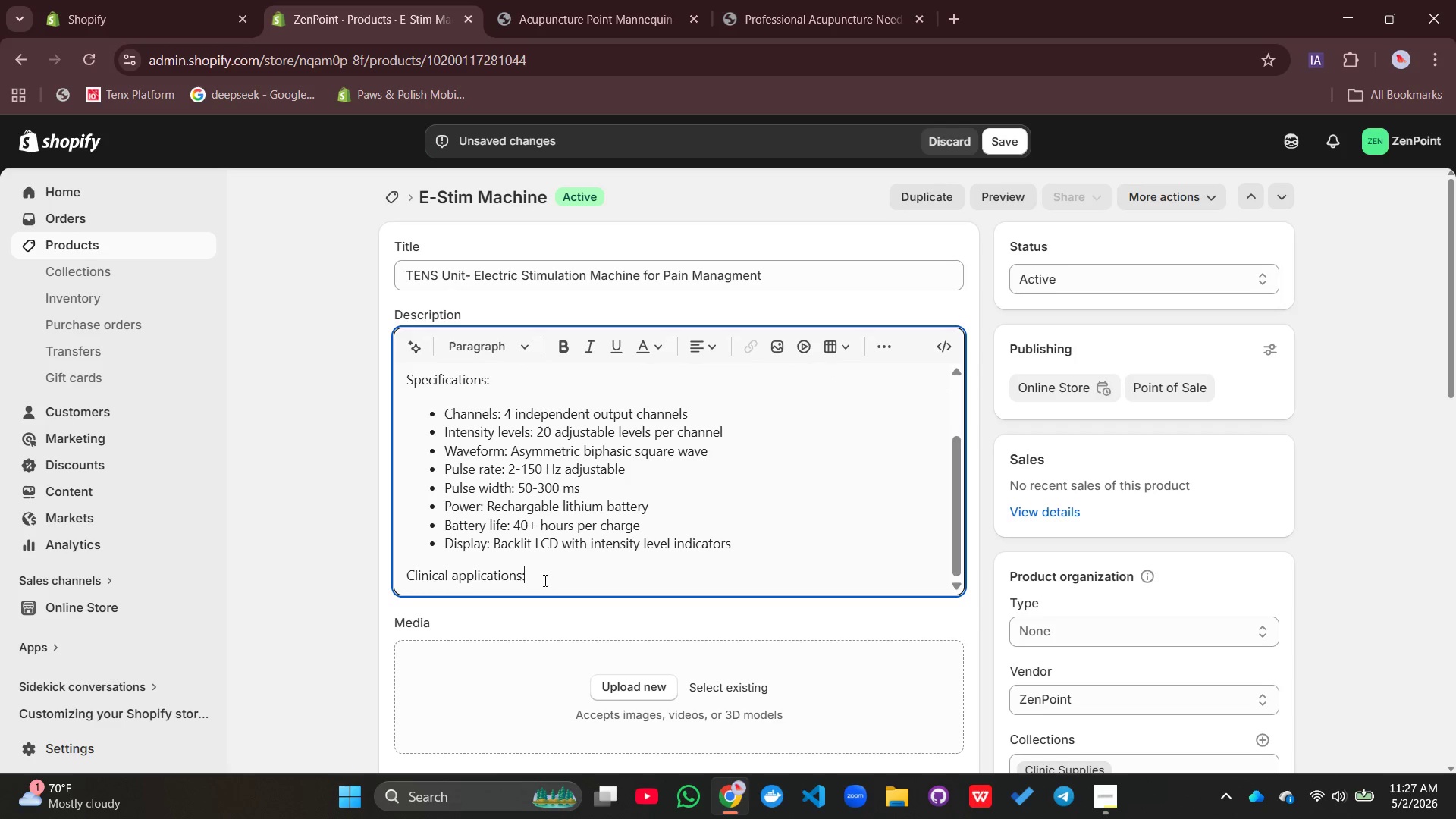 
key(Enter)
 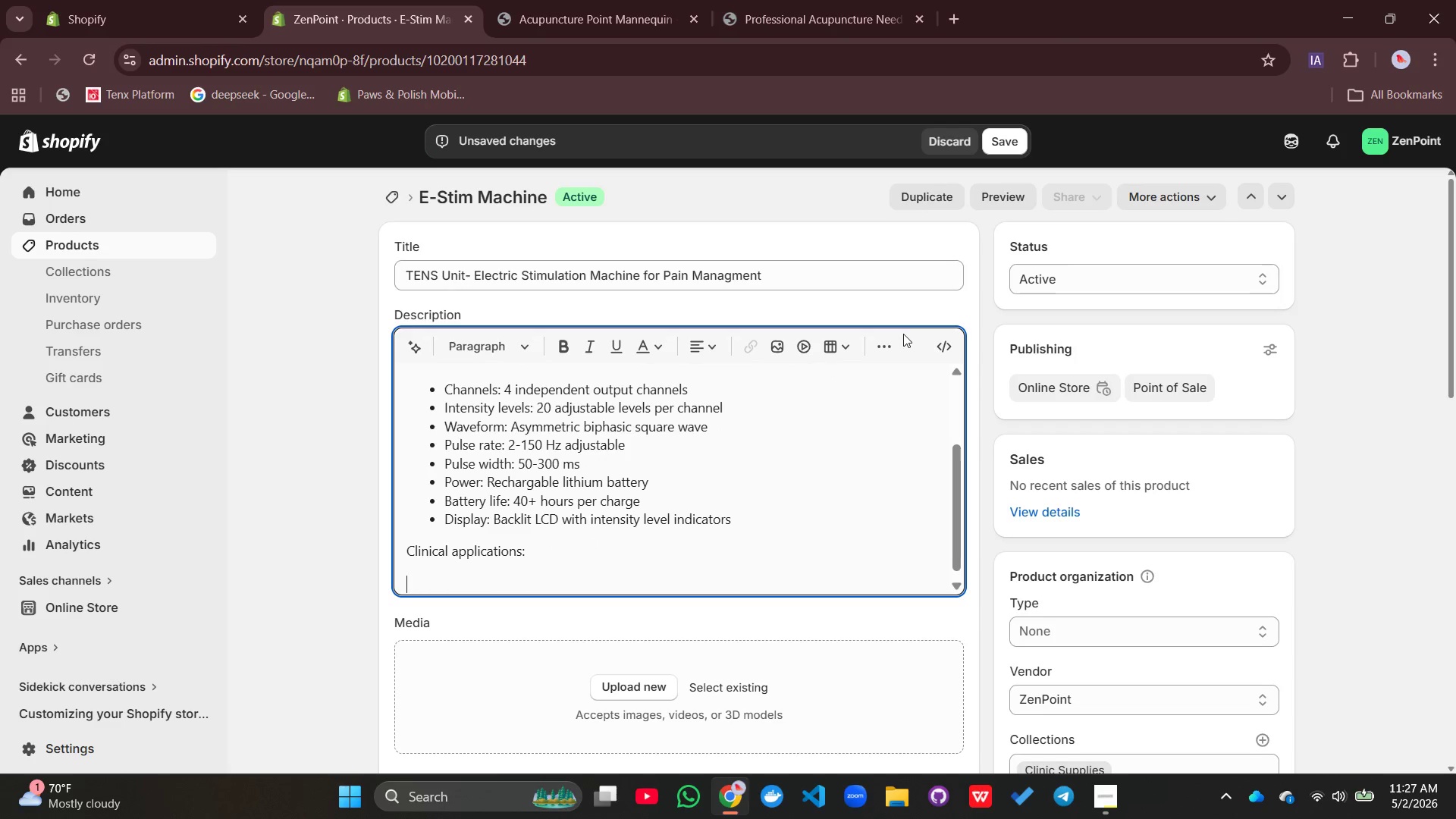 
left_click([881, 348])
 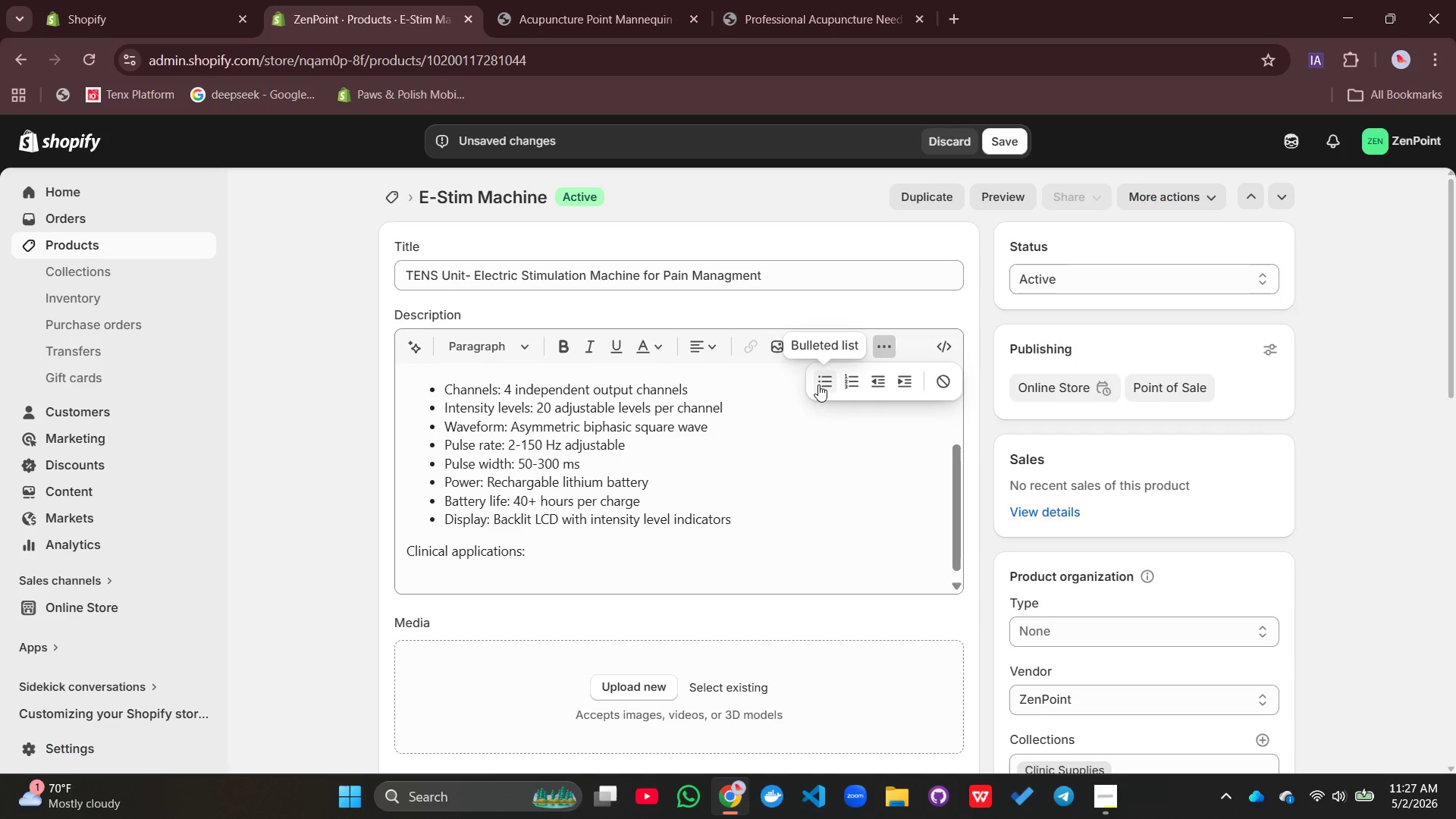 
left_click([818, 384])
 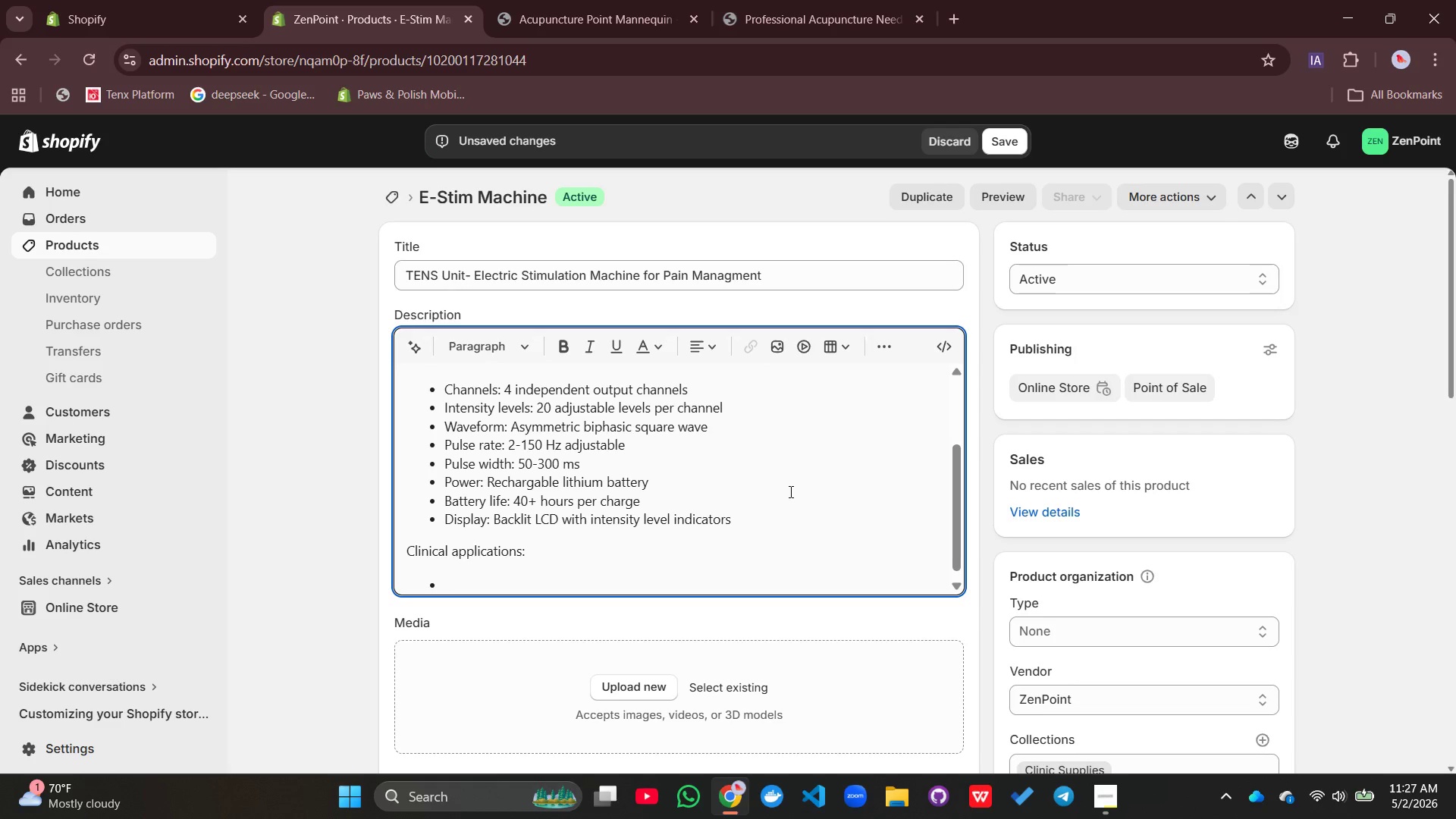 
type(Chronic pain management)
 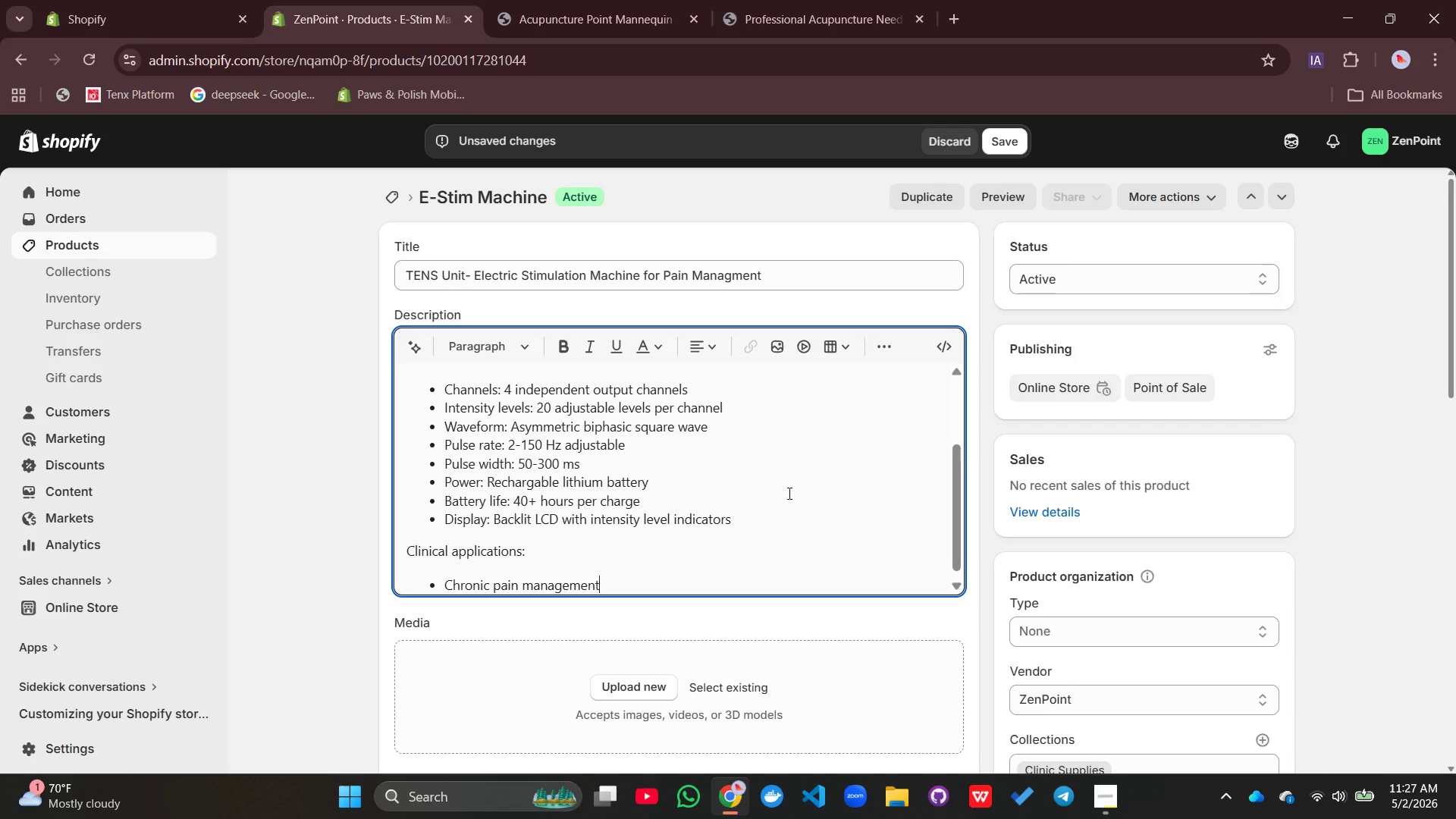 
key(Enter)
 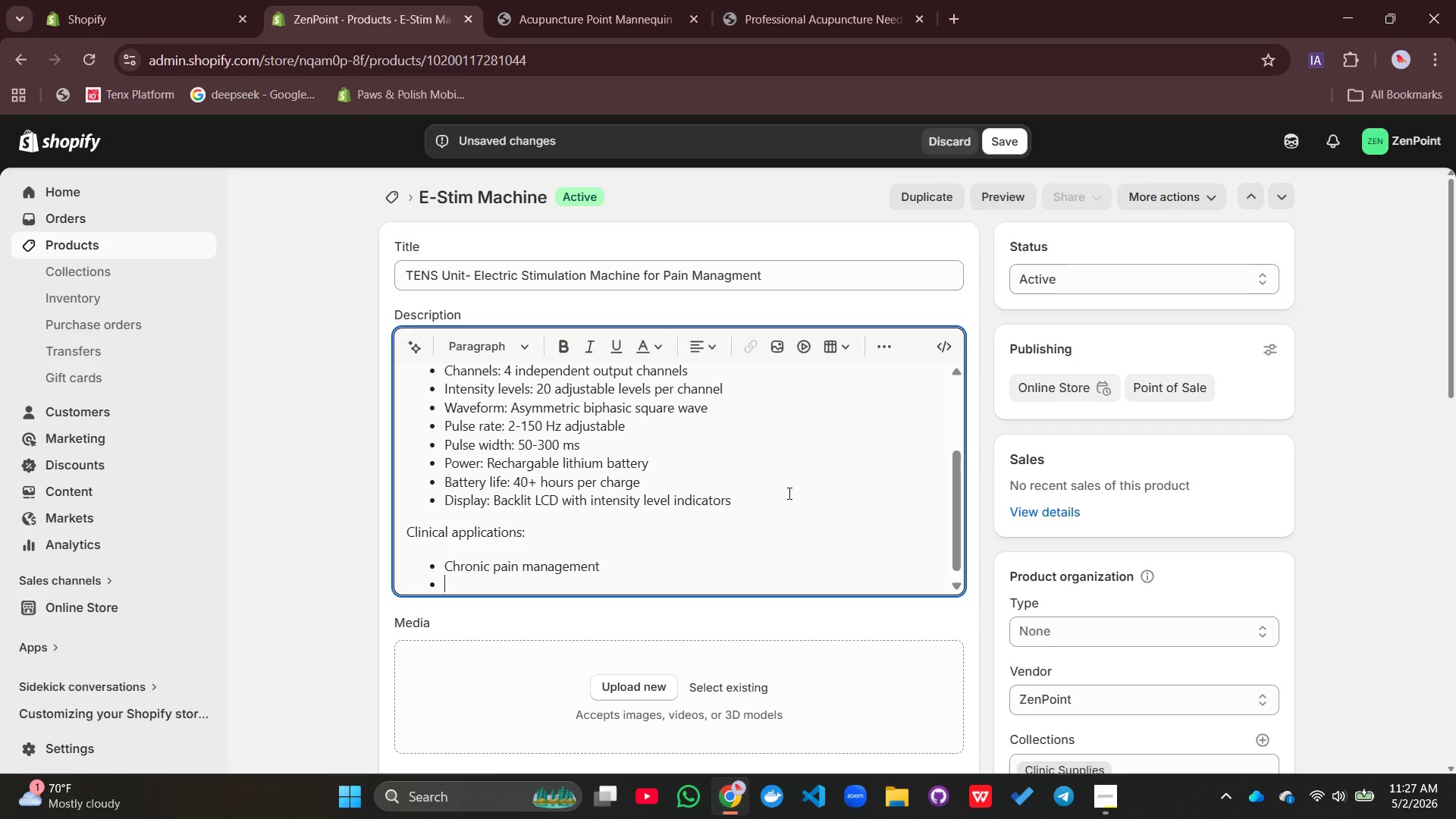 
type(Post-surgical recovery)
 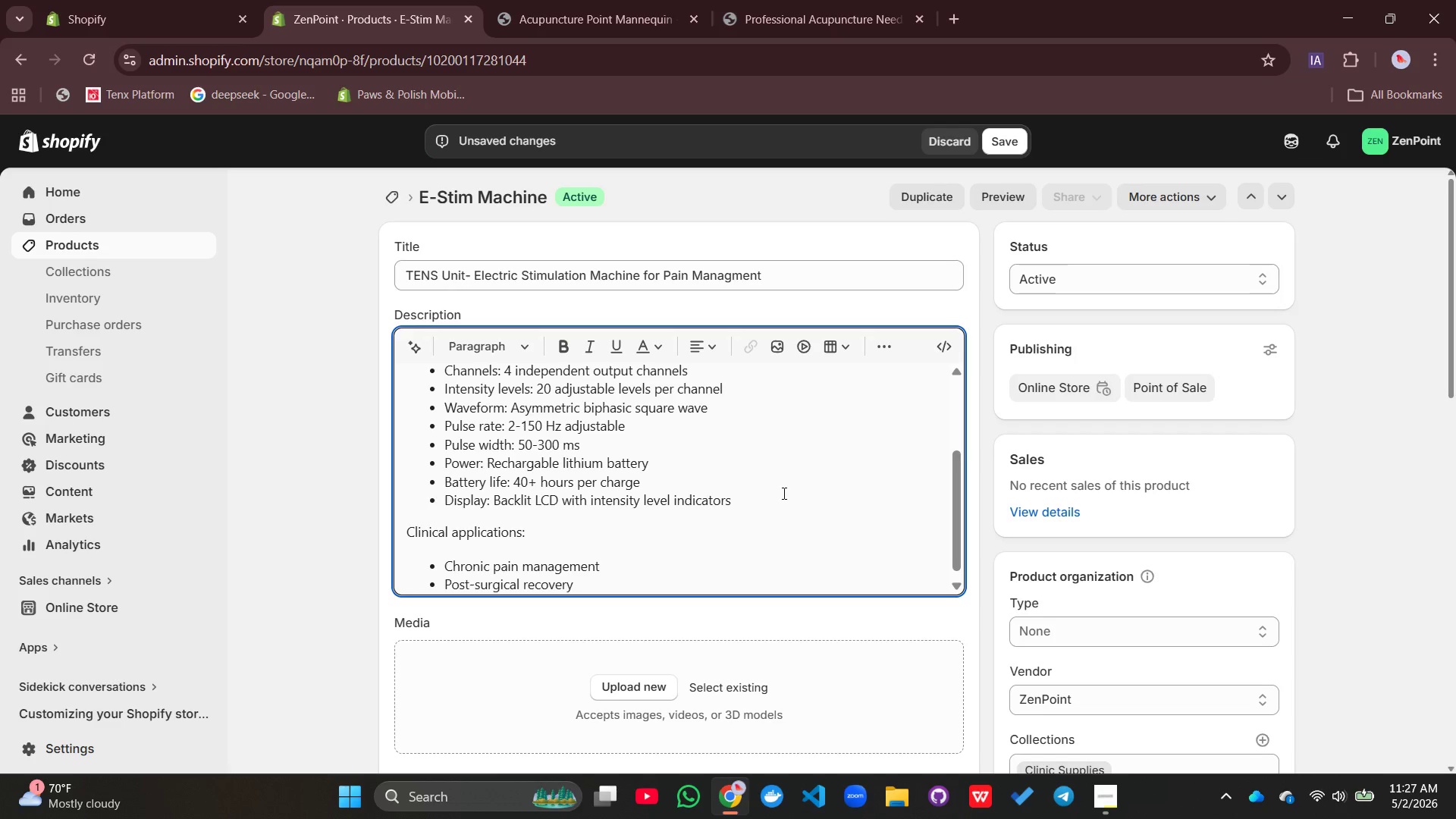 
key(Enter)
 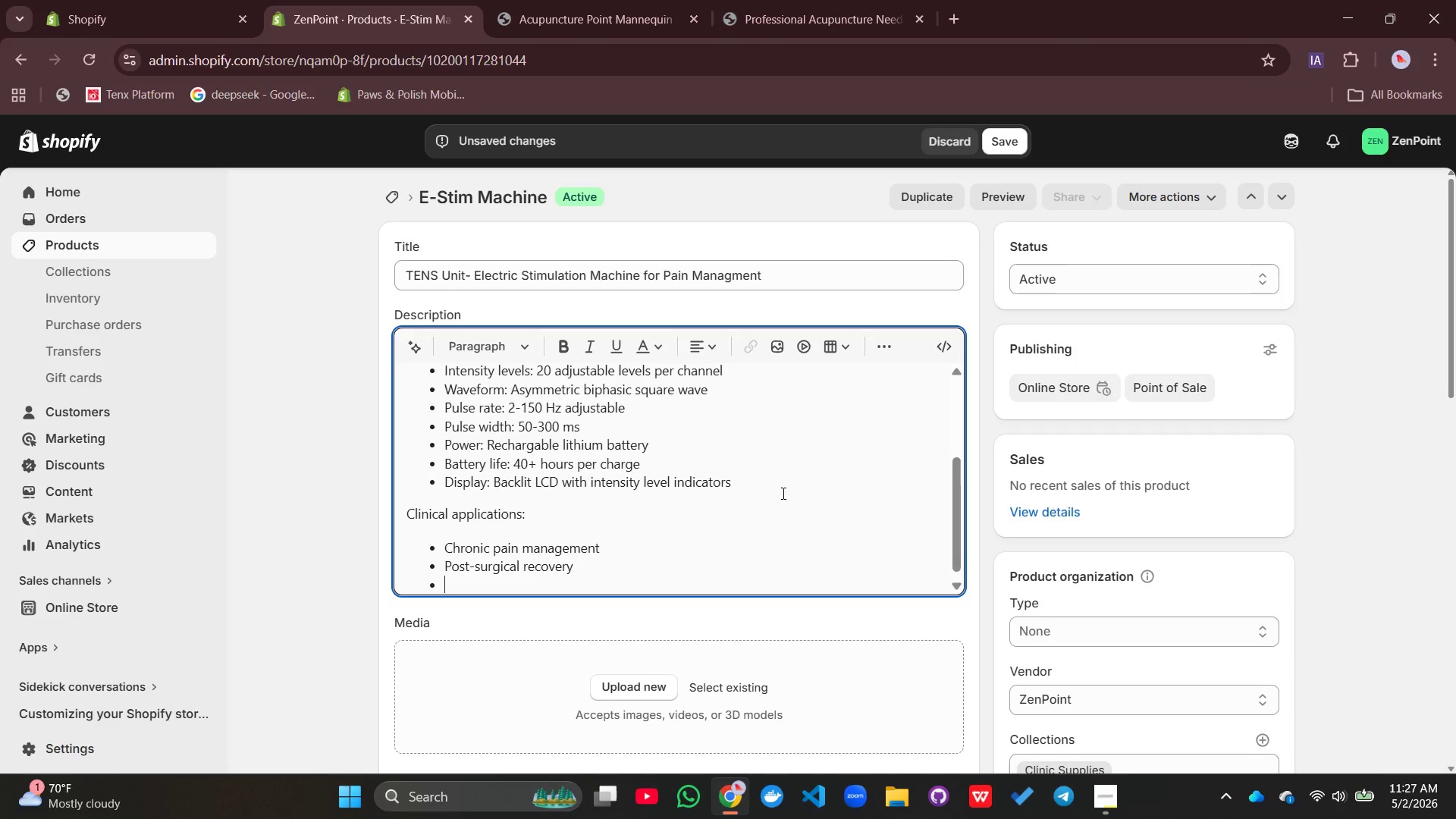 
type(Sports injury rehabilitation)
 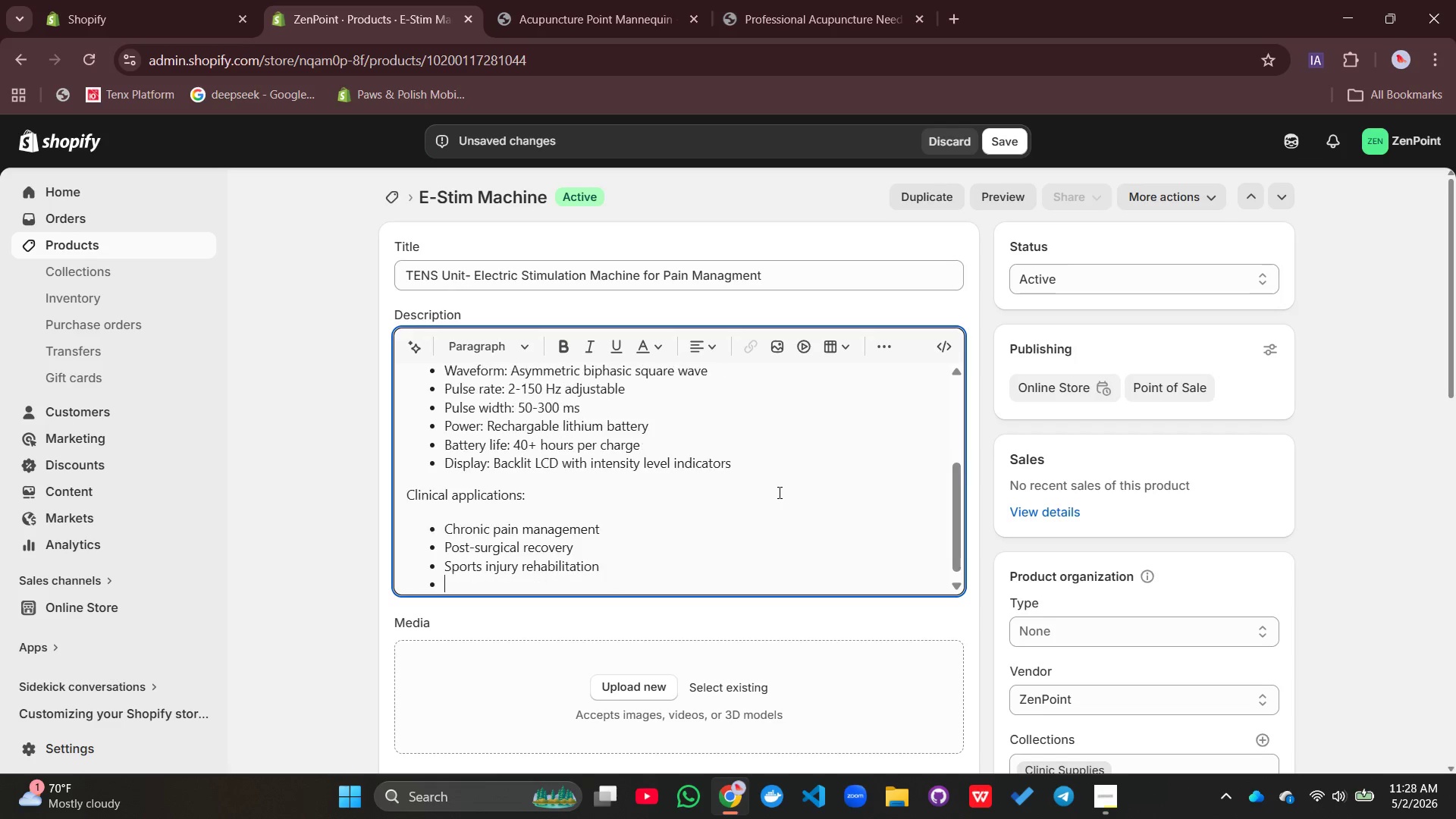 
key(Enter)
 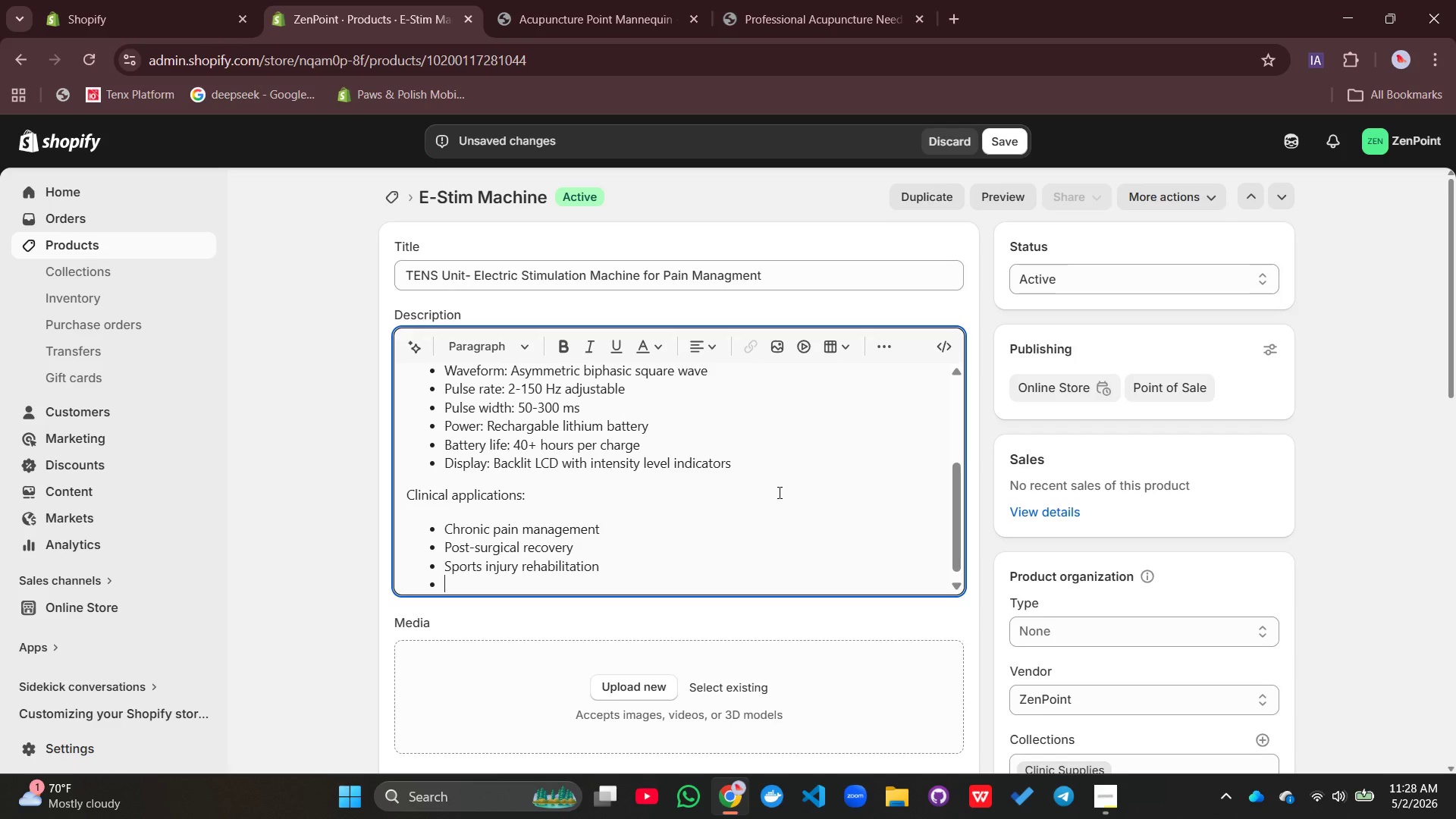 
type(MUsc;e)
key(Backspace)
key(Backspace)
type(le )
 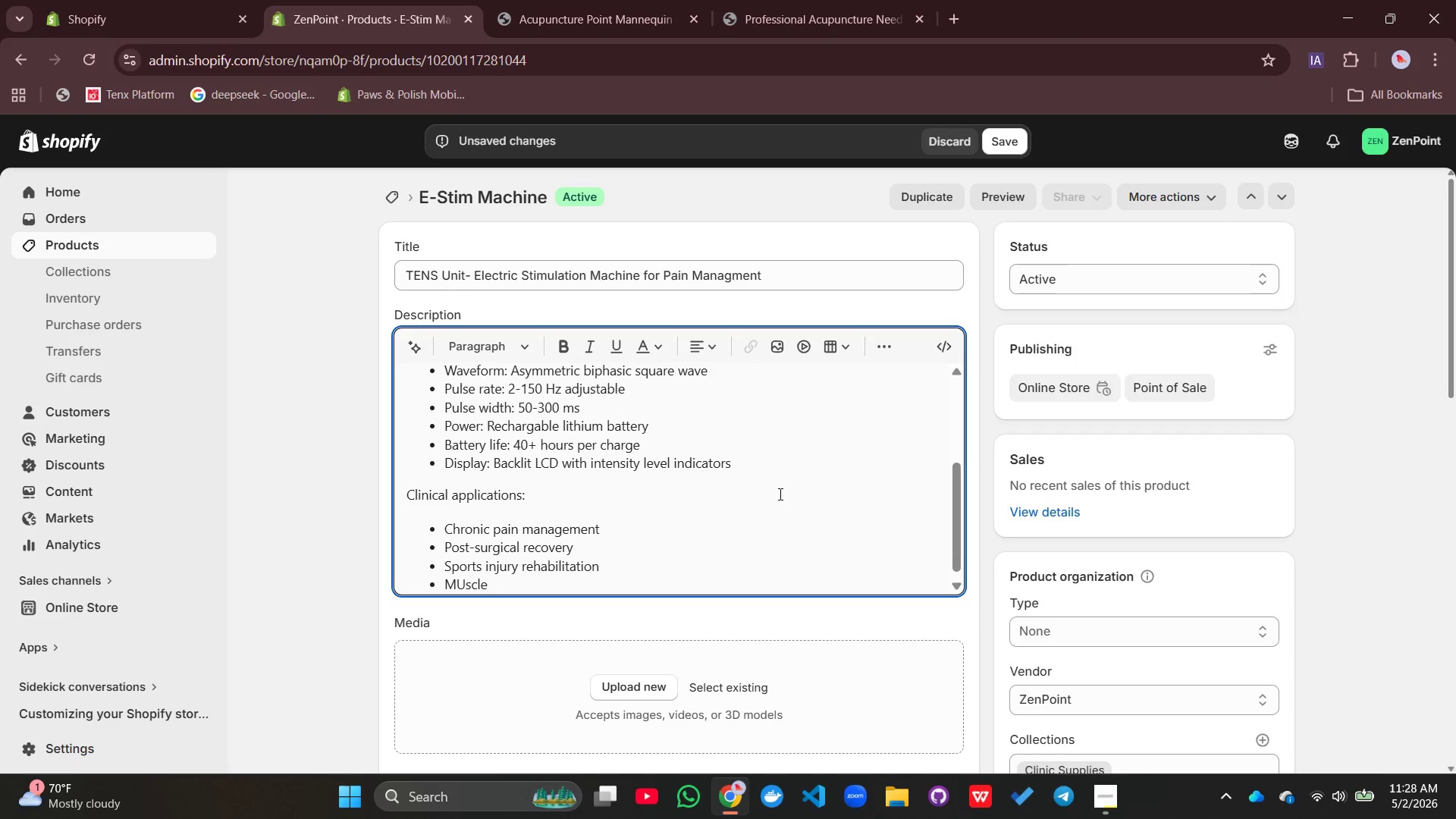 
key(Backspace)
key(Backspace)
key(Backspace)
key(Backspace)
key(Backspace)
key(Backspace)
type(uscle rela)
key(Backspace)
type(axation and spasm resuction)
 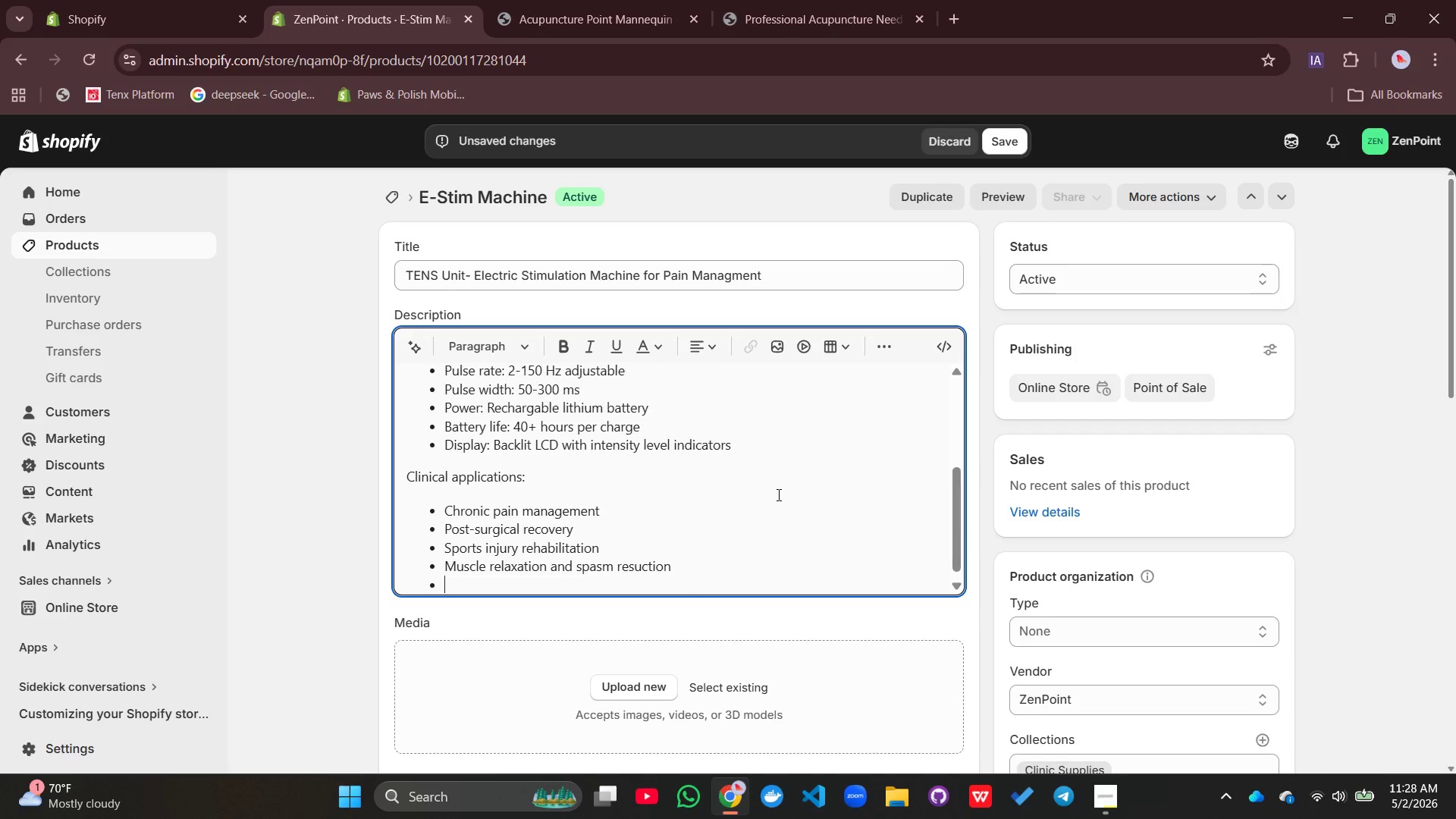 
key(Enter)
 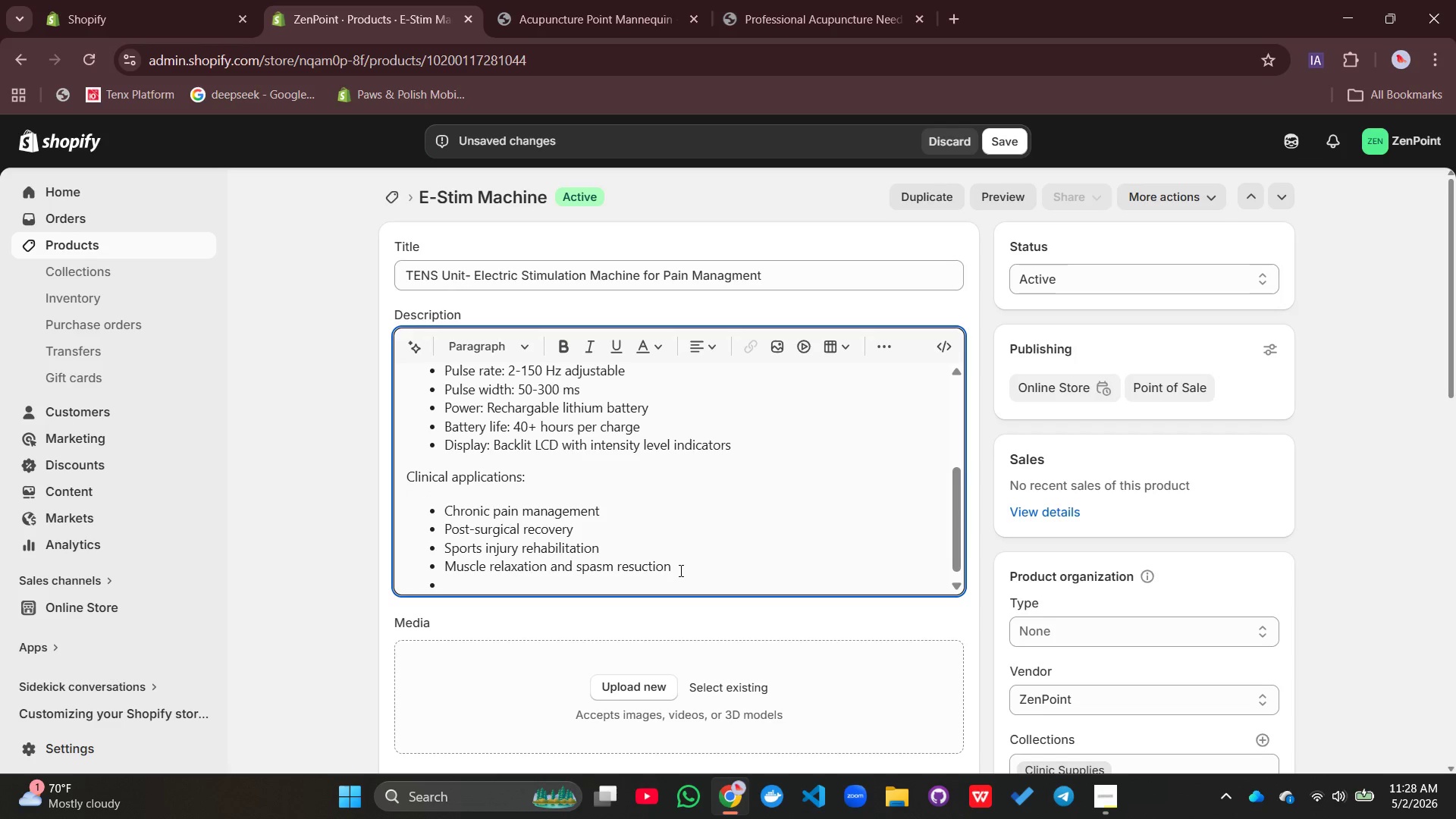 
left_click_drag(start_coordinate=[680, 563], to_coordinate=[620, 566])
 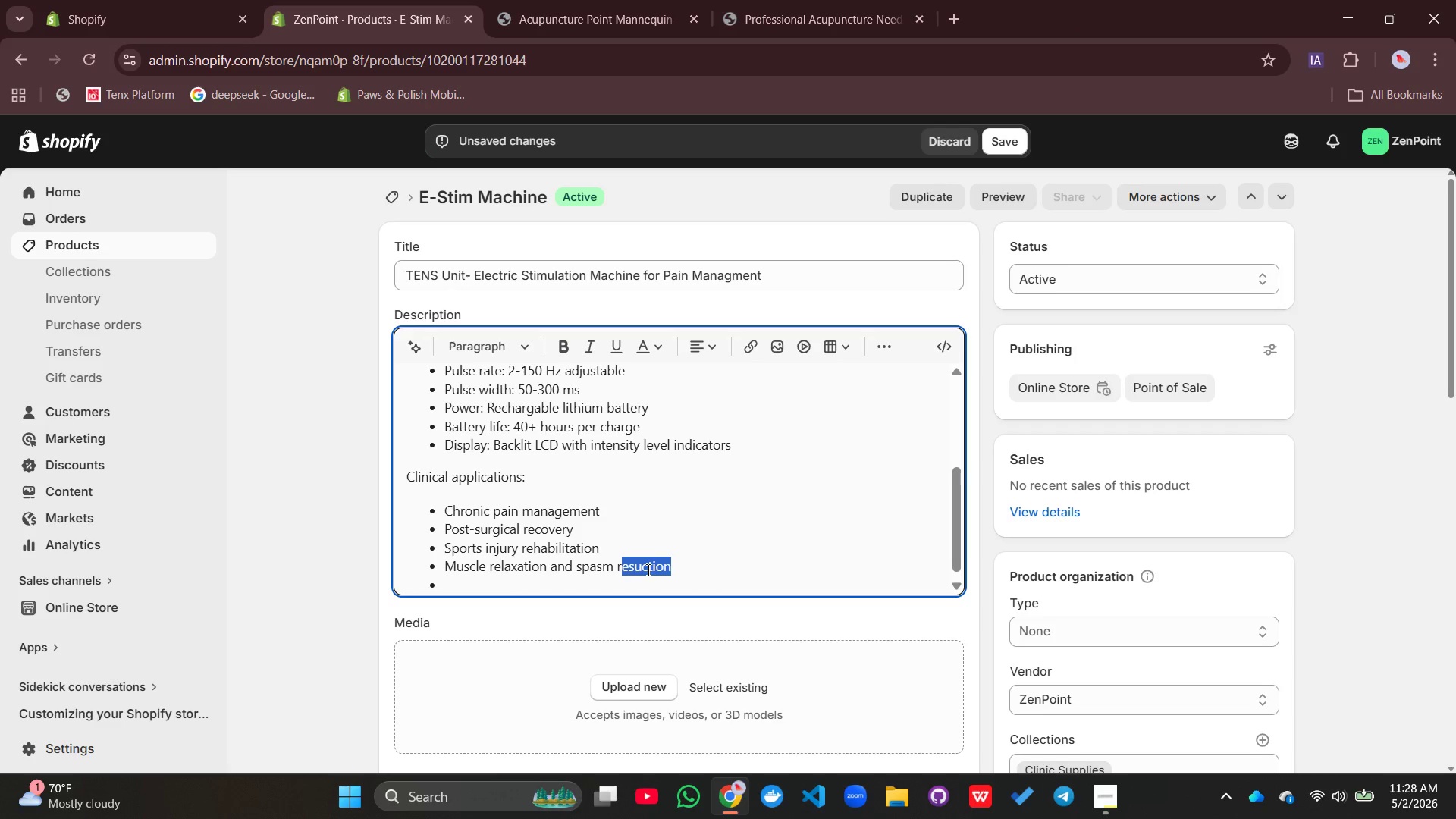 
left_click([642, 568])
 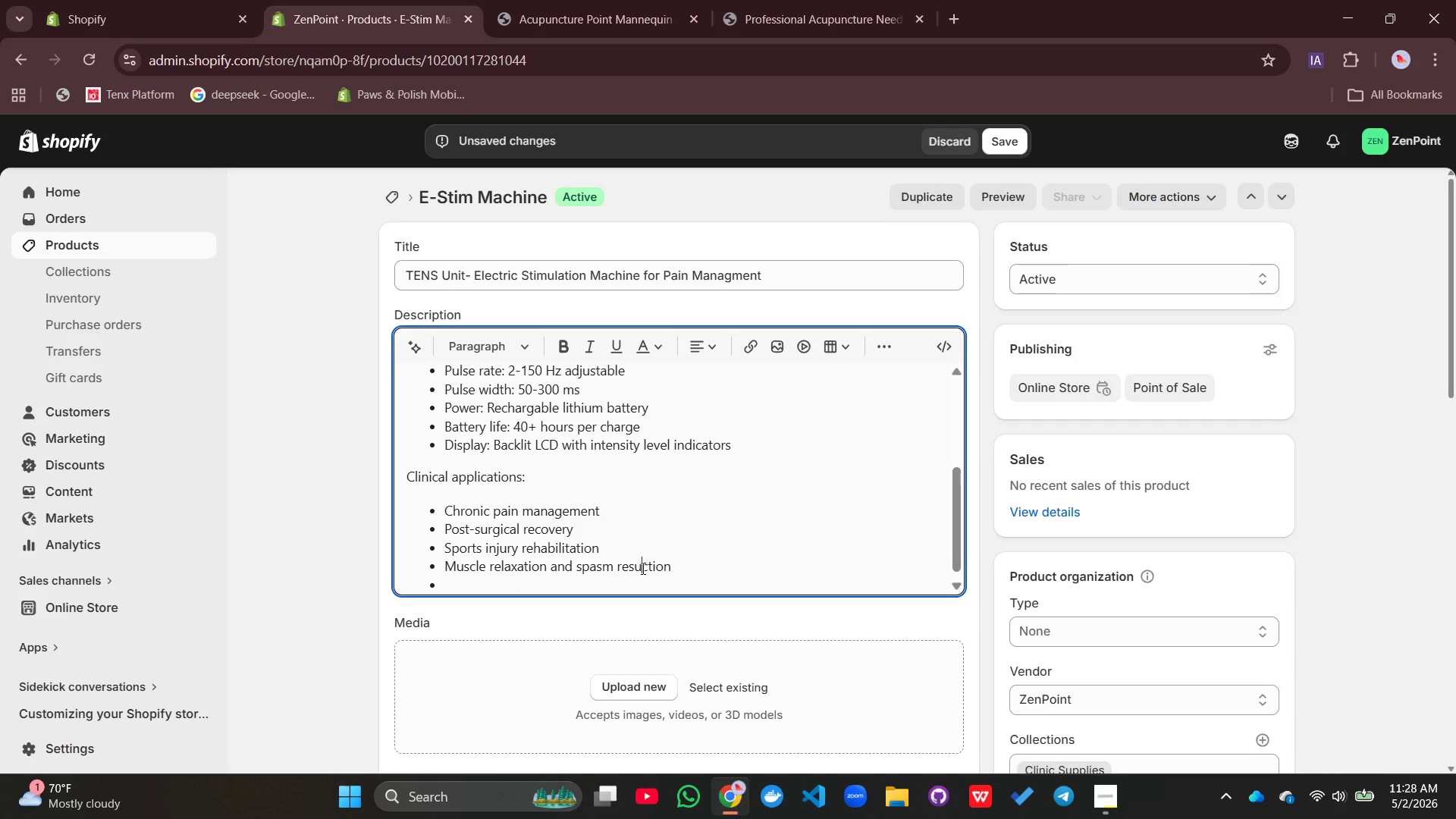 
key(ArrowLeft)
 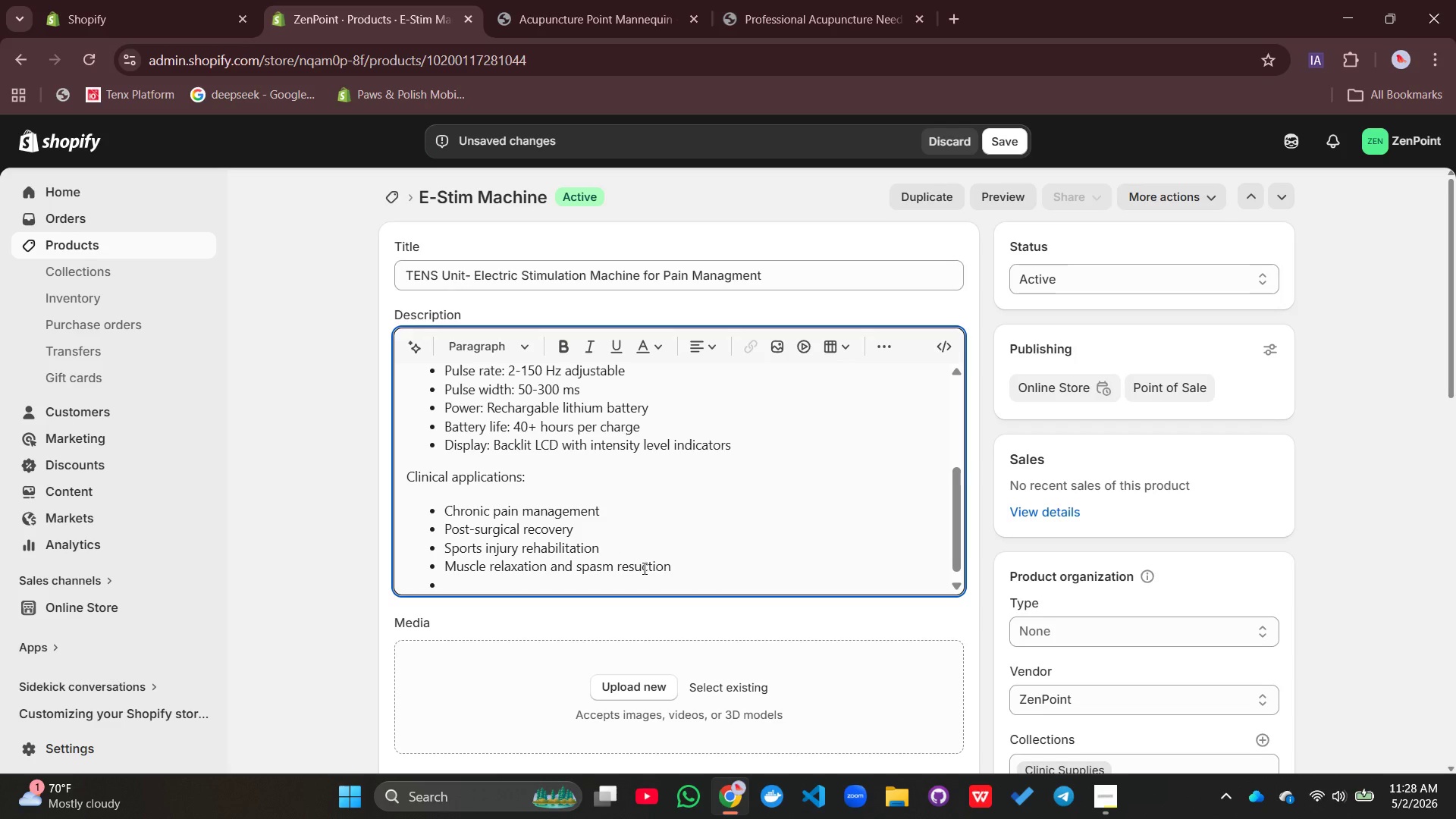 
key(Backspace)
 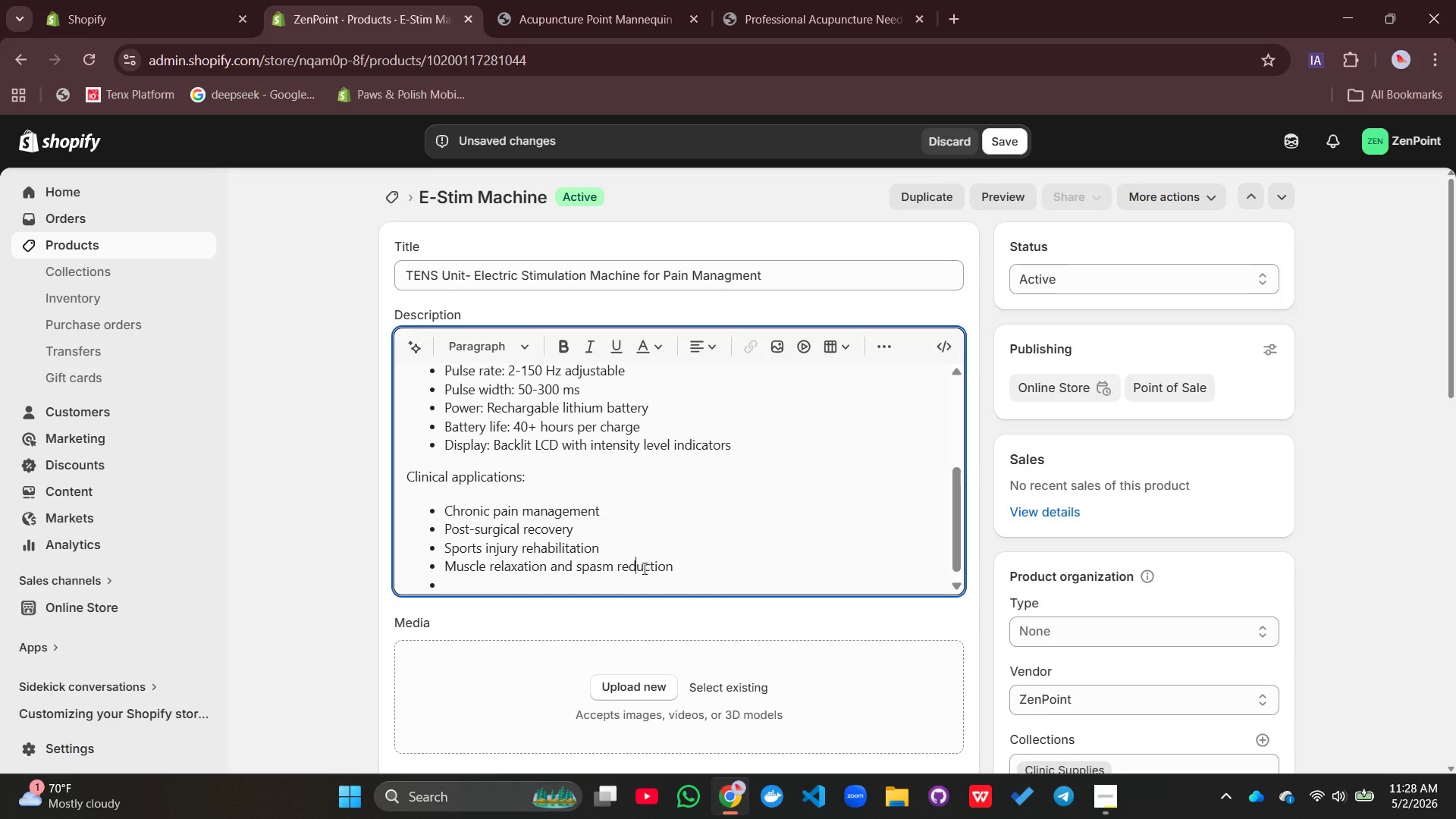 
key(D)
 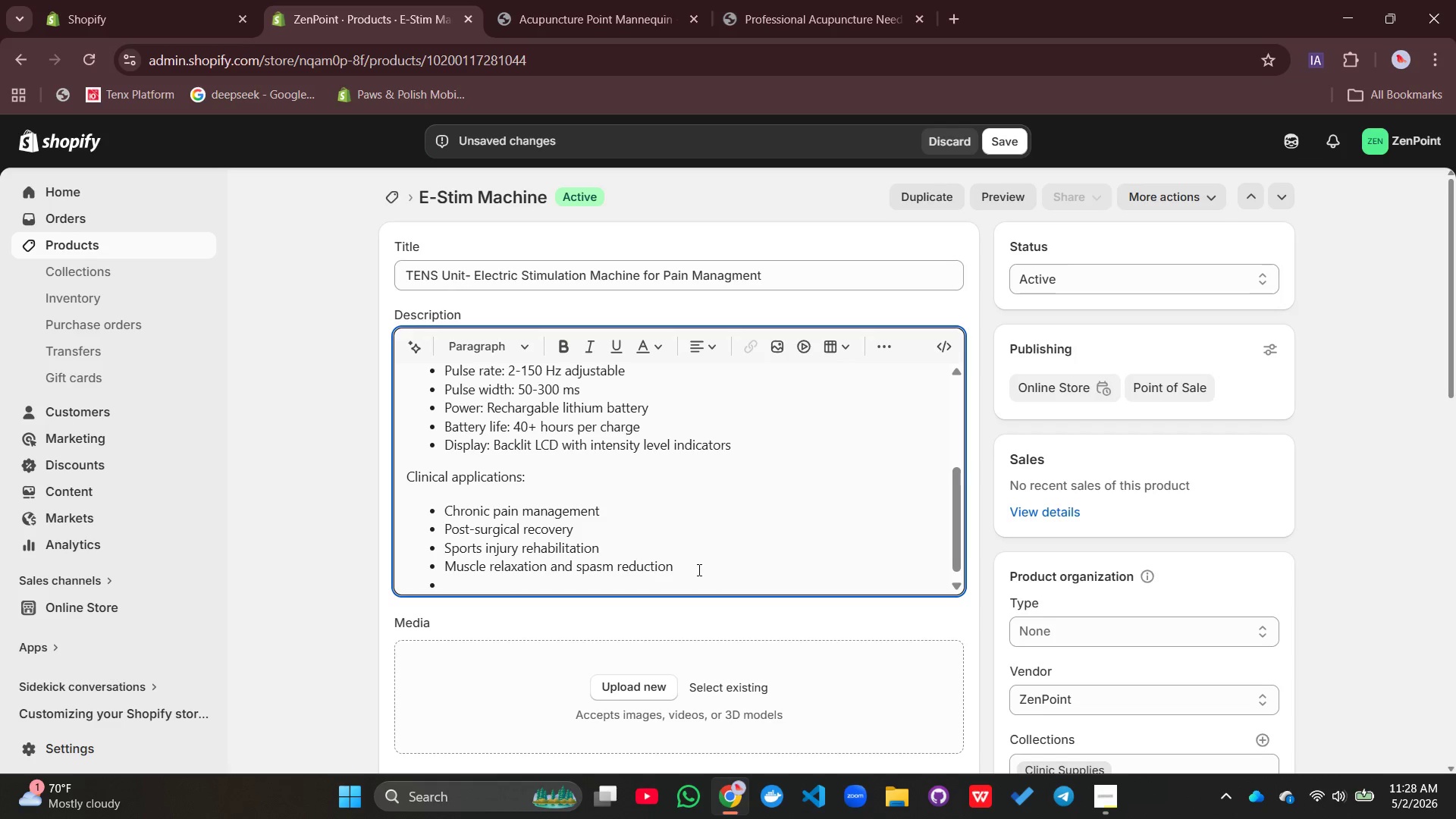 
left_click([698, 570])
 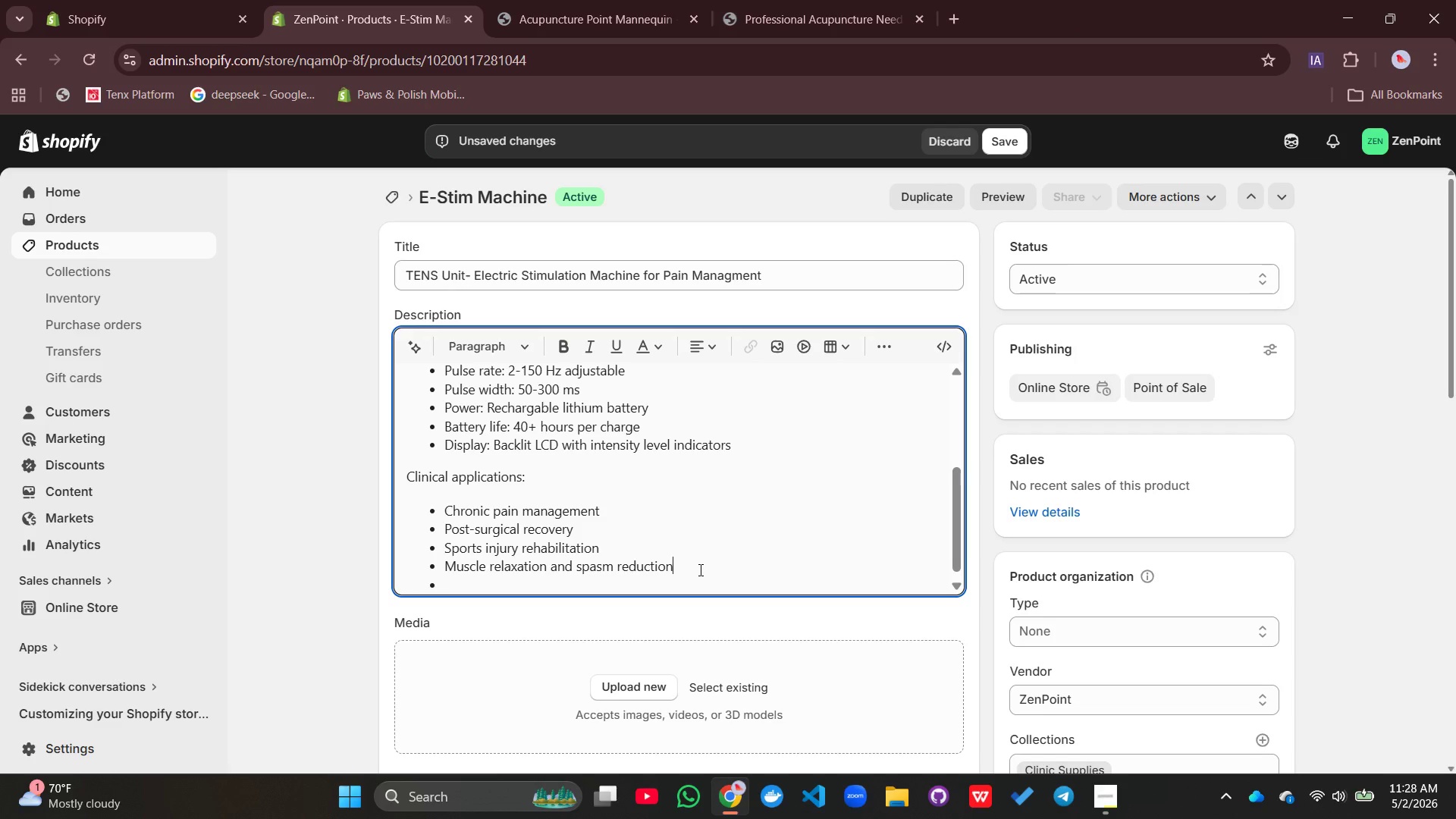 
key(Enter)
 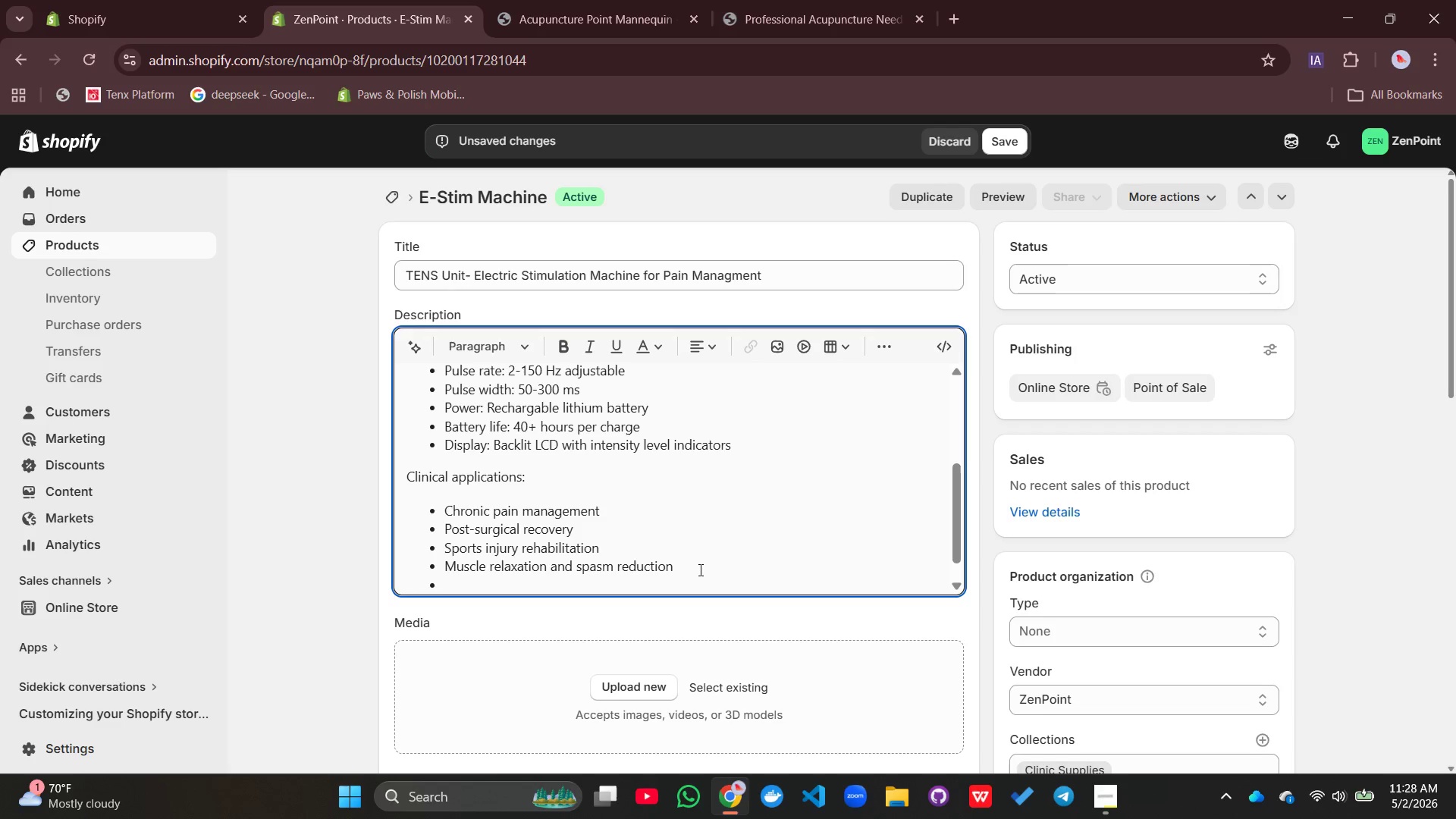 
type(Drag-)
key(Backspace)
key(Backspace)
key(Backspace)
type(ug-free pain relif)
 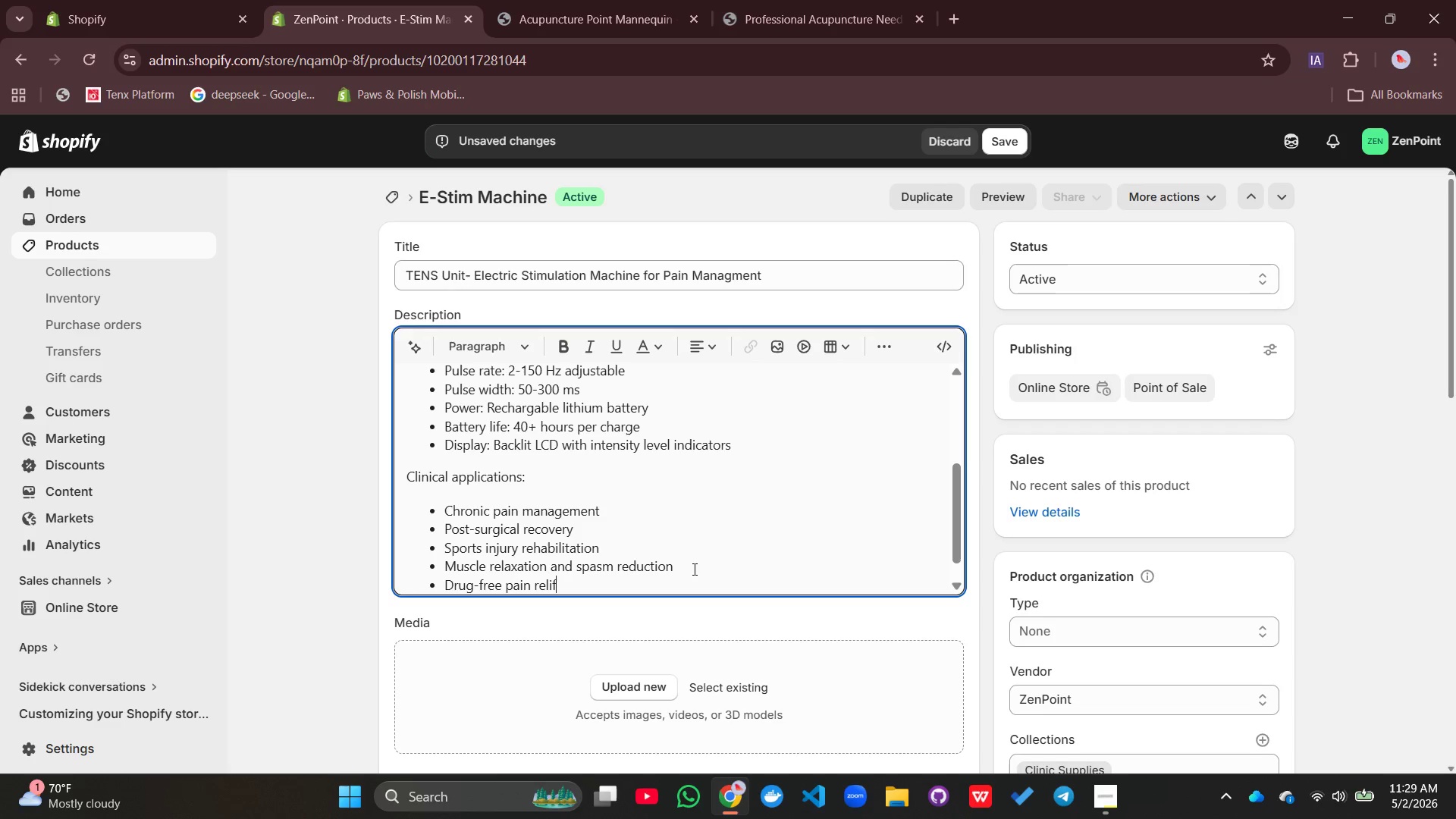 
key(Enter)
 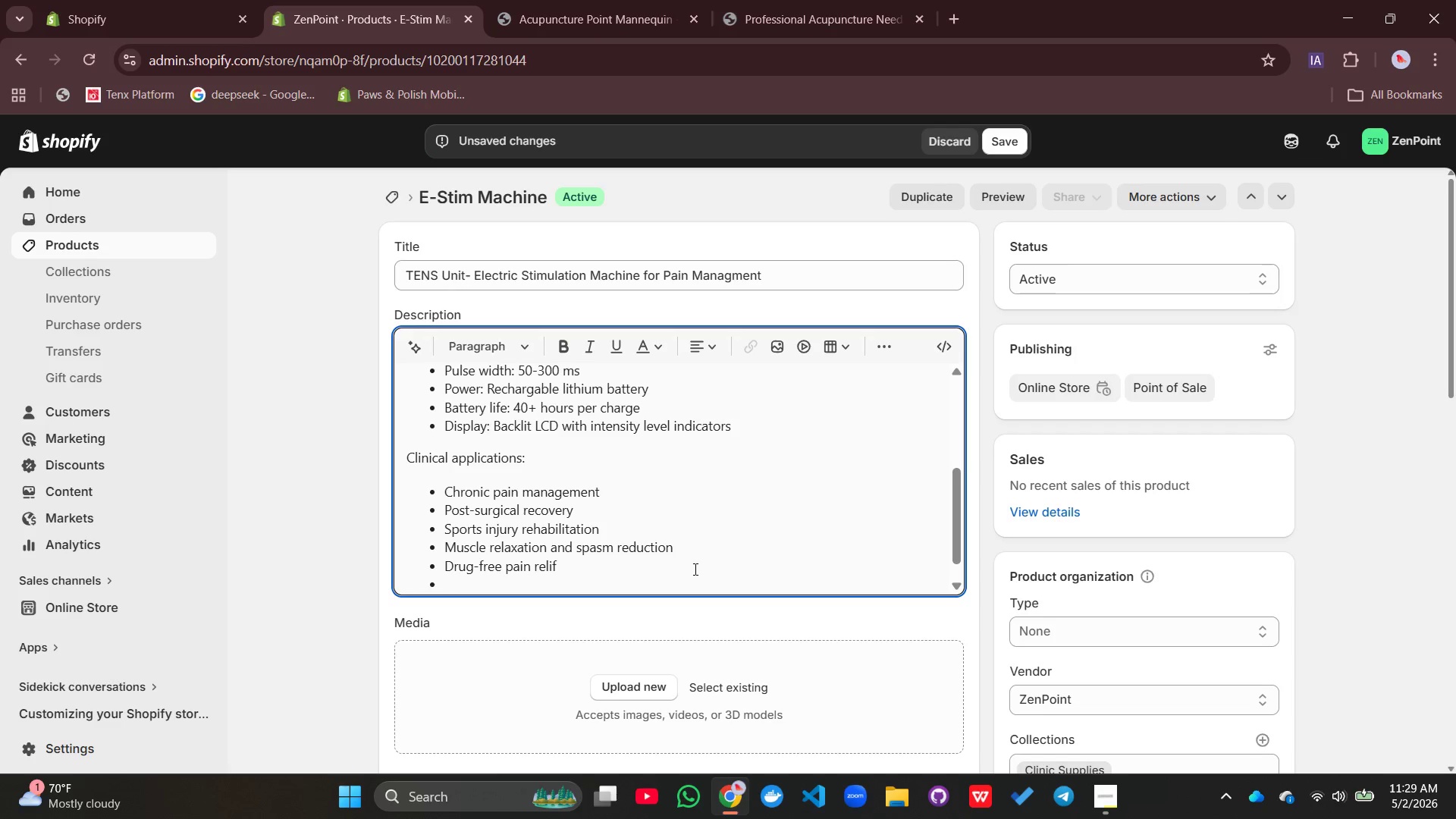 
type(Dian)
key(Backspace)
type(betic neuro)
 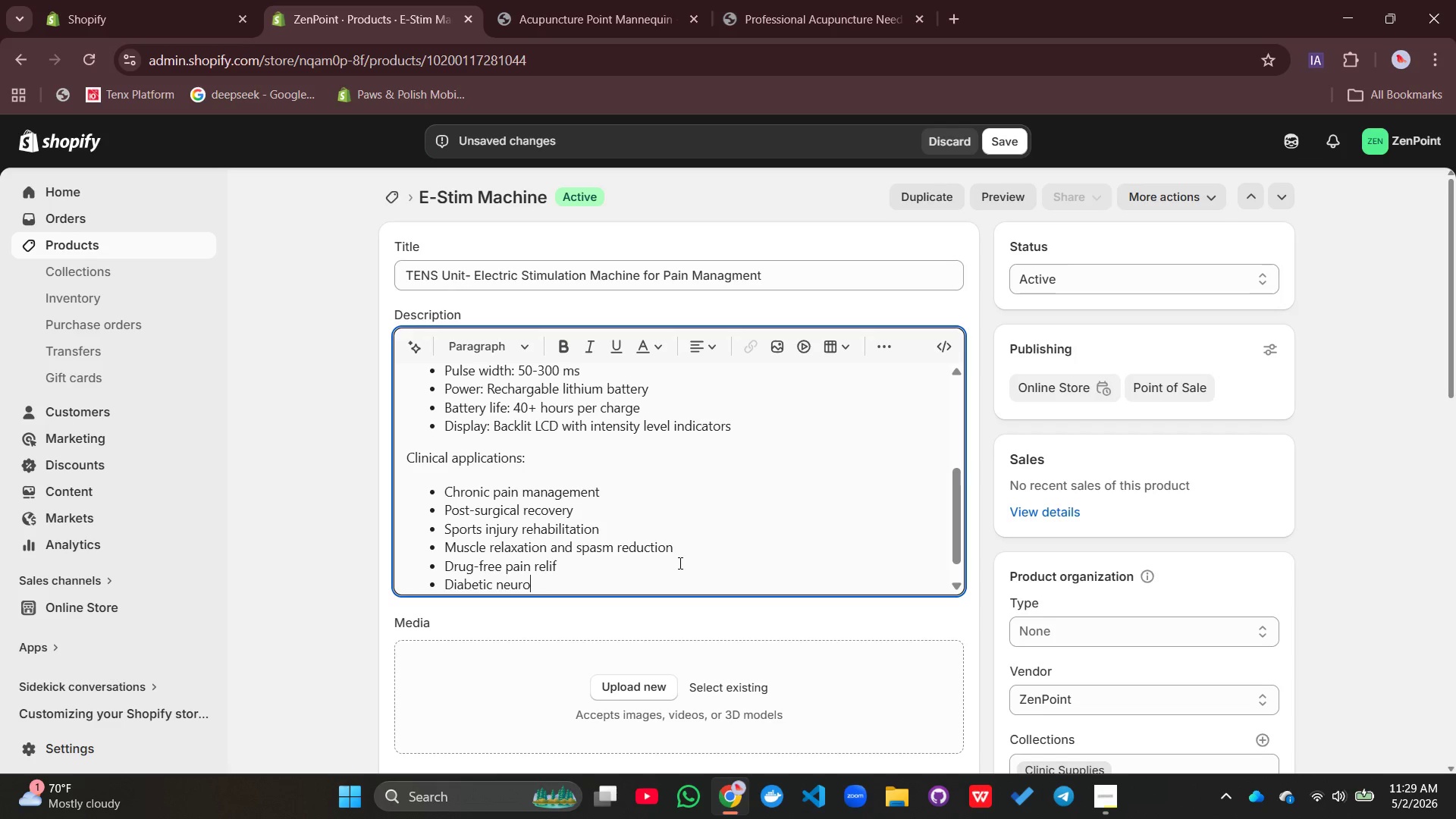 
type(pathy)
 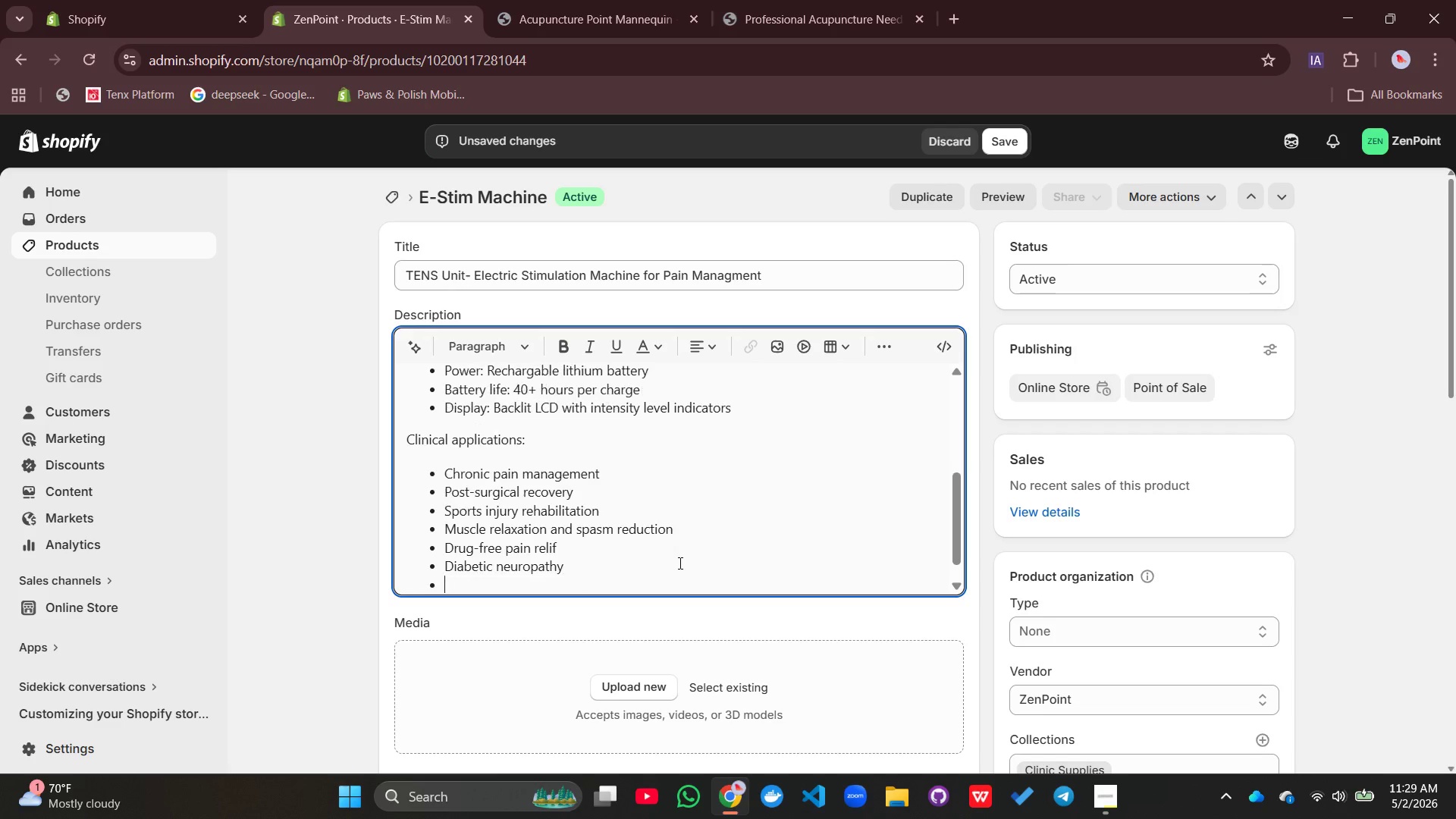 
key(Enter)
 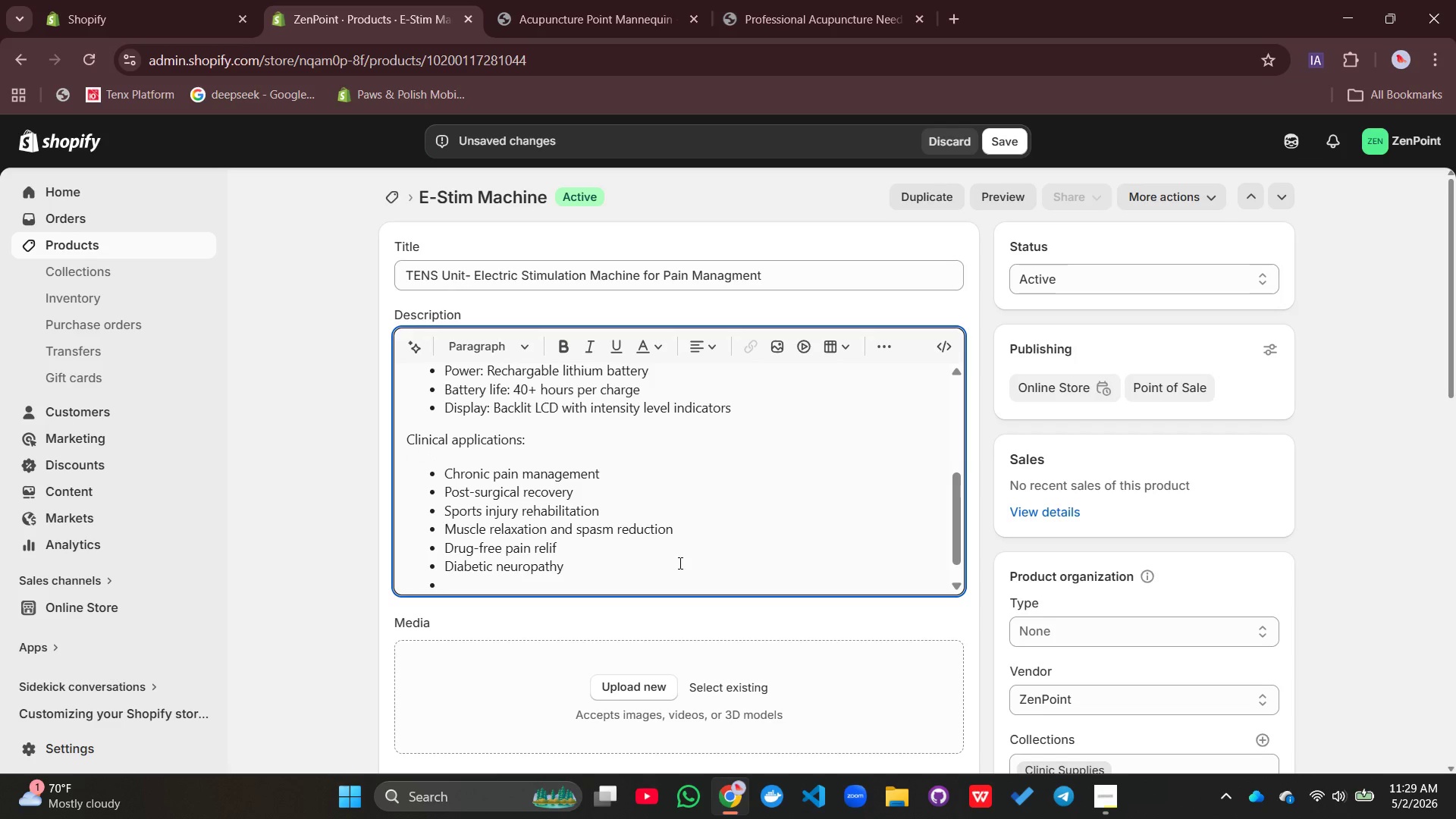 
type(Post-stroke rehabilition)
 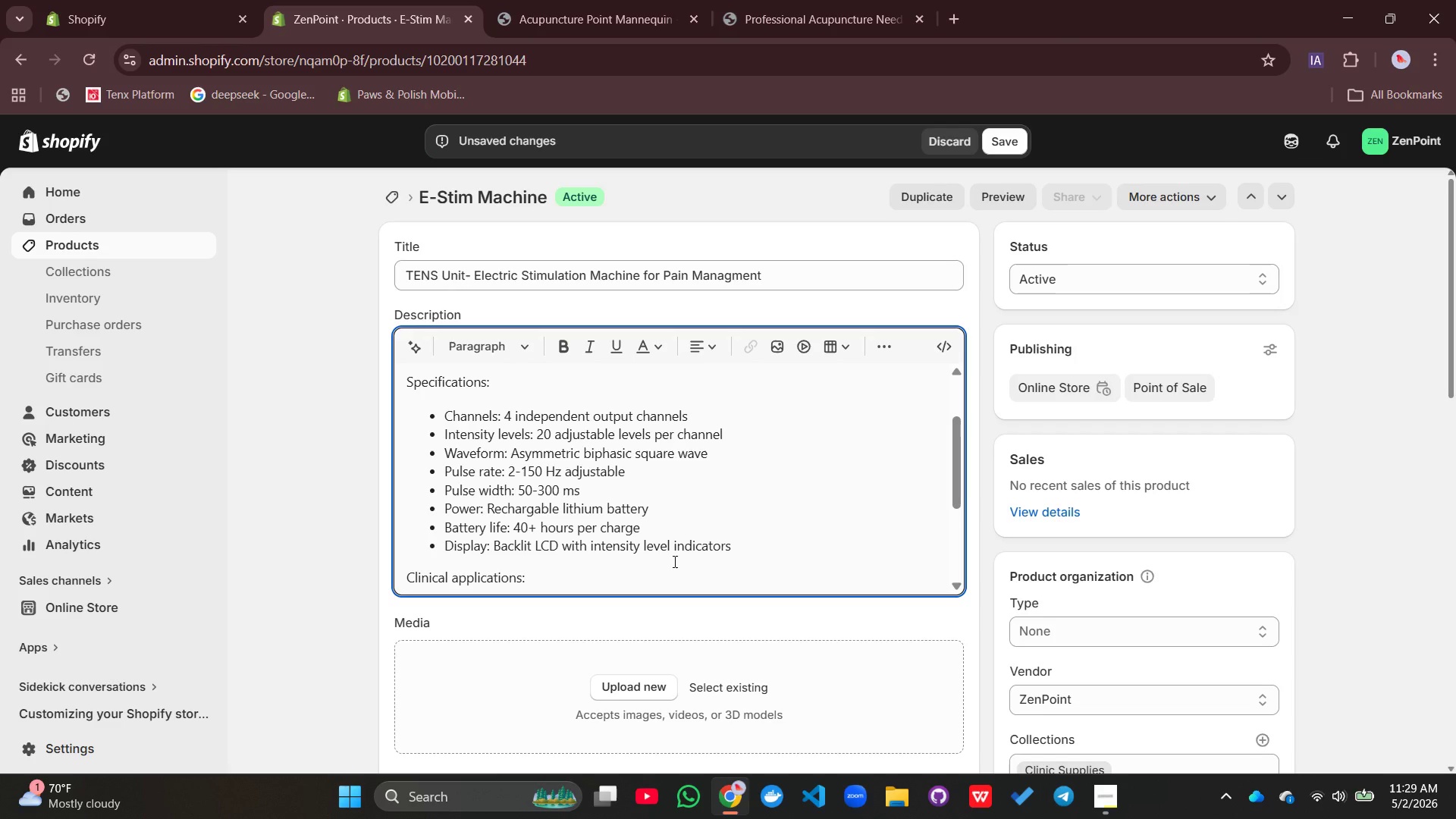 
wait(10.73)
 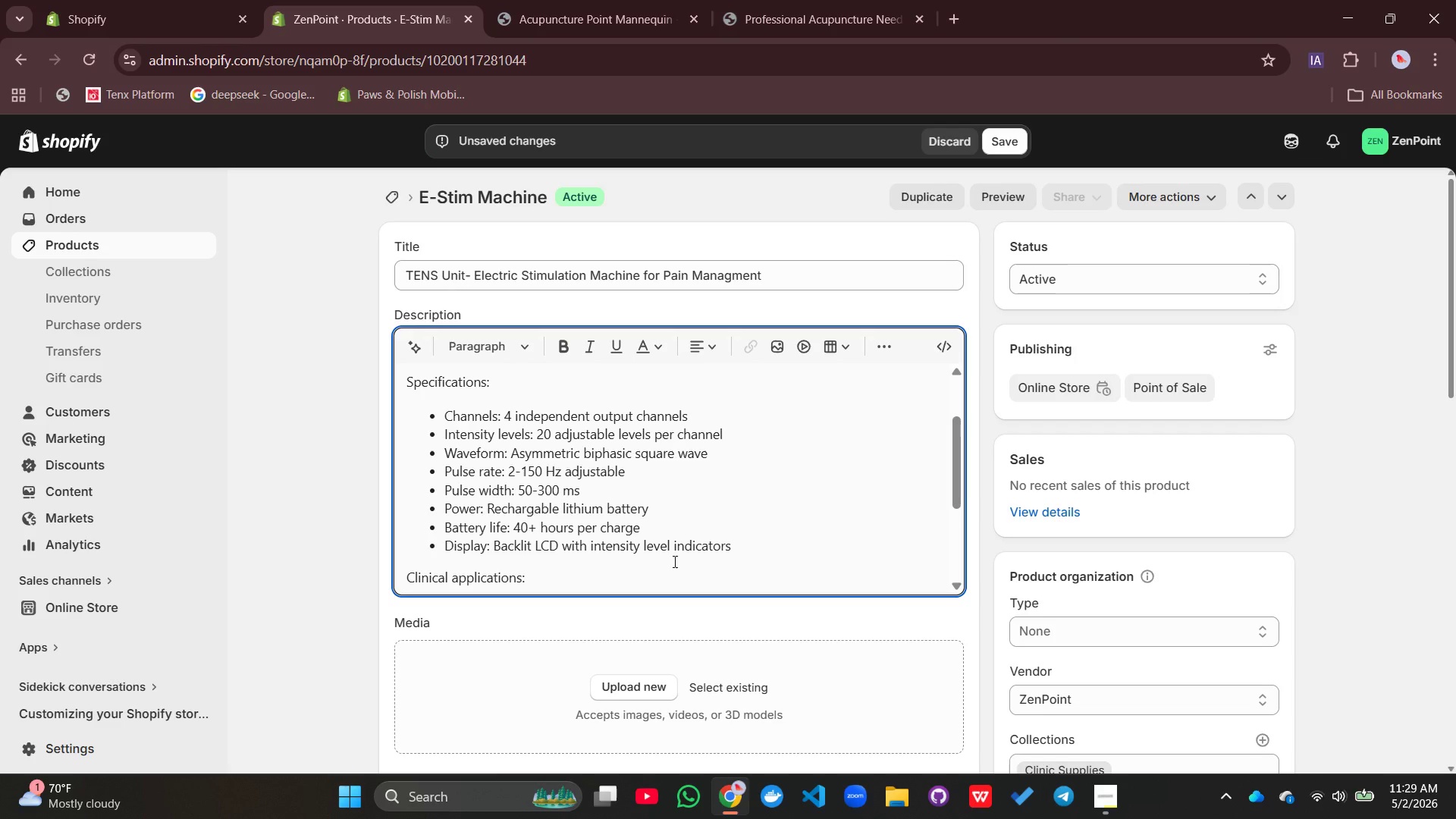 
double_click([442, 472])
 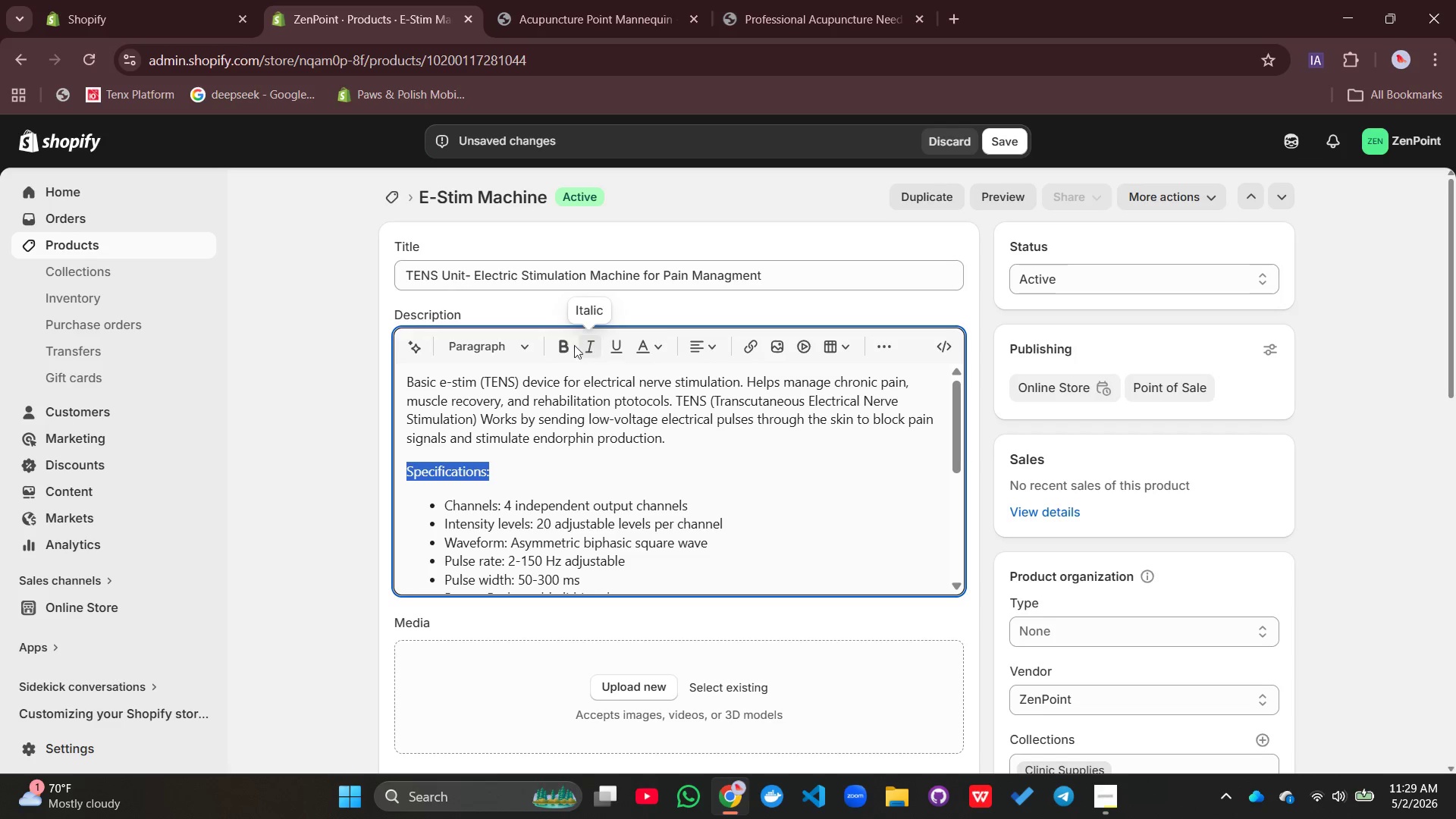 
left_click([568, 341])
 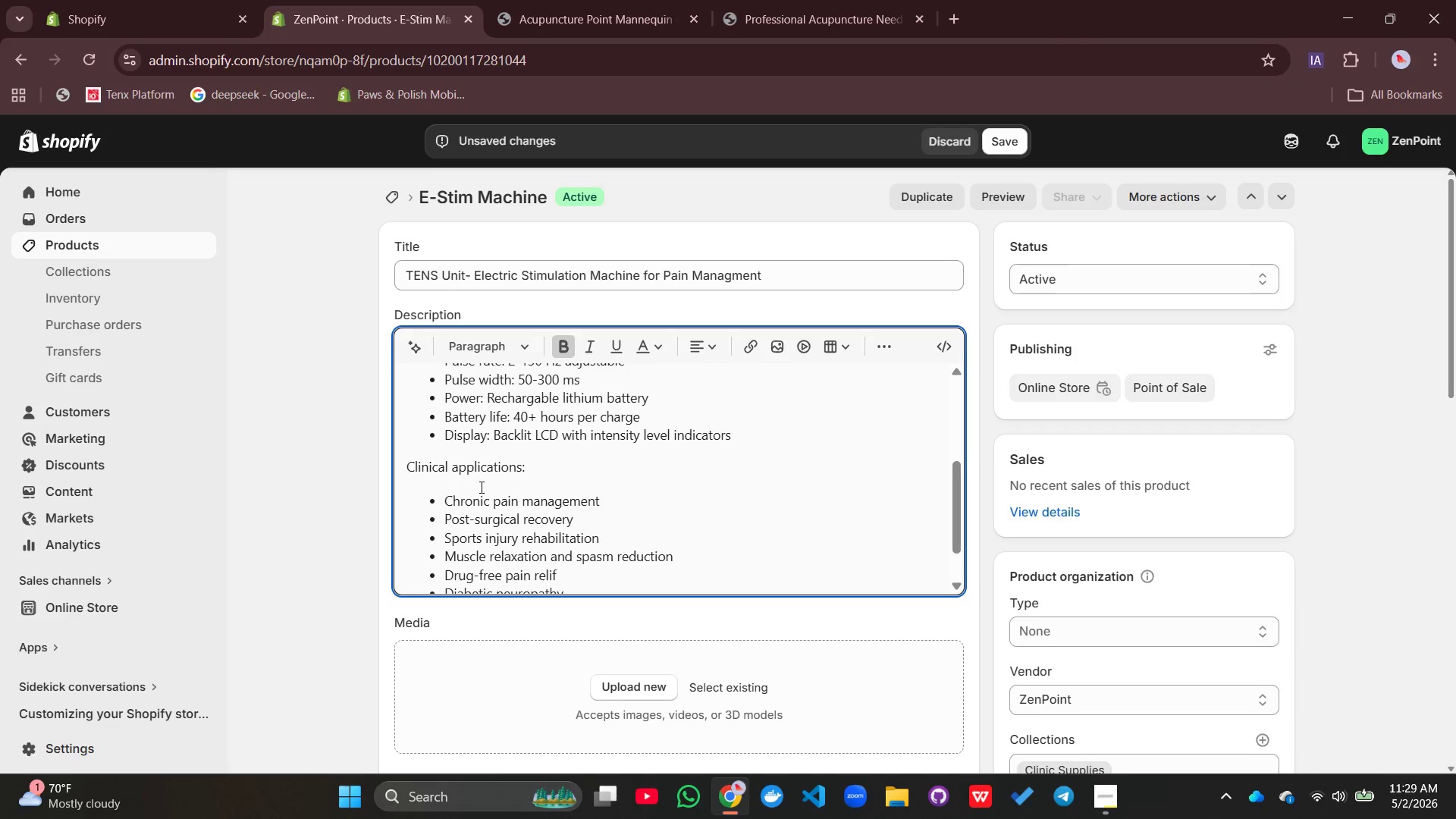 
double_click([472, 465])
 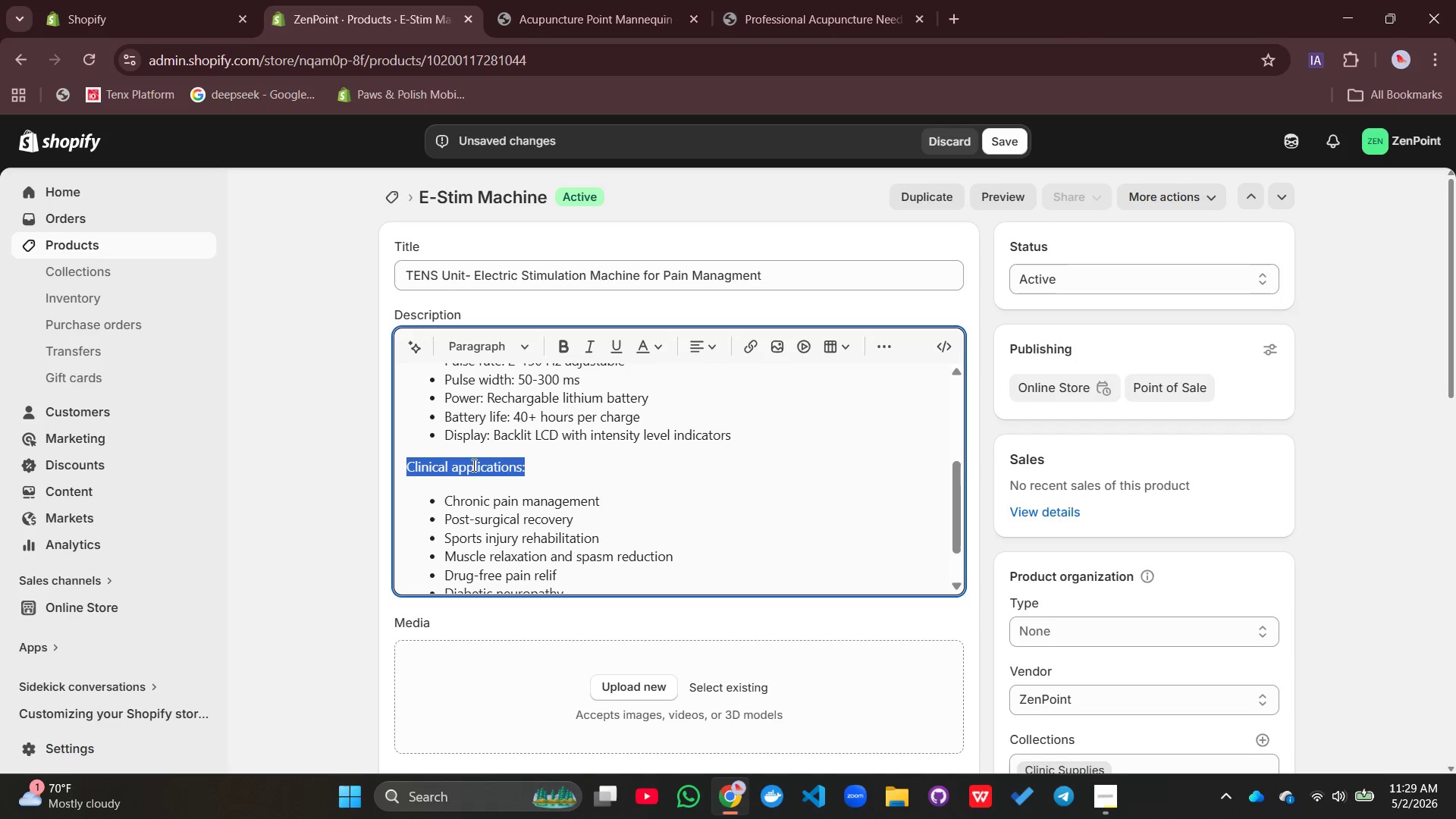 
triple_click([472, 465])
 